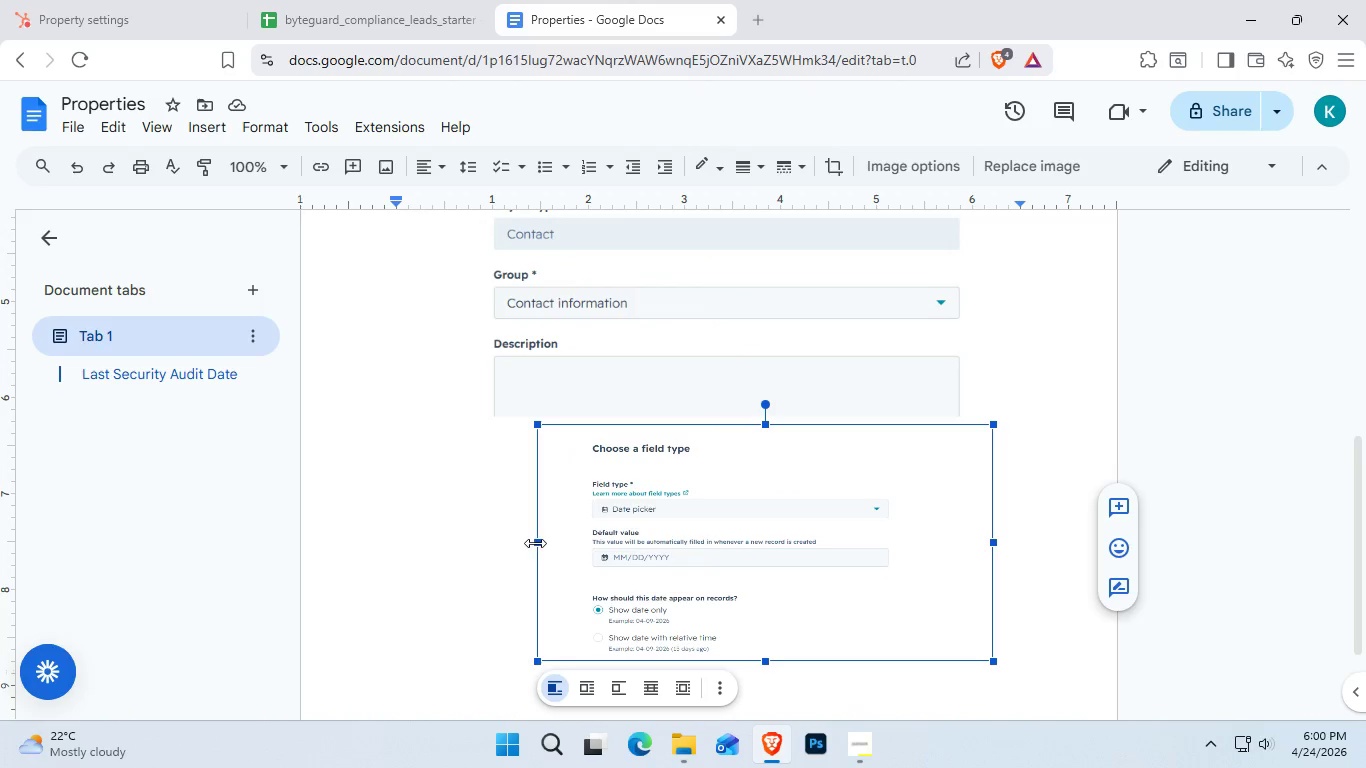 
left_click_drag(start_coordinate=[535, 543], to_coordinate=[406, 540])
 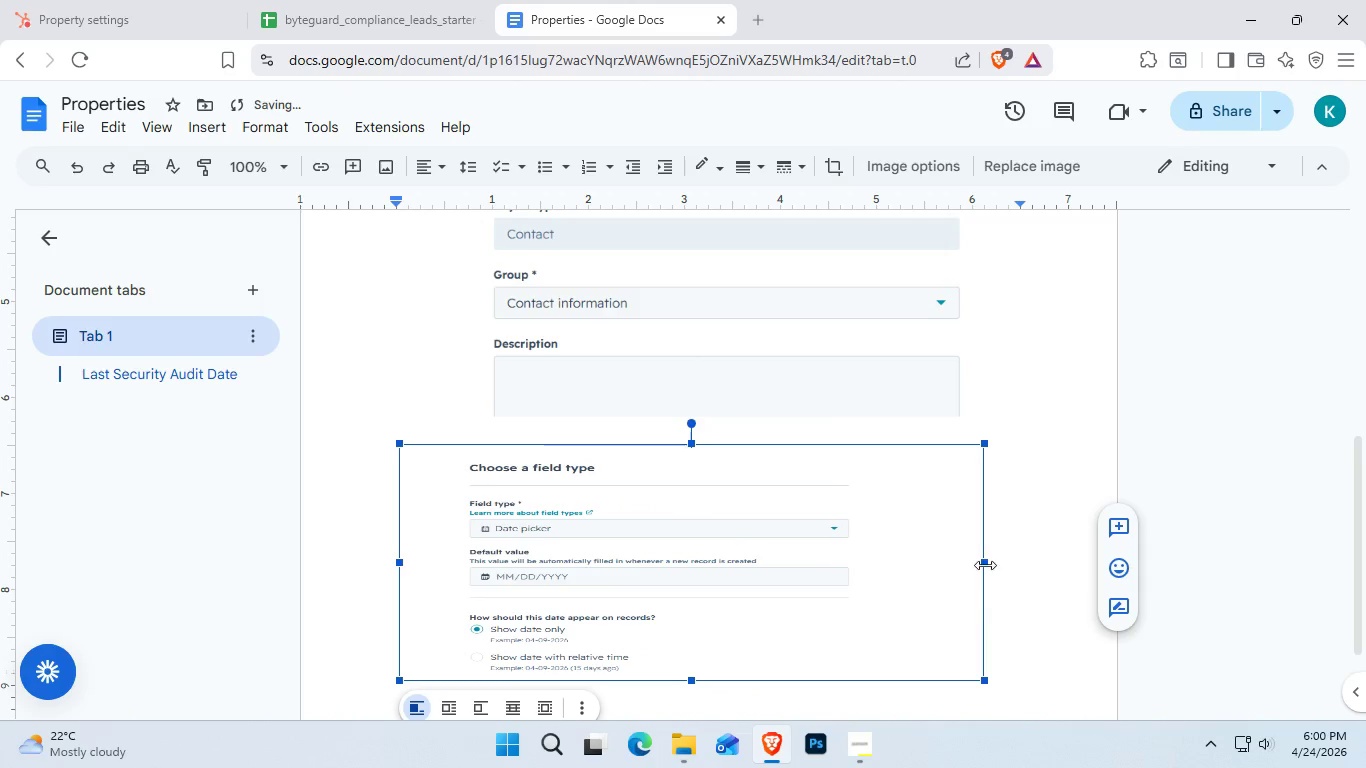 
left_click_drag(start_coordinate=[985, 558], to_coordinate=[1041, 556])
 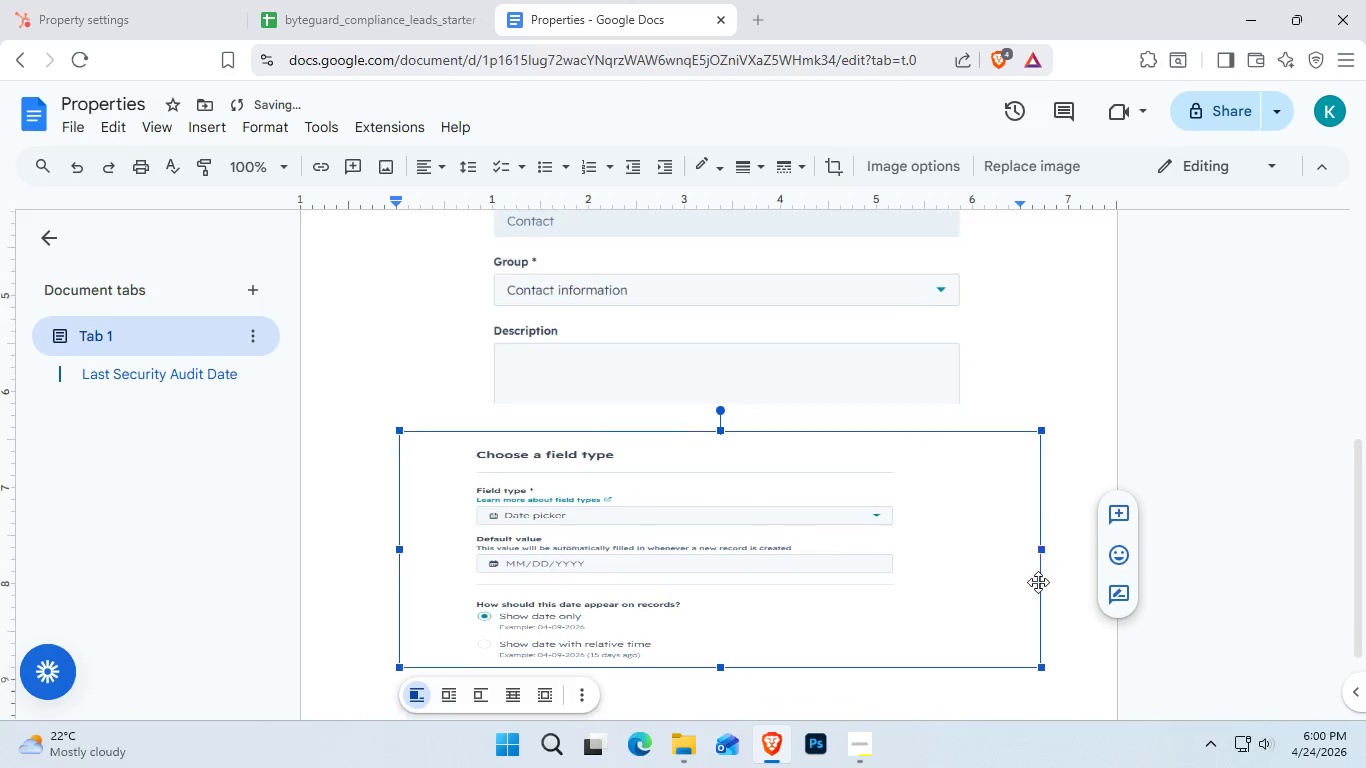 
scroll: coordinate [1030, 584], scroll_direction: down, amount: 4.0
 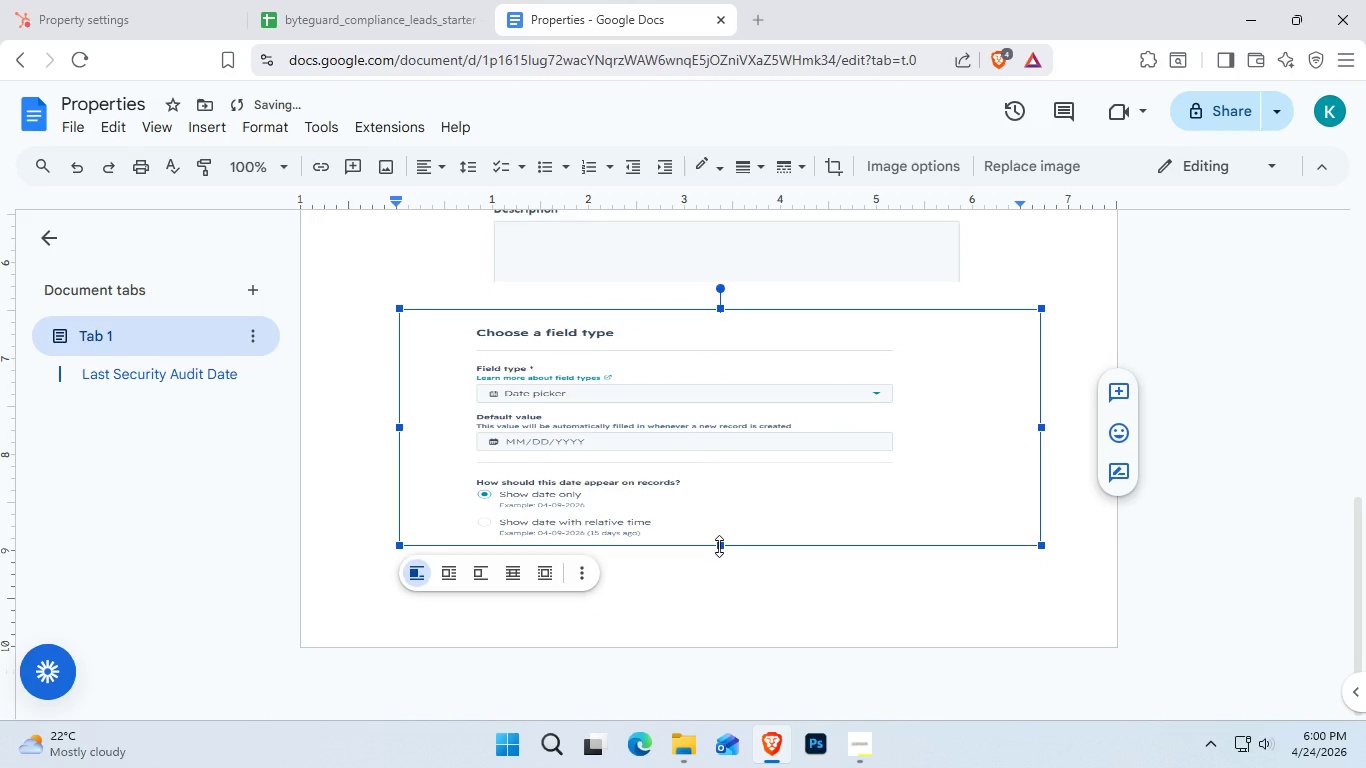 
left_click_drag(start_coordinate=[719, 546], to_coordinate=[710, 591])
 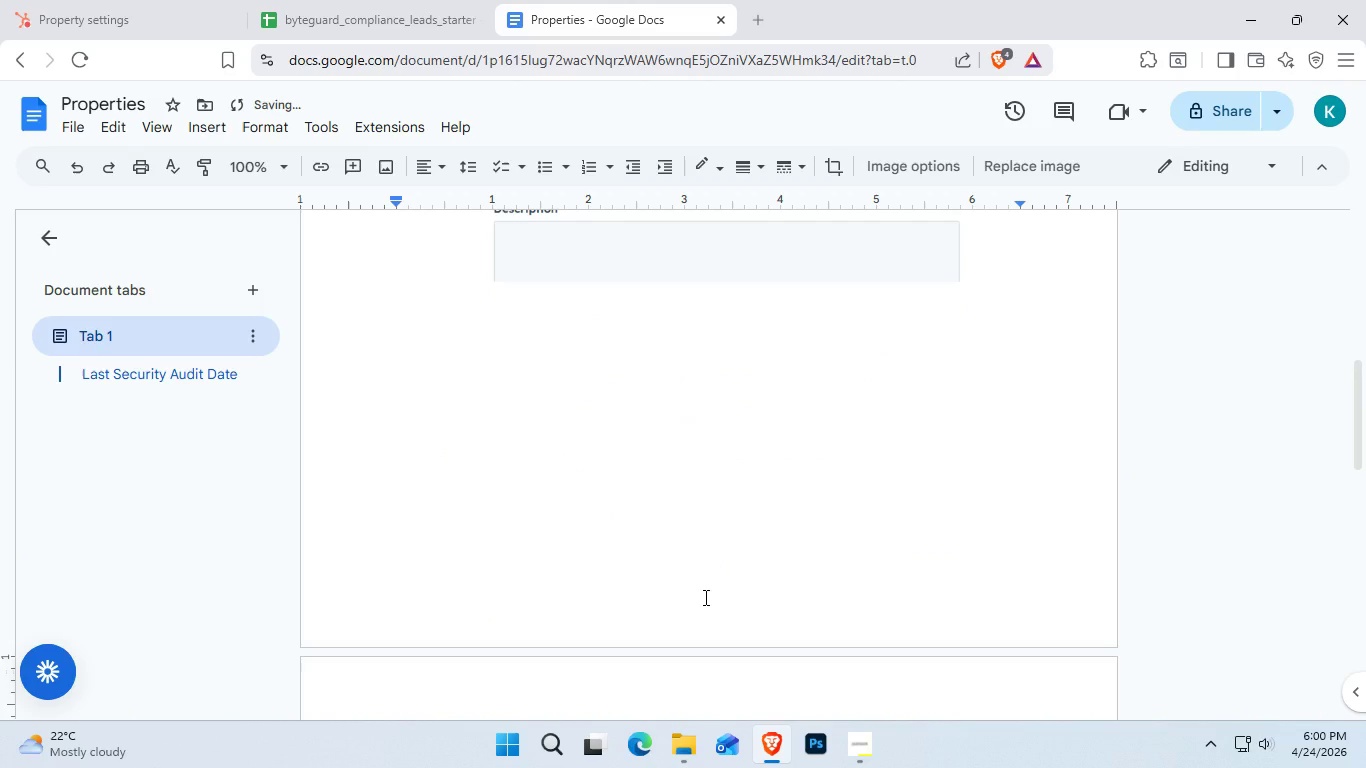 
key(Control+Z)
 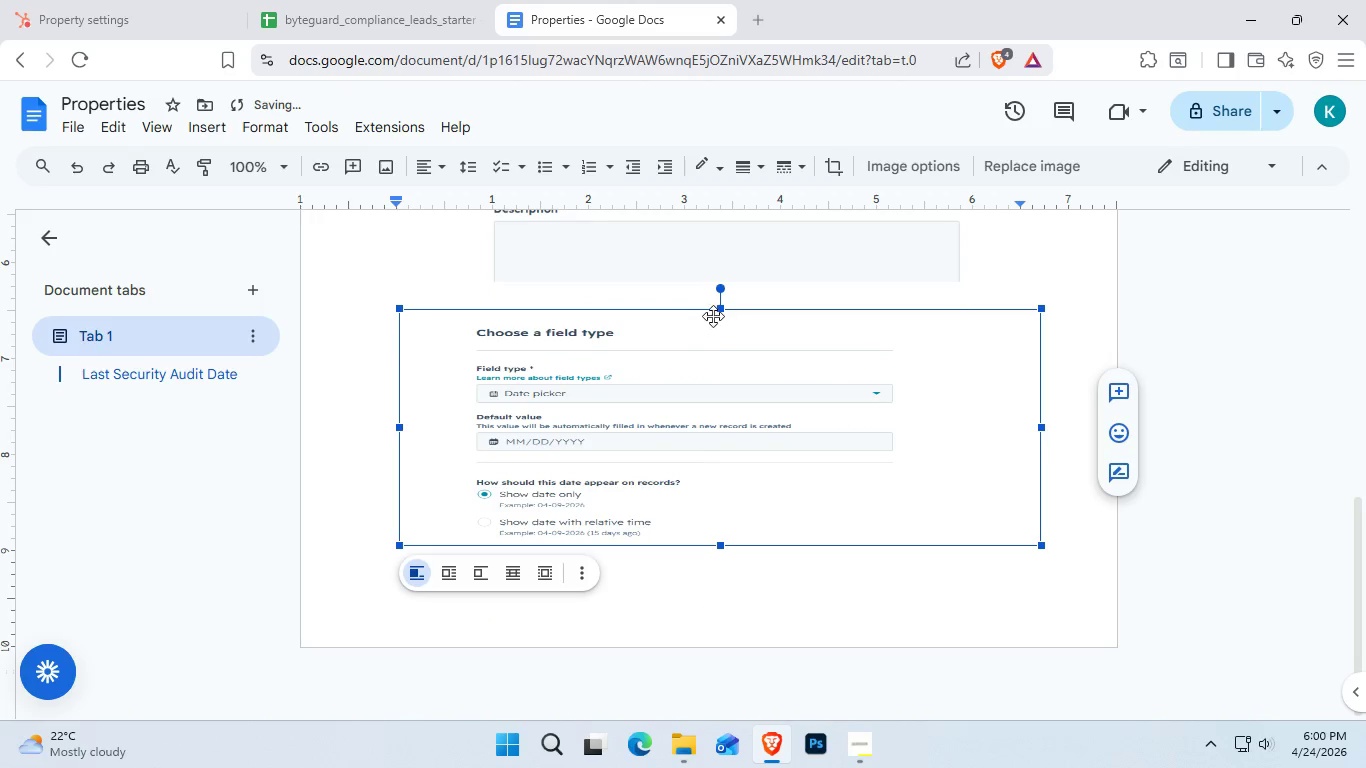 
left_click([719, 311])
 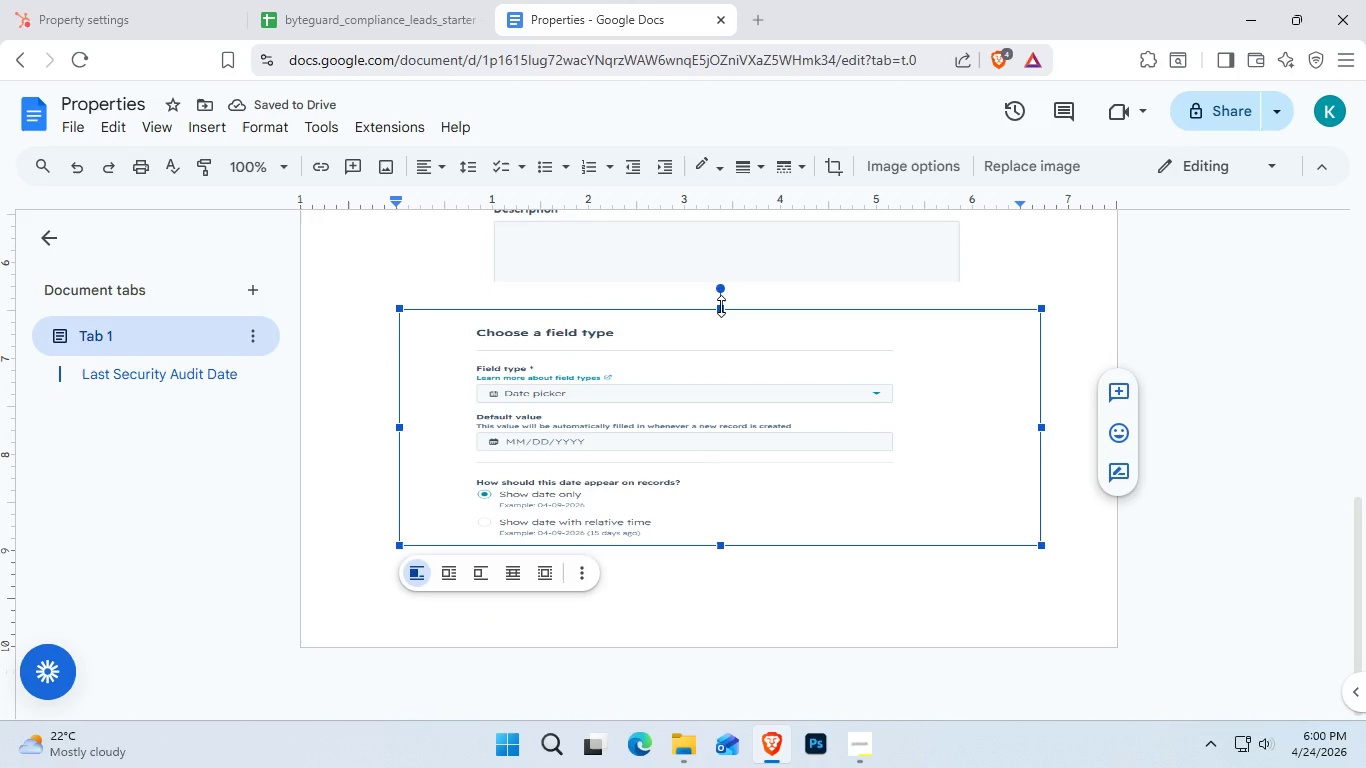 
left_click_drag(start_coordinate=[721, 306], to_coordinate=[722, 279])
 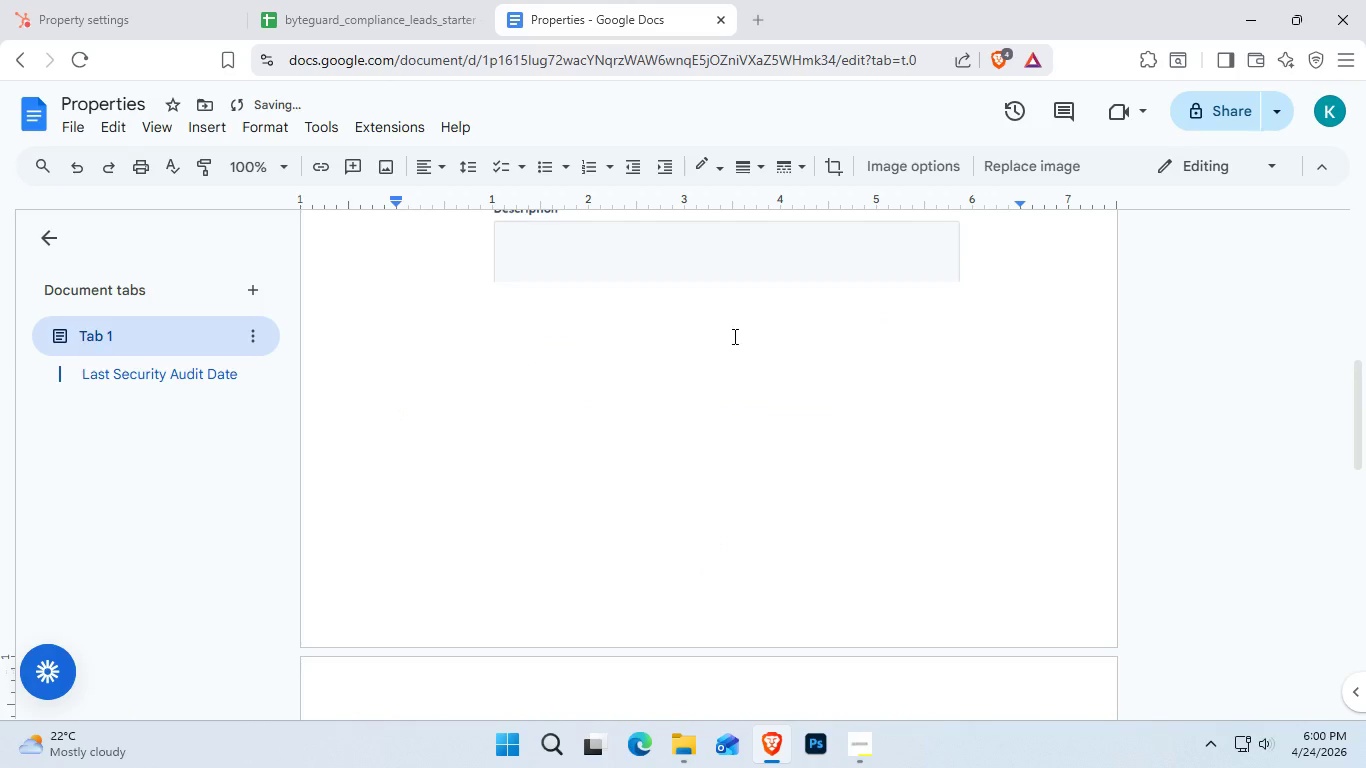 
key(Control+Z)
 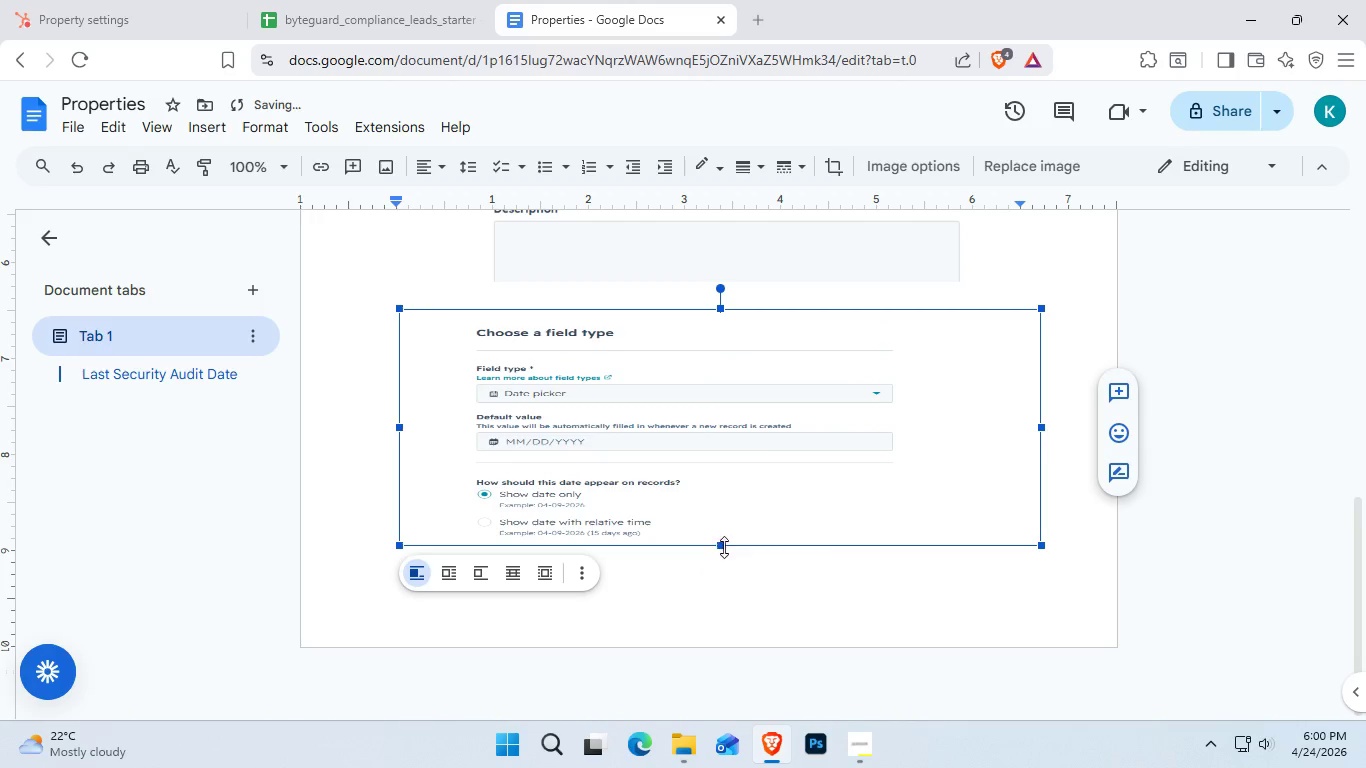 
left_click_drag(start_coordinate=[724, 547], to_coordinate=[721, 574])
 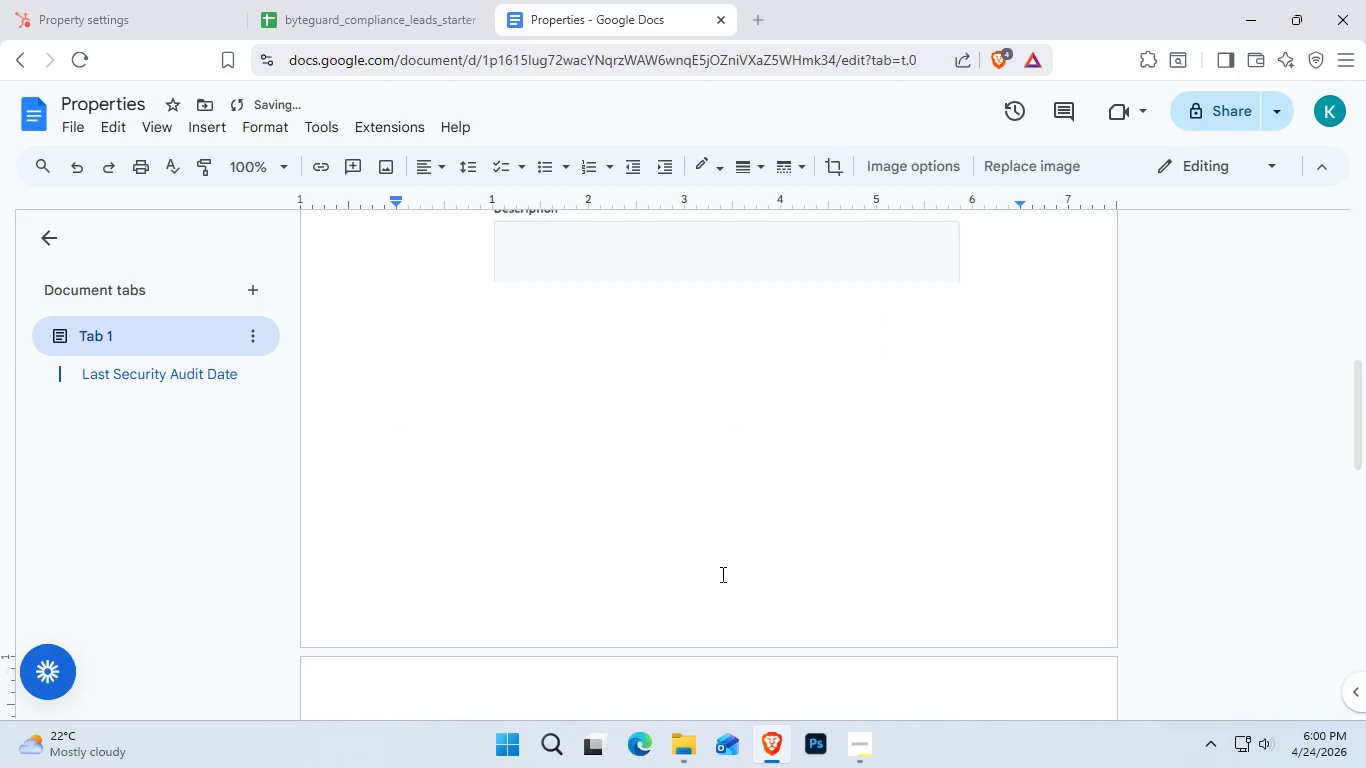 
key(Control+ControlLeft)
 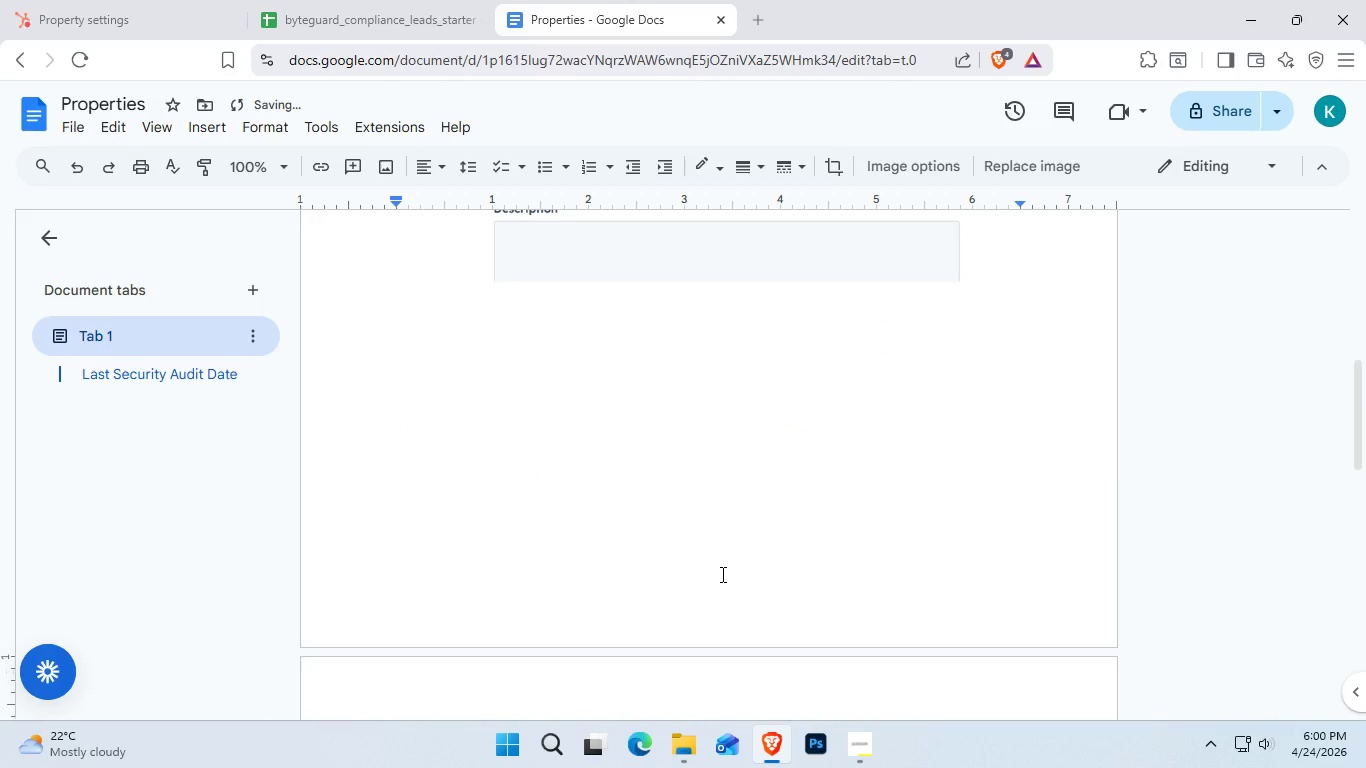 
key(Control+Z)
 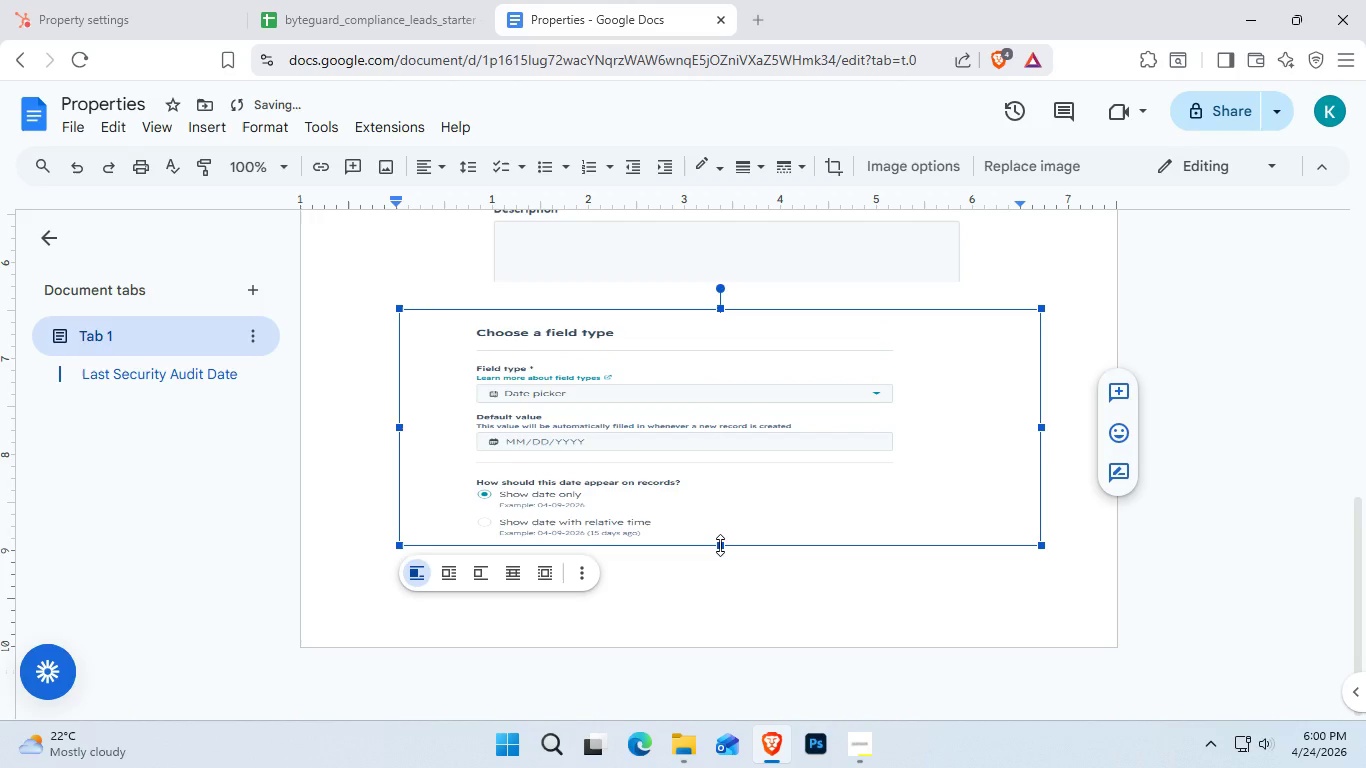 
left_click_drag(start_coordinate=[720, 545], to_coordinate=[722, 556])
 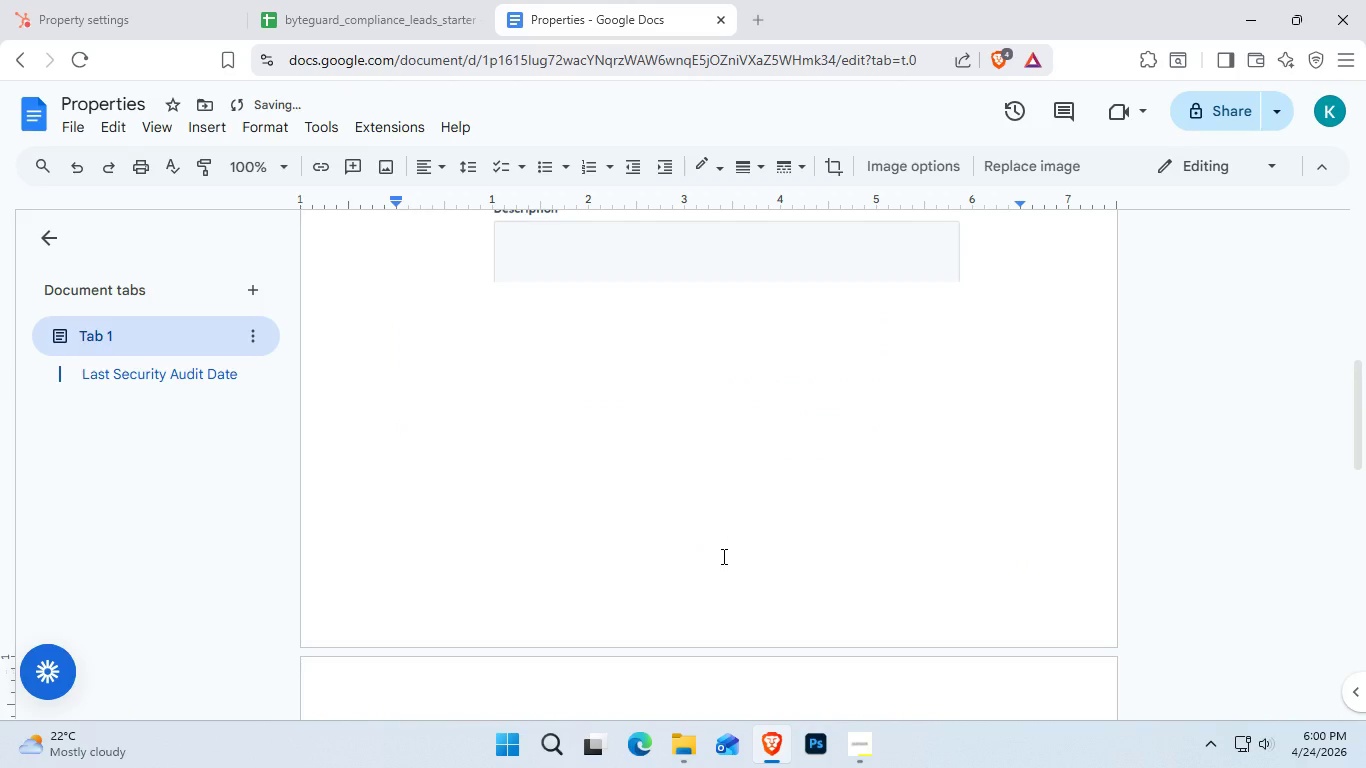 
key(Control+ControlLeft)
 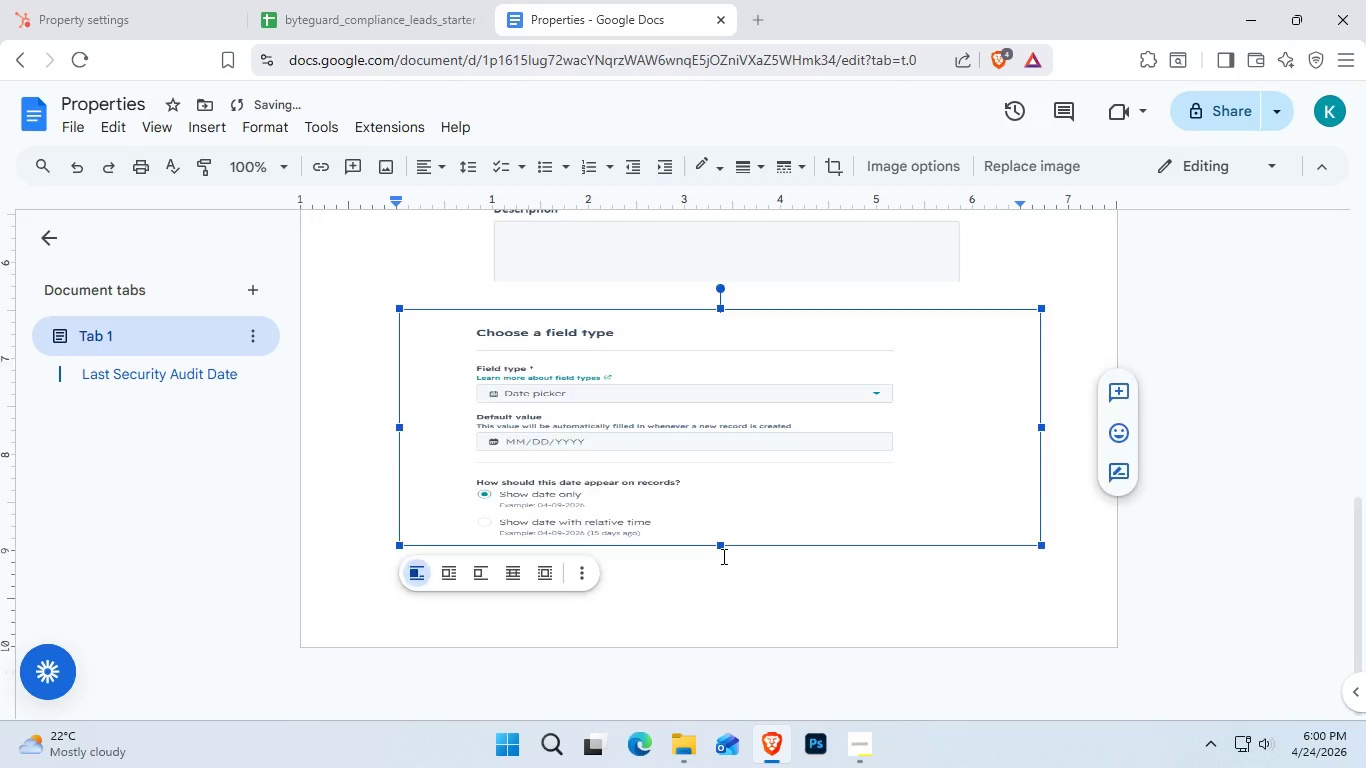 
key(Control+Z)
 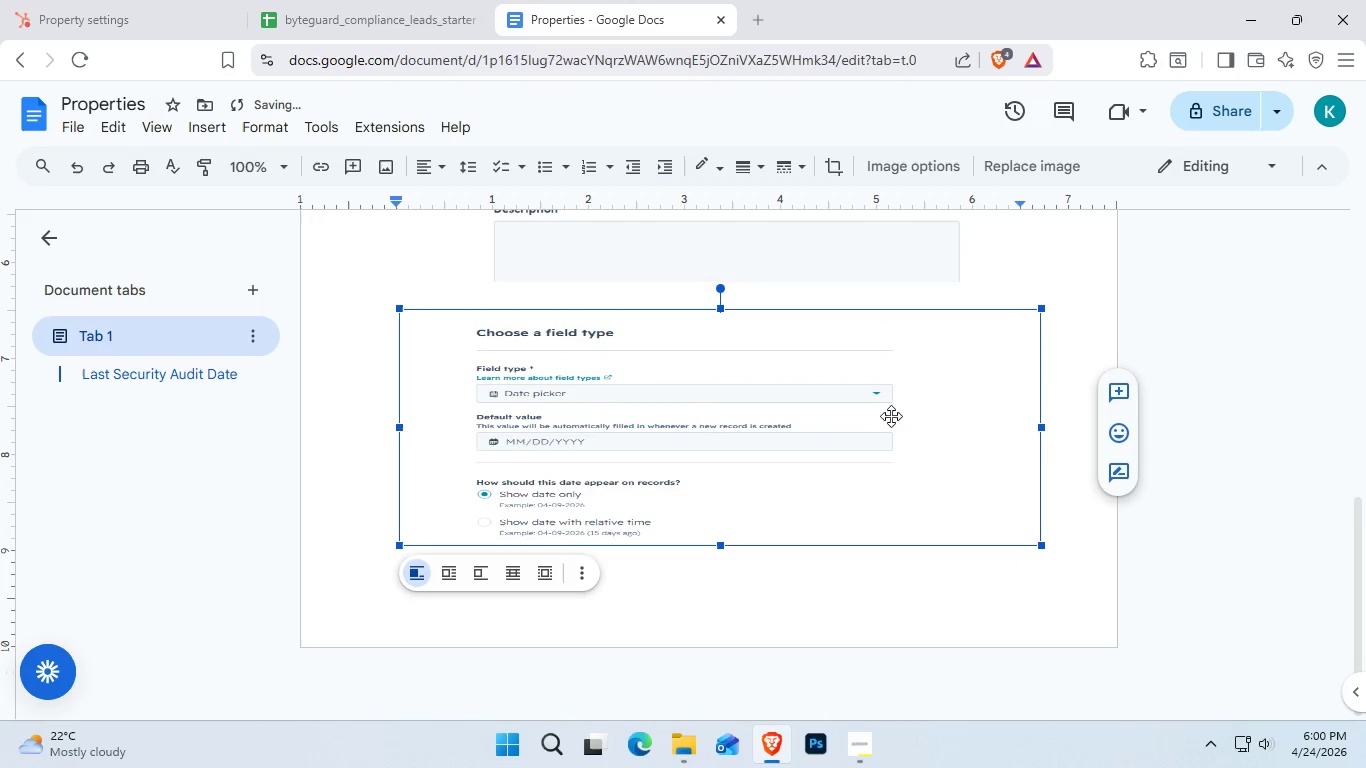 
hold_key(key=ControlLeft, duration=3.19)
scroll: coordinate [623, 458], scroll_direction: up, amount: 2.0
 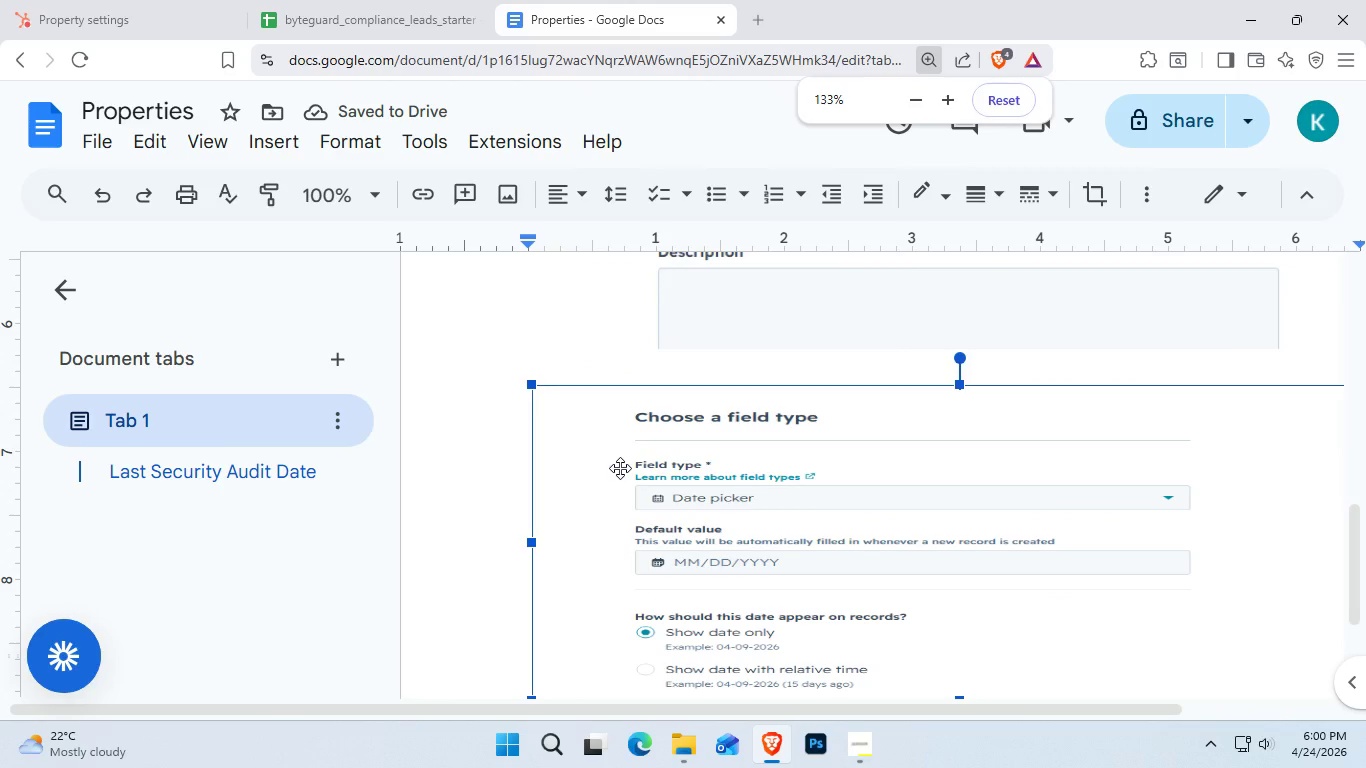 
scroll: coordinate [620, 468], scroll_direction: down, amount: 3.0
 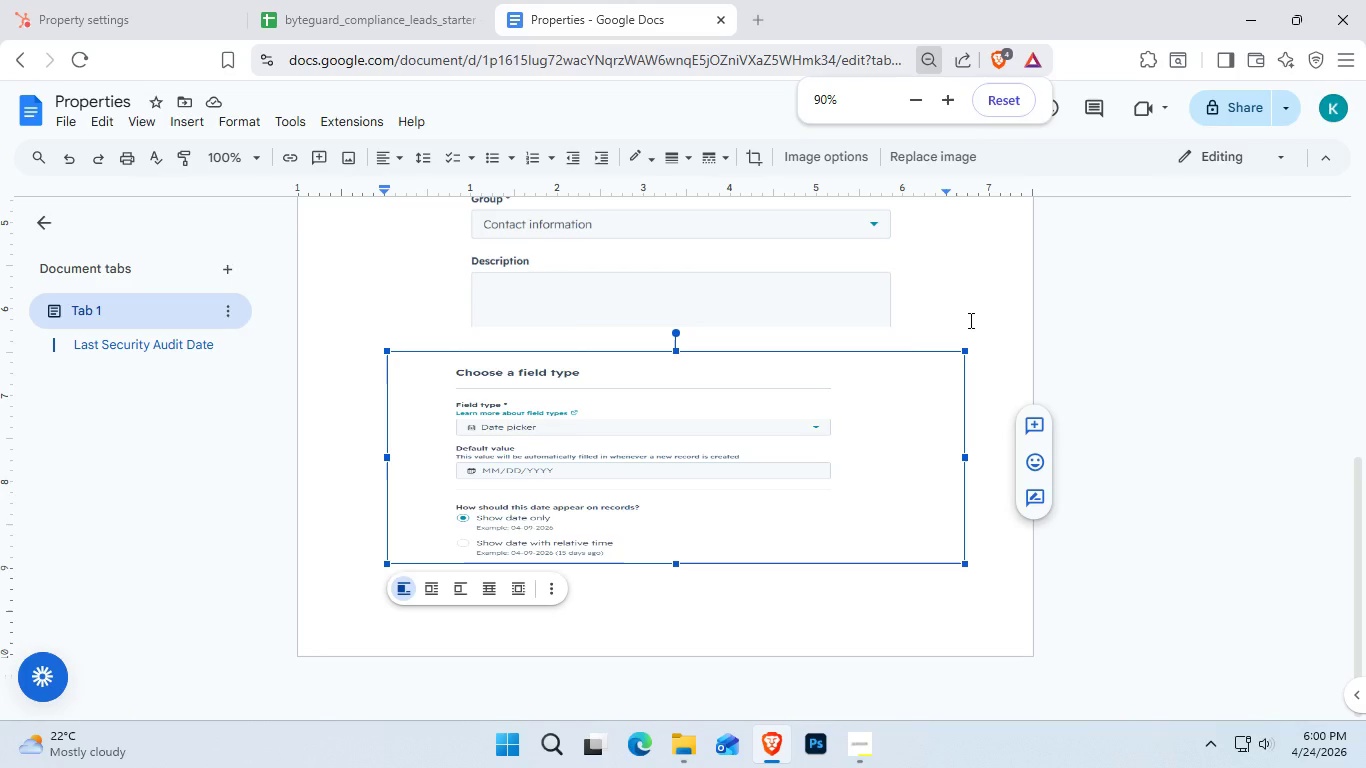 
hold_key(key=ControlLeft, duration=0.59)
scroll: coordinate [906, 325], scroll_direction: none, amount: 0.0
 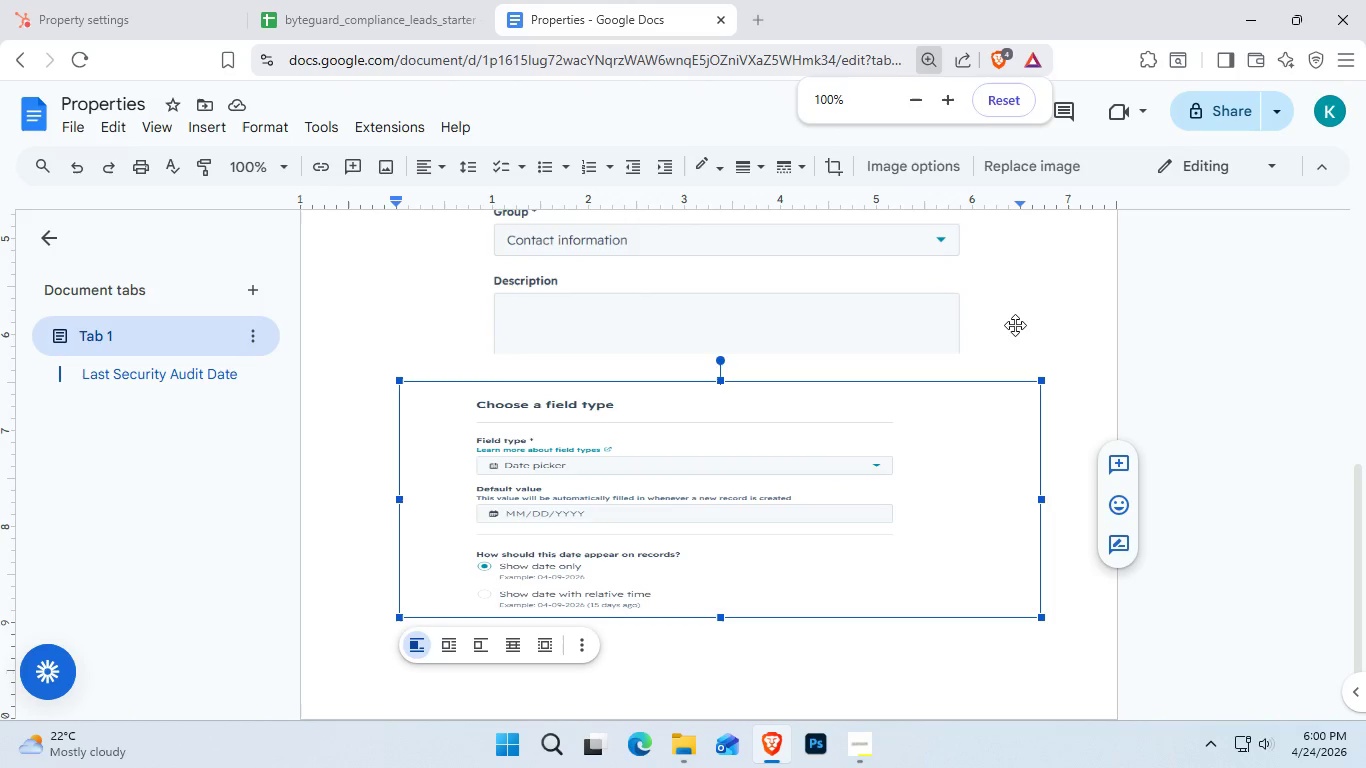 
left_click([1043, 290])
 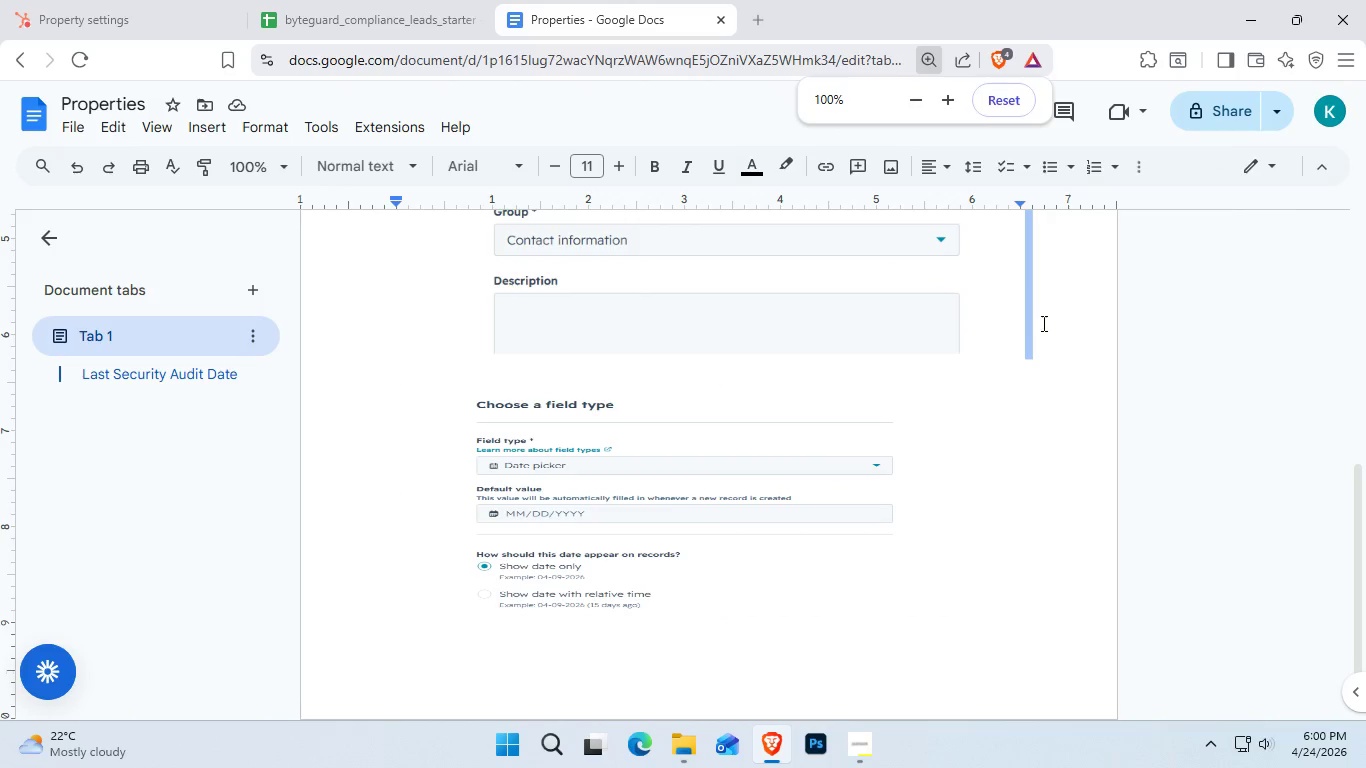 
scroll: coordinate [1056, 356], scroll_direction: up, amount: 7.0
 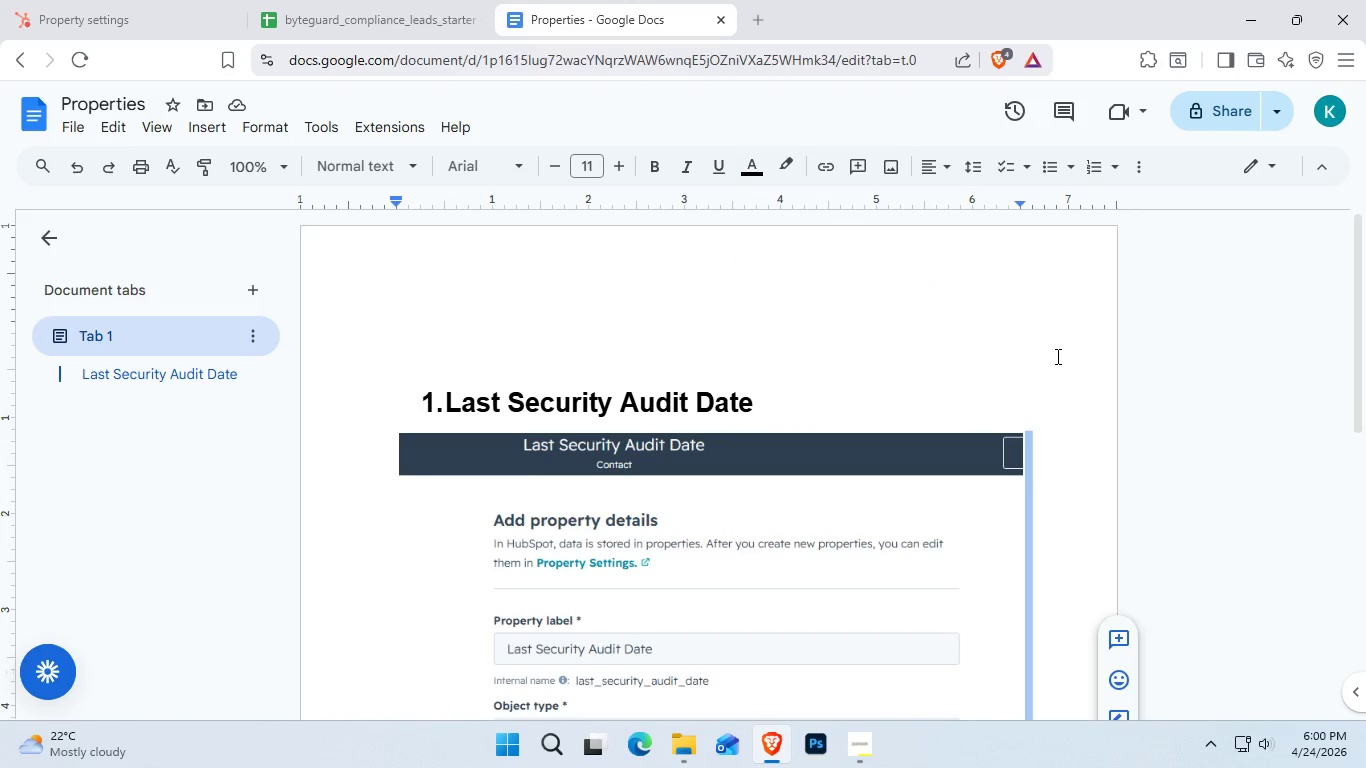 
scroll: coordinate [1051, 360], scroll_direction: down, amount: 1.0
 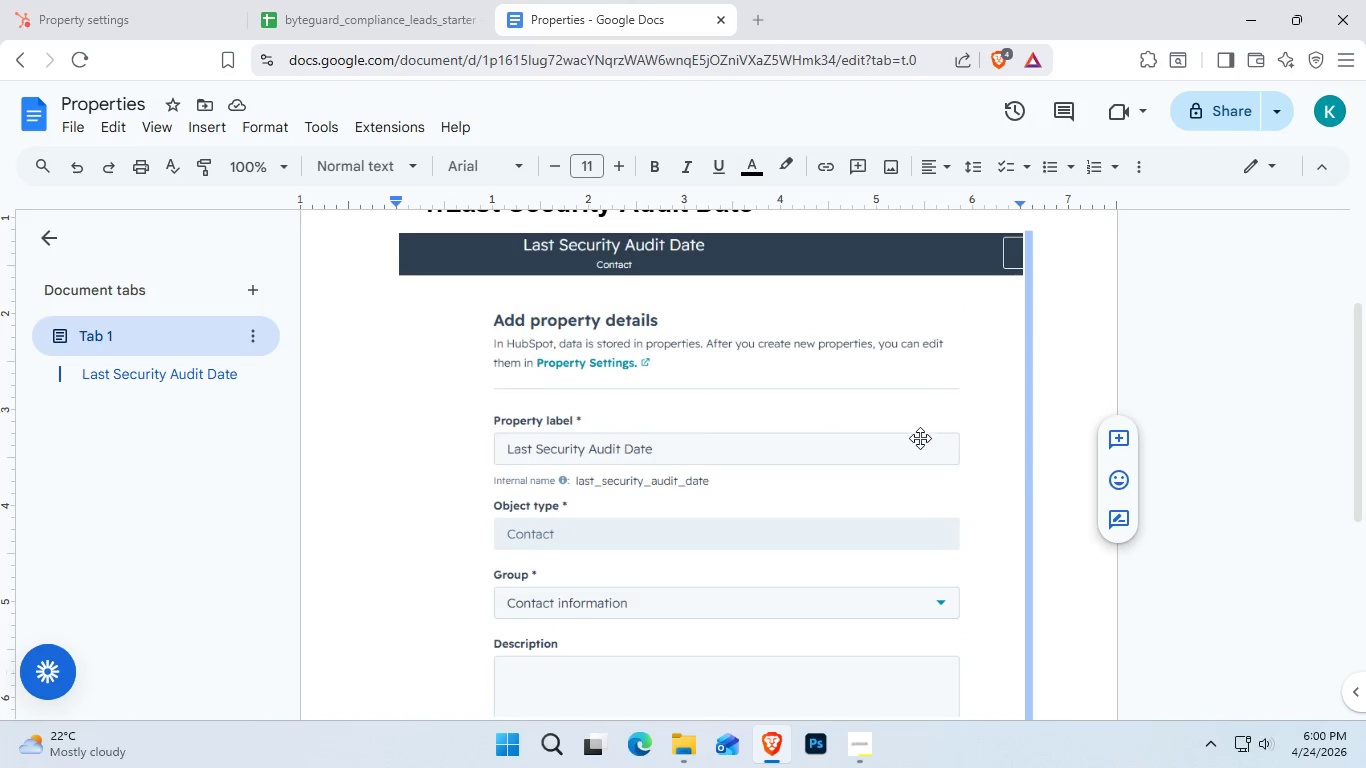 
left_click([915, 442])
 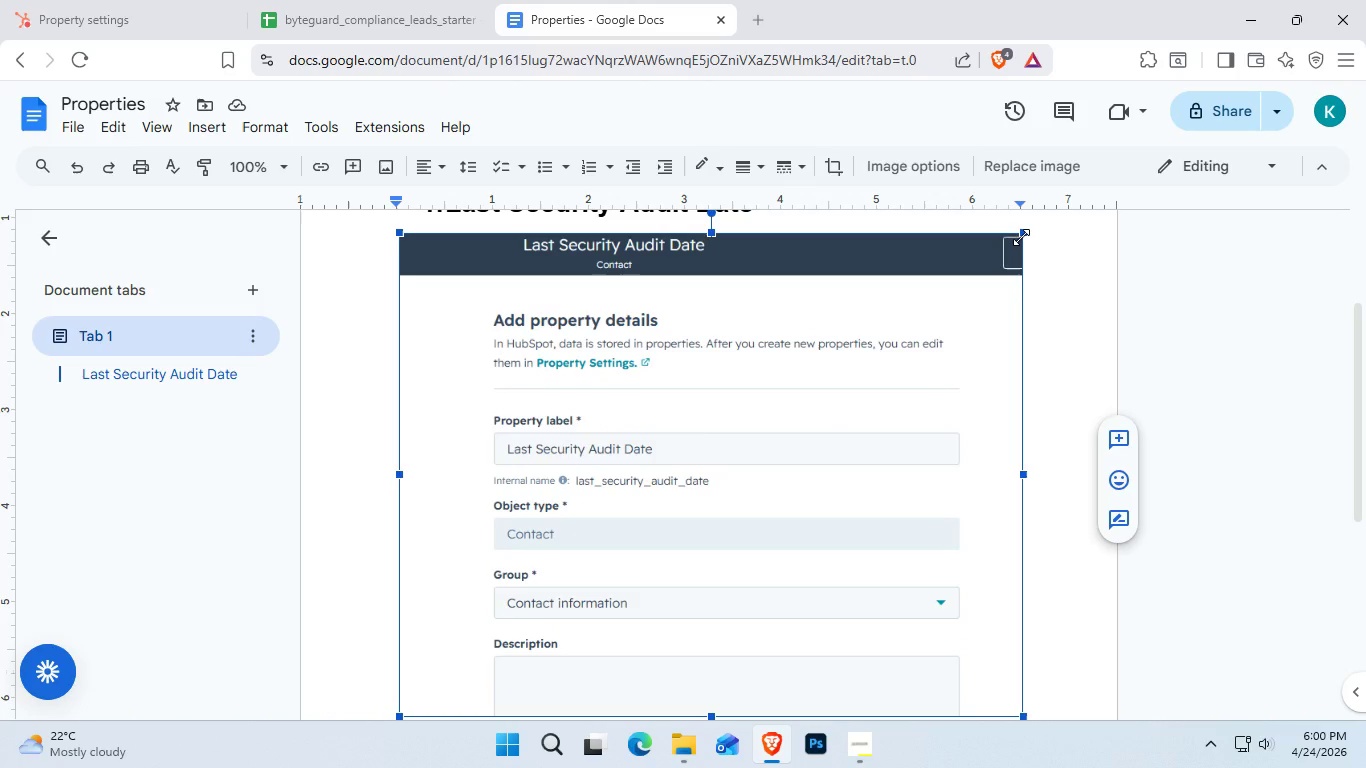 
left_click_drag(start_coordinate=[1021, 237], to_coordinate=[992, 282])
 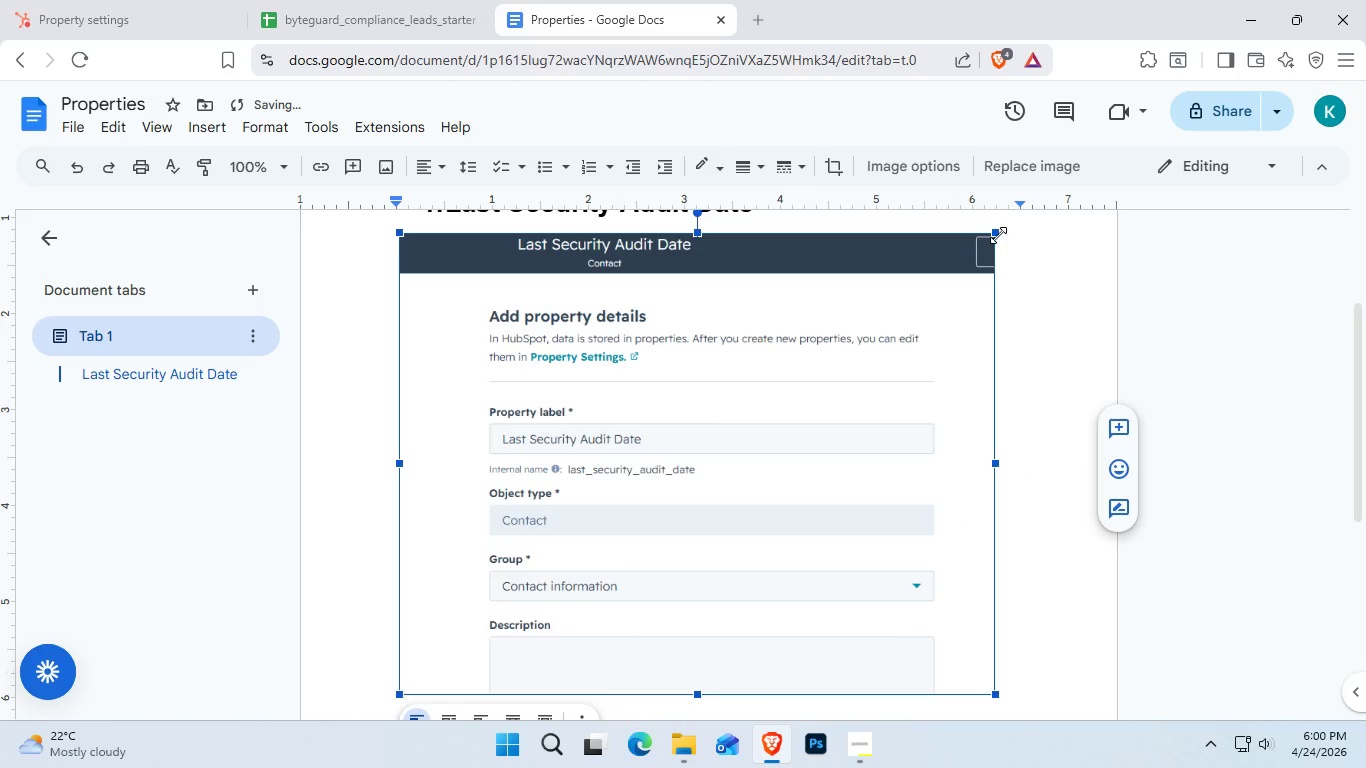 
left_click_drag(start_coordinate=[998, 235], to_coordinate=[964, 277])
 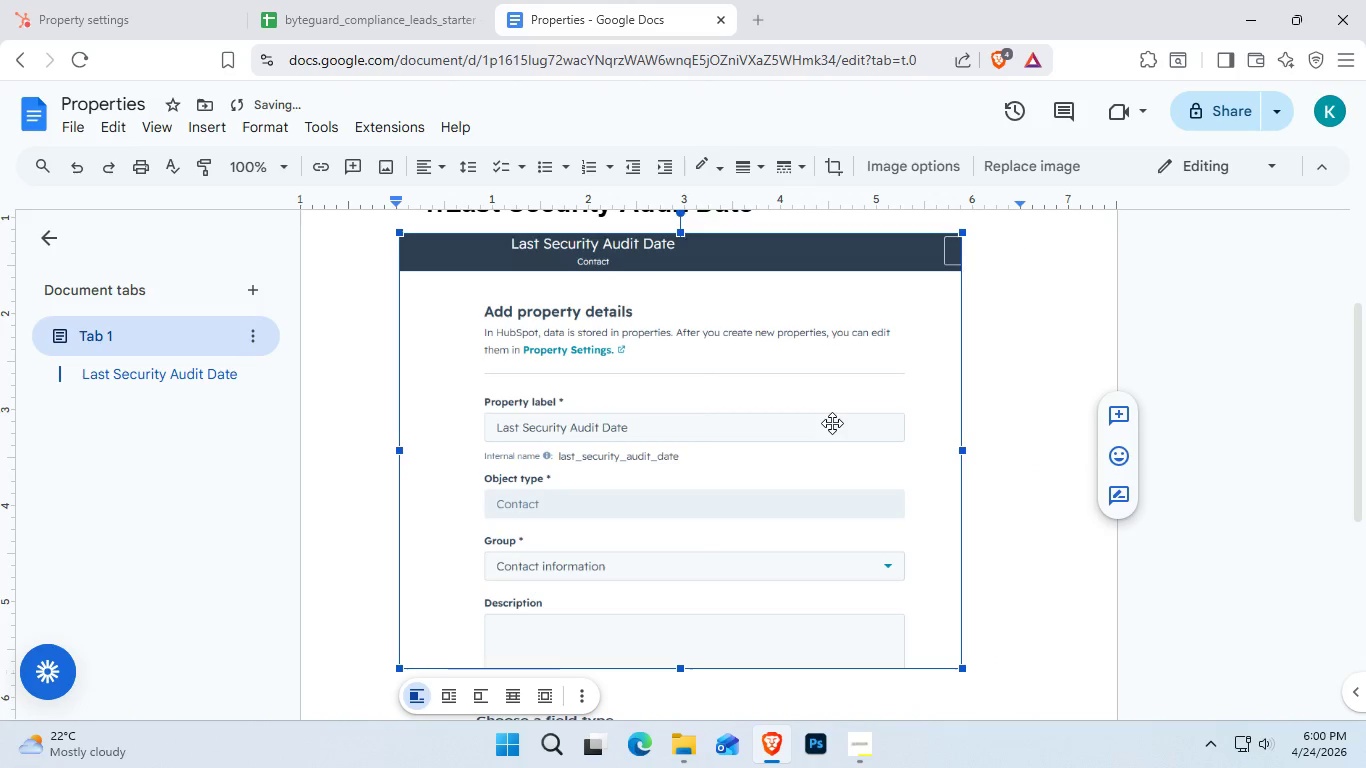 
scroll: coordinate [842, 421], scroll_direction: down, amount: 4.0
 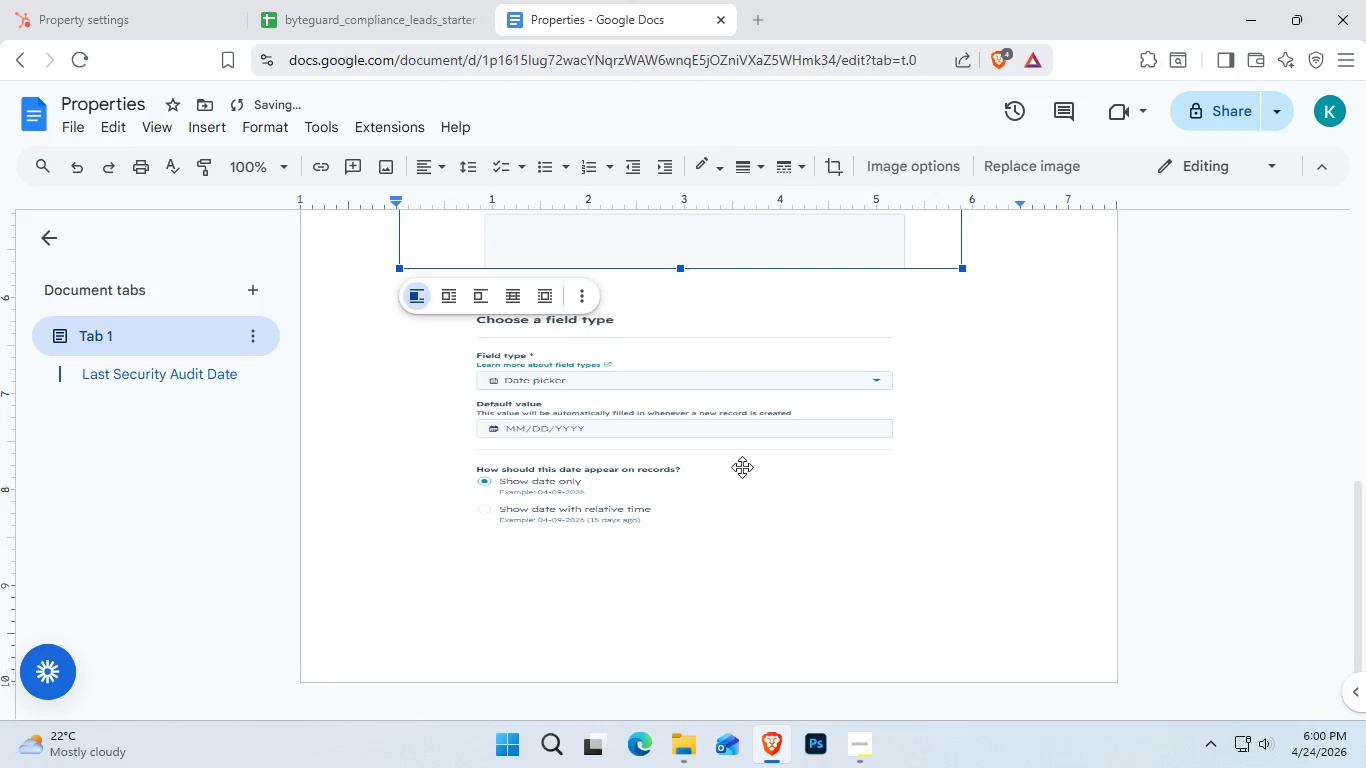 
left_click([734, 453])
 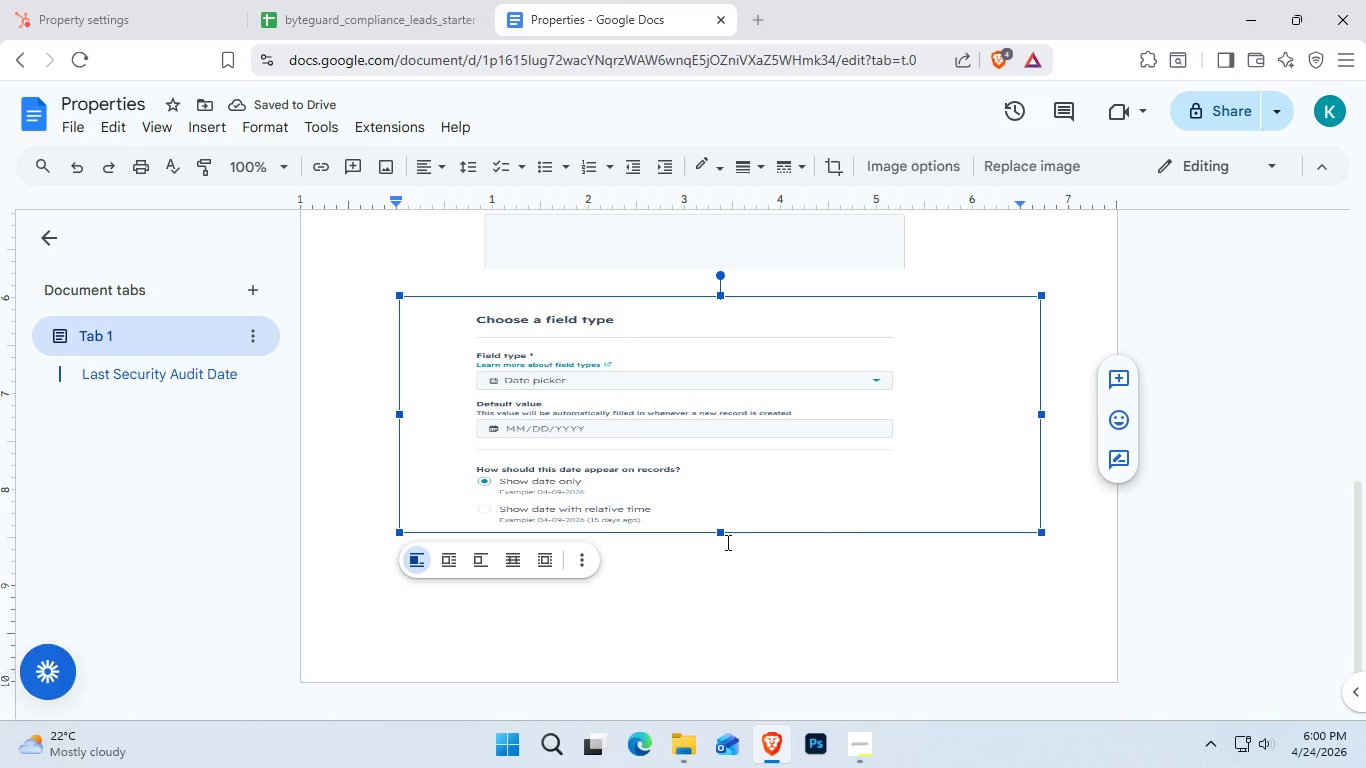 
left_click_drag(start_coordinate=[724, 535], to_coordinate=[718, 564])
 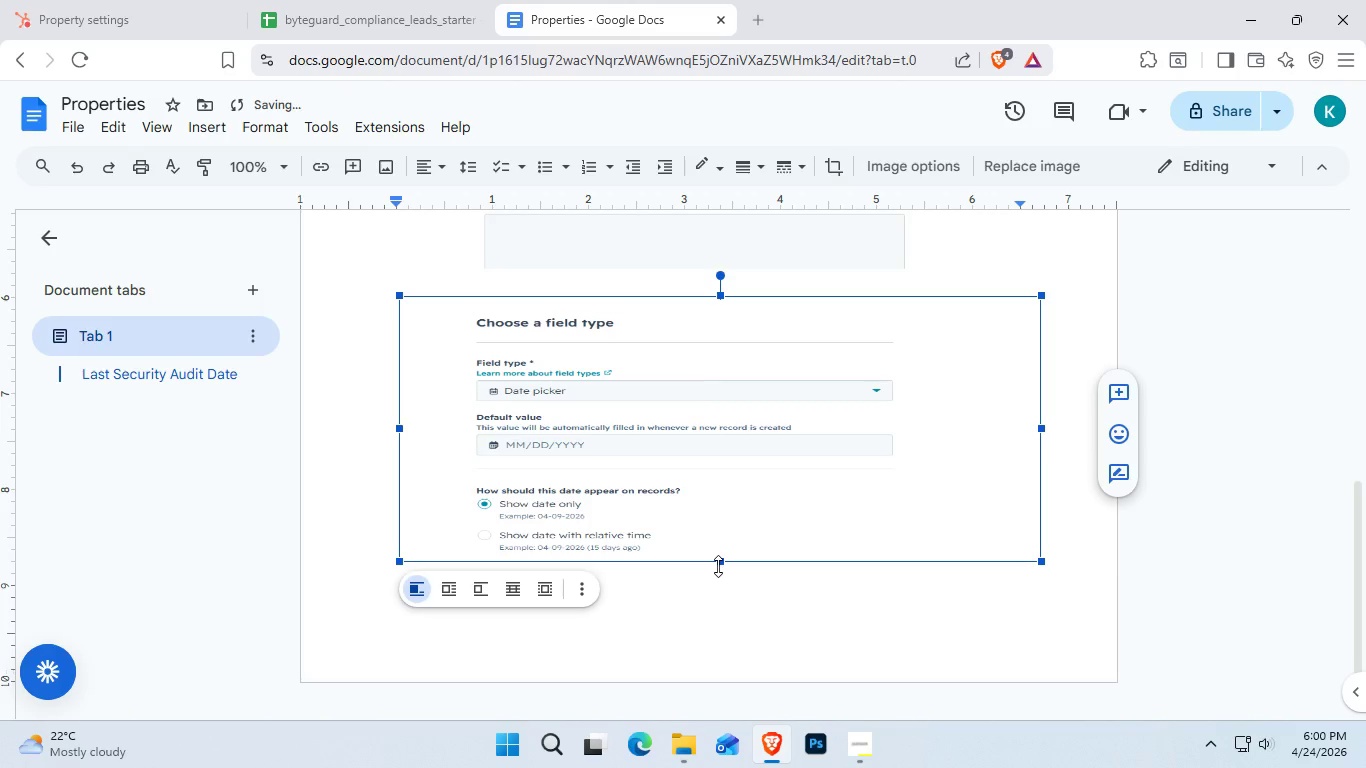 
left_click_drag(start_coordinate=[718, 566], to_coordinate=[706, 603])
 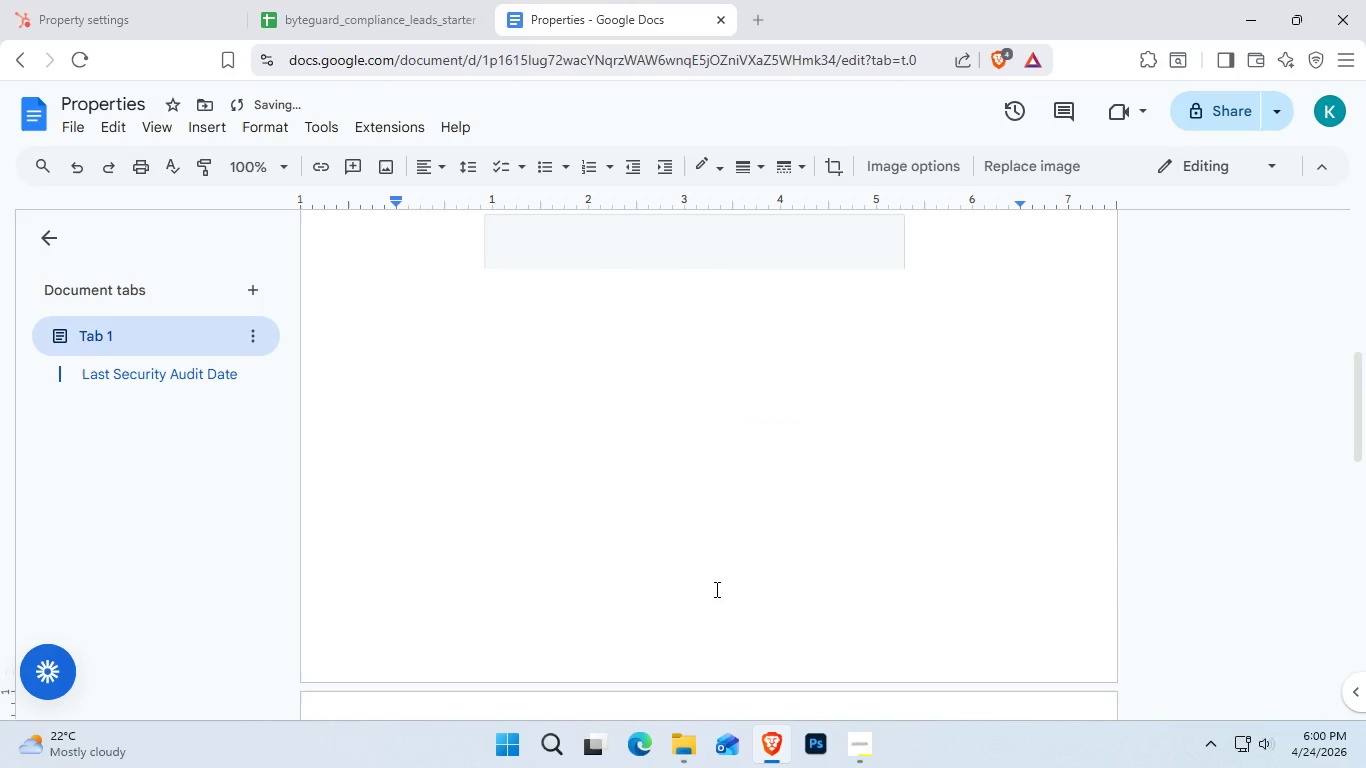 
key(Control+Z)
 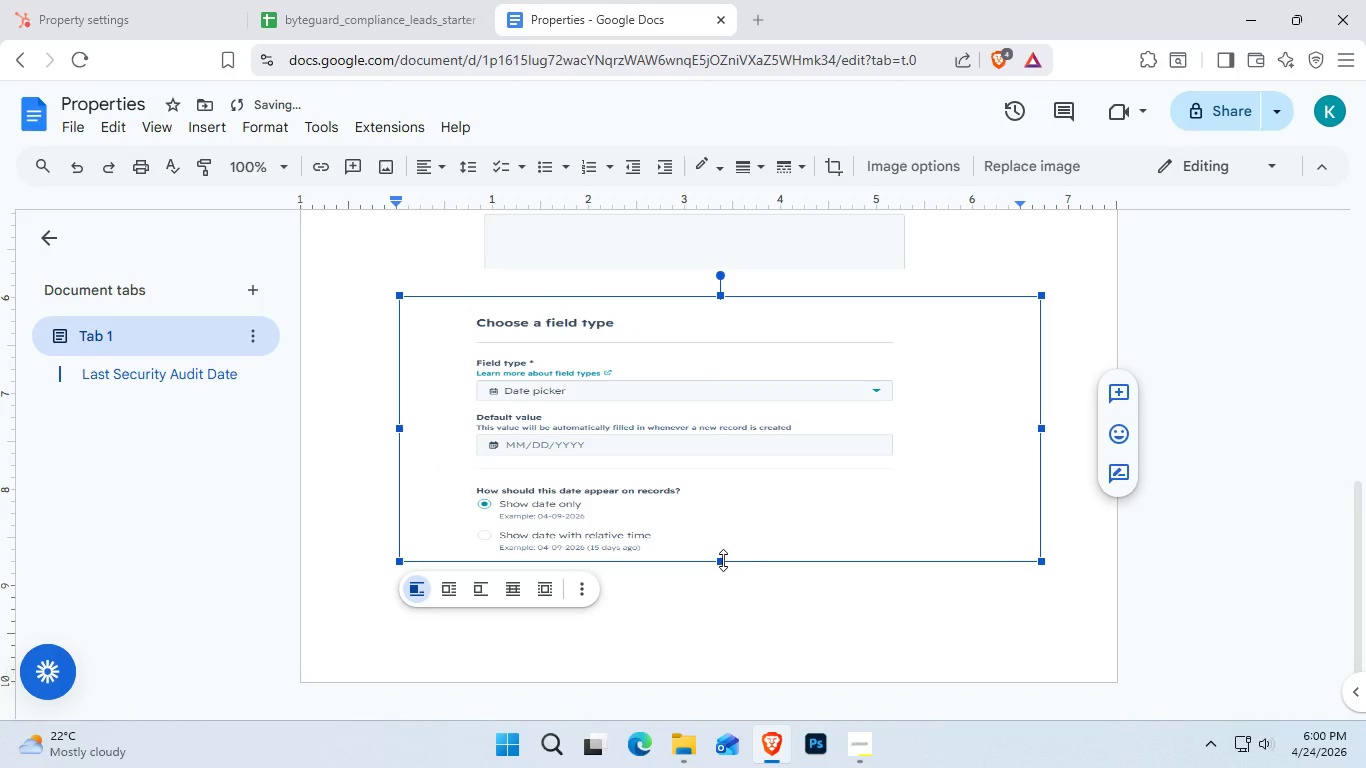 
left_click_drag(start_coordinate=[723, 560], to_coordinate=[723, 574])
 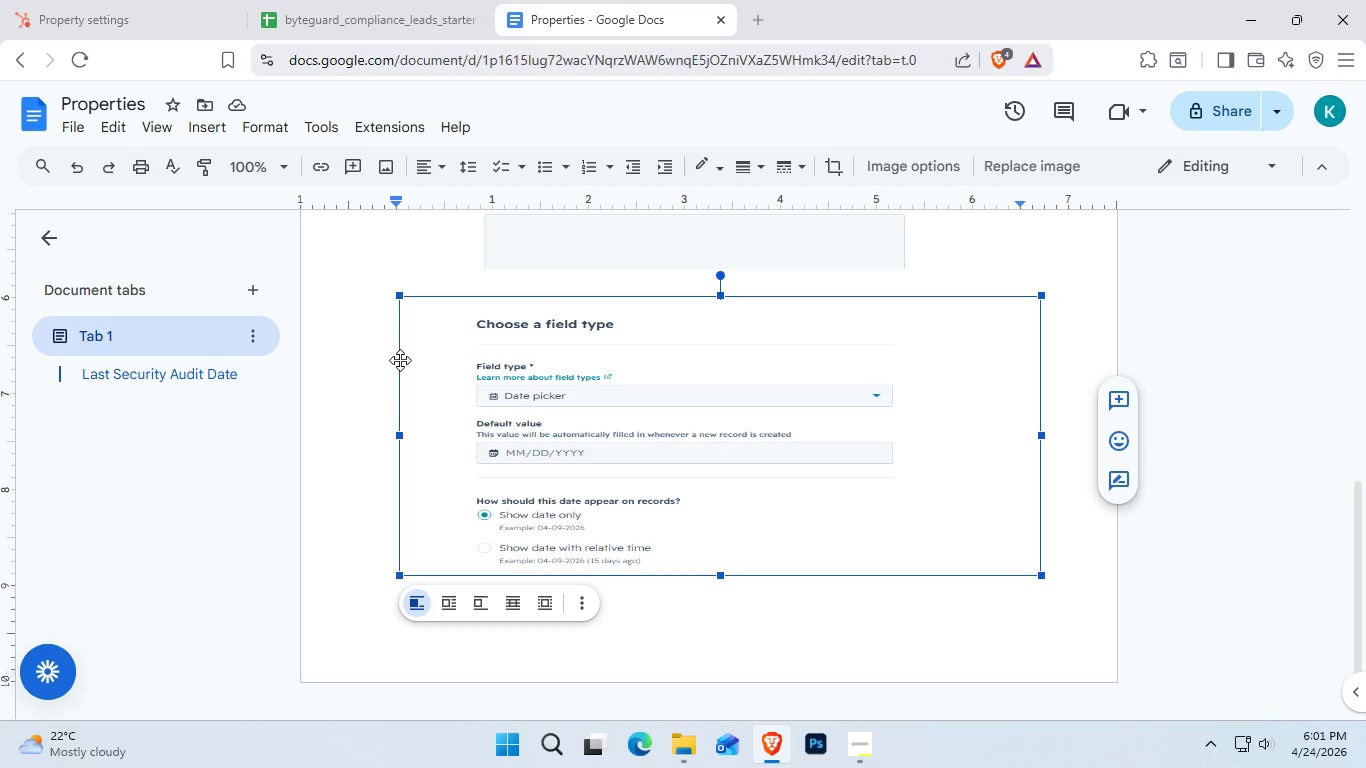 
wait(51.69)
 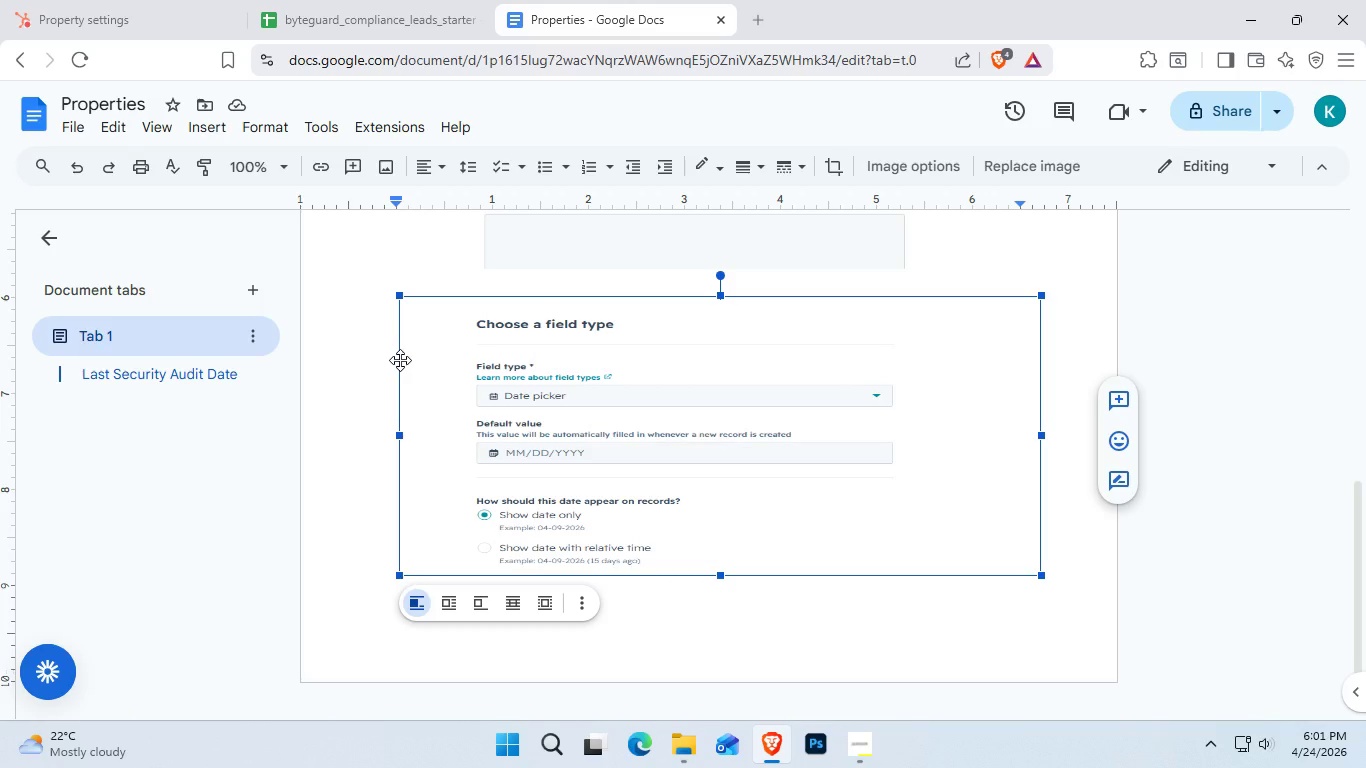 
left_click([14, 4])
 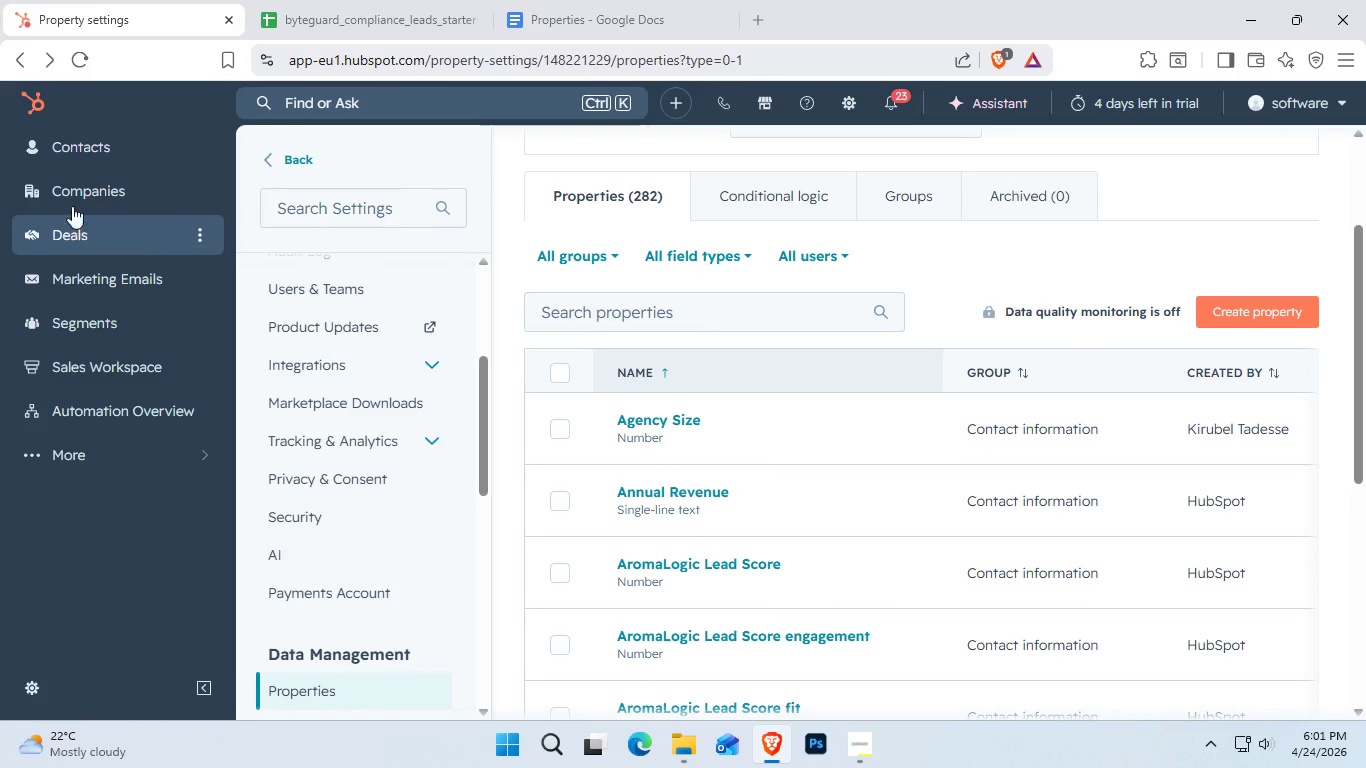 
left_click([78, 159])
 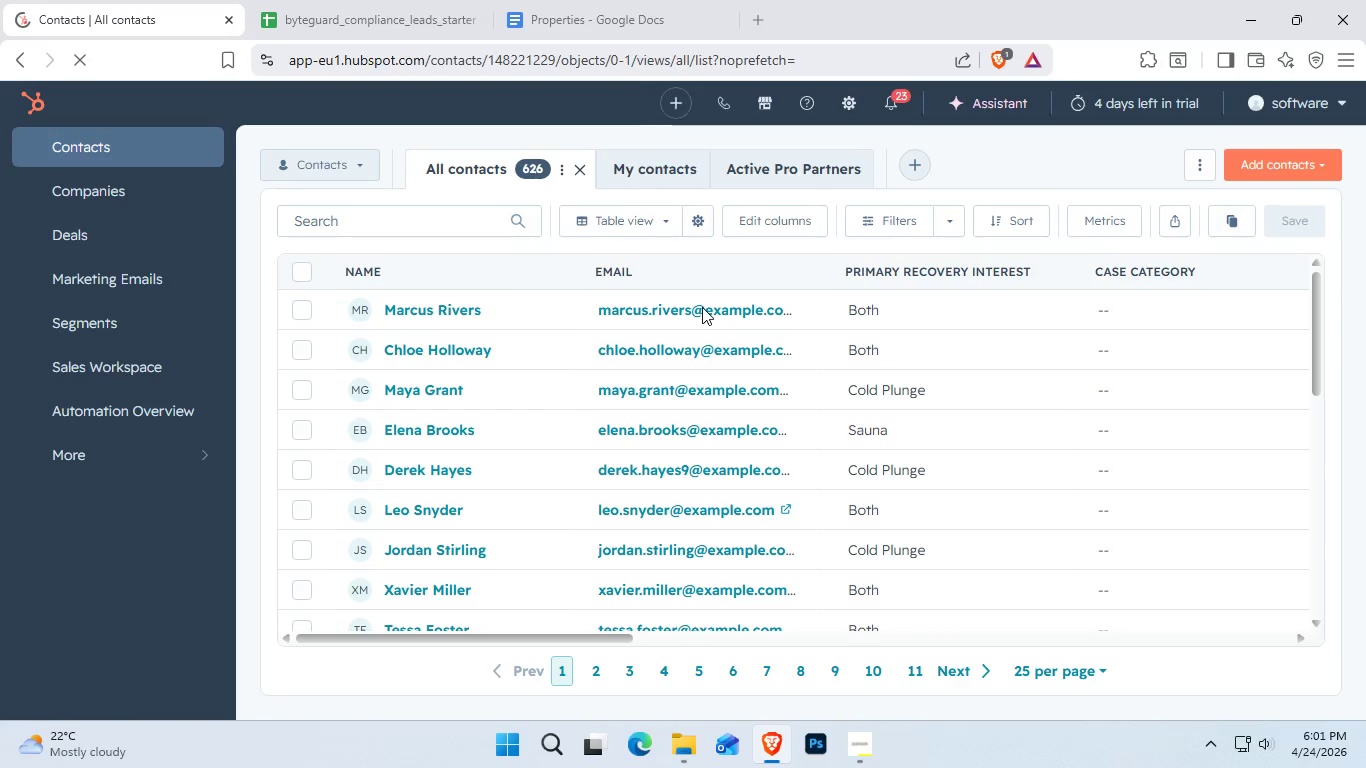 
wait(12.39)
 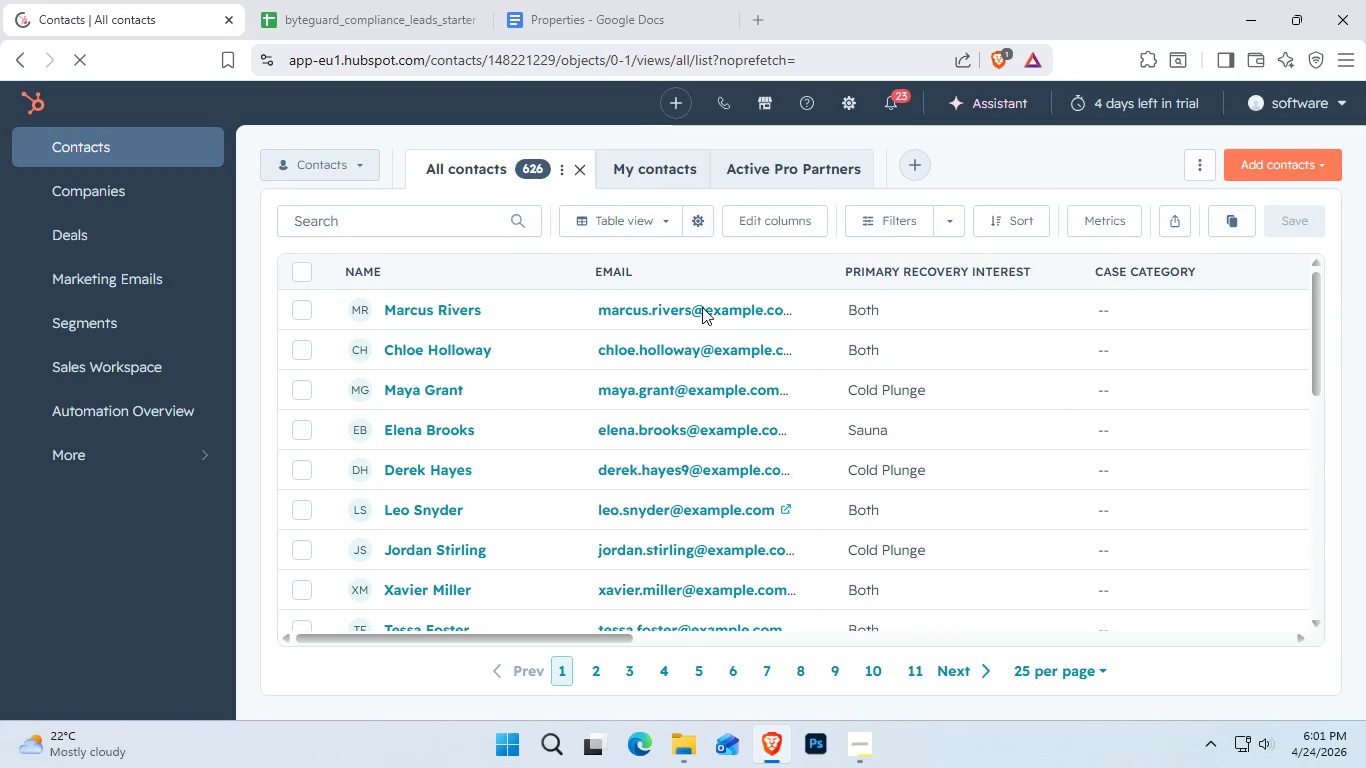 
left_click([1262, 256])
 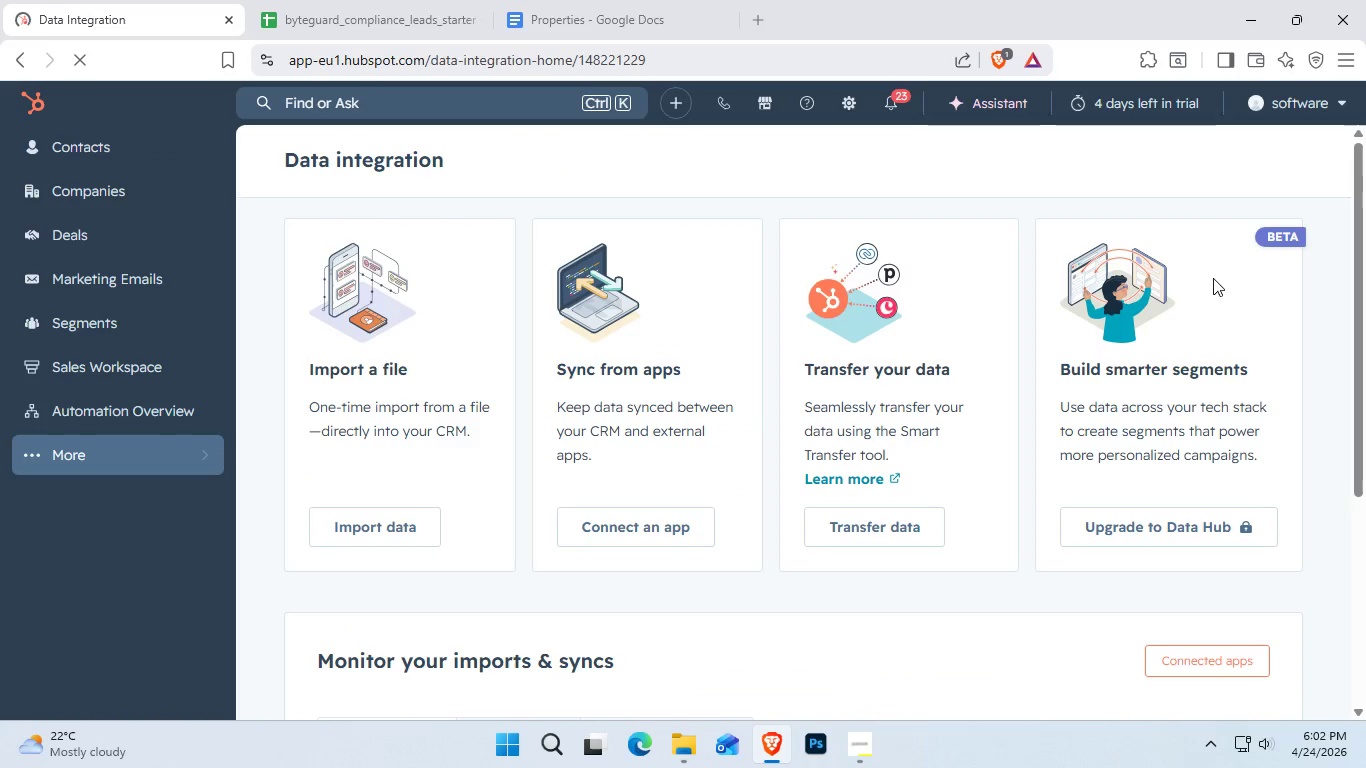 
left_click([328, 396])
 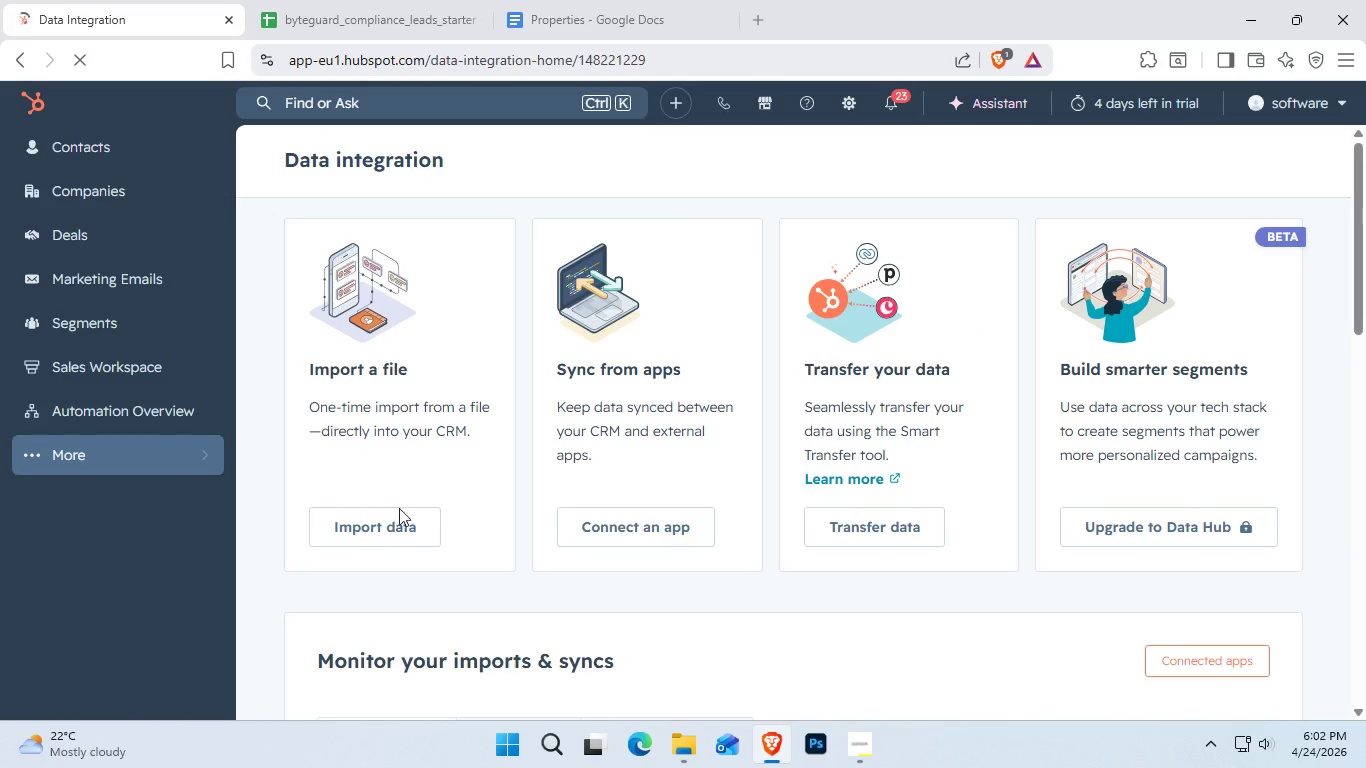 
left_click([401, 518])
 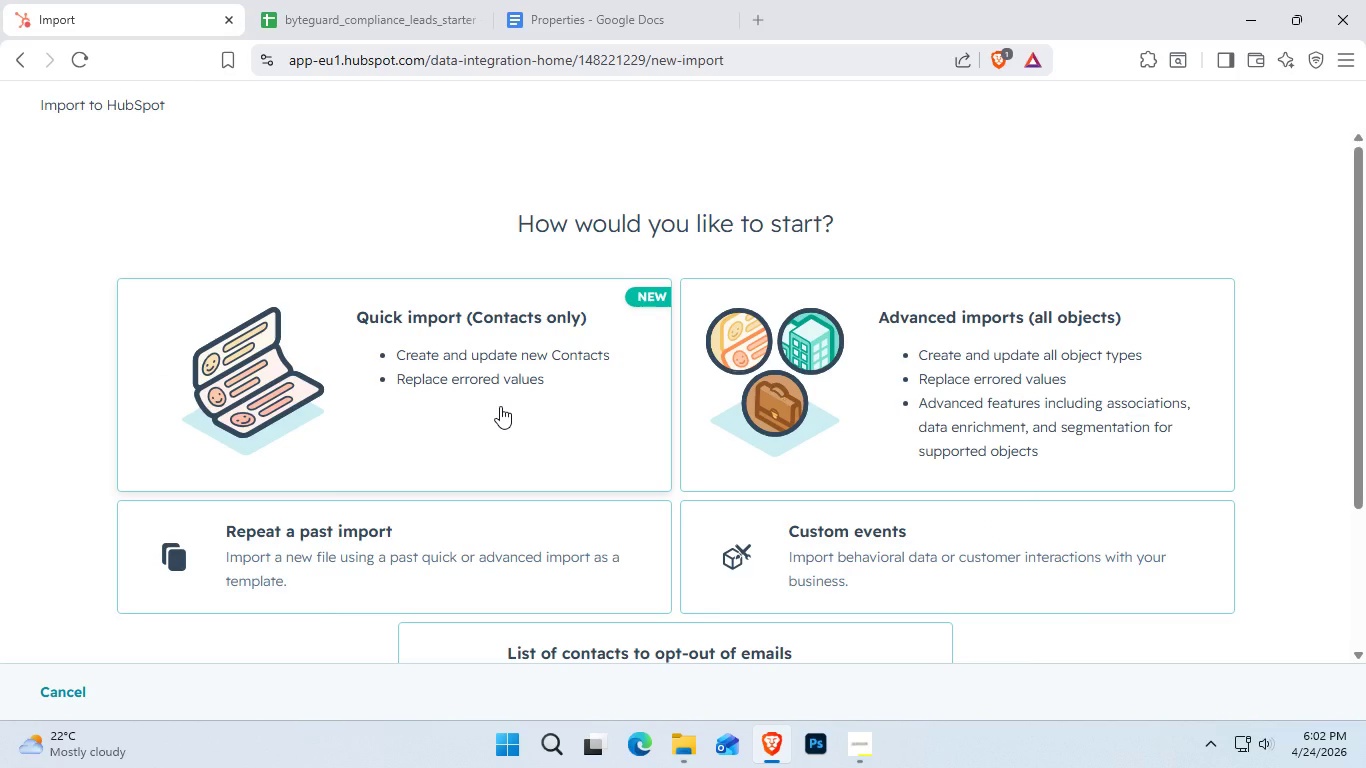 
wait(46.94)
 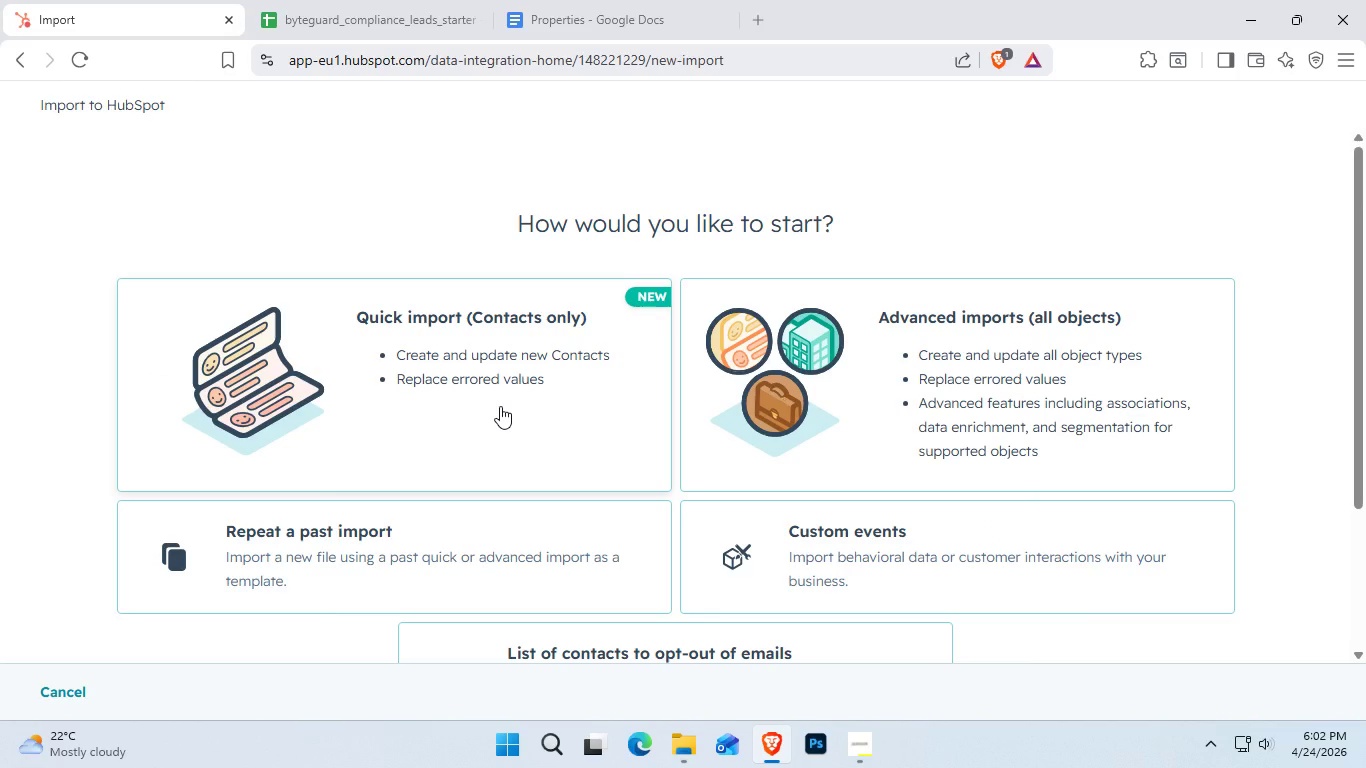 
left_click([439, 386])
 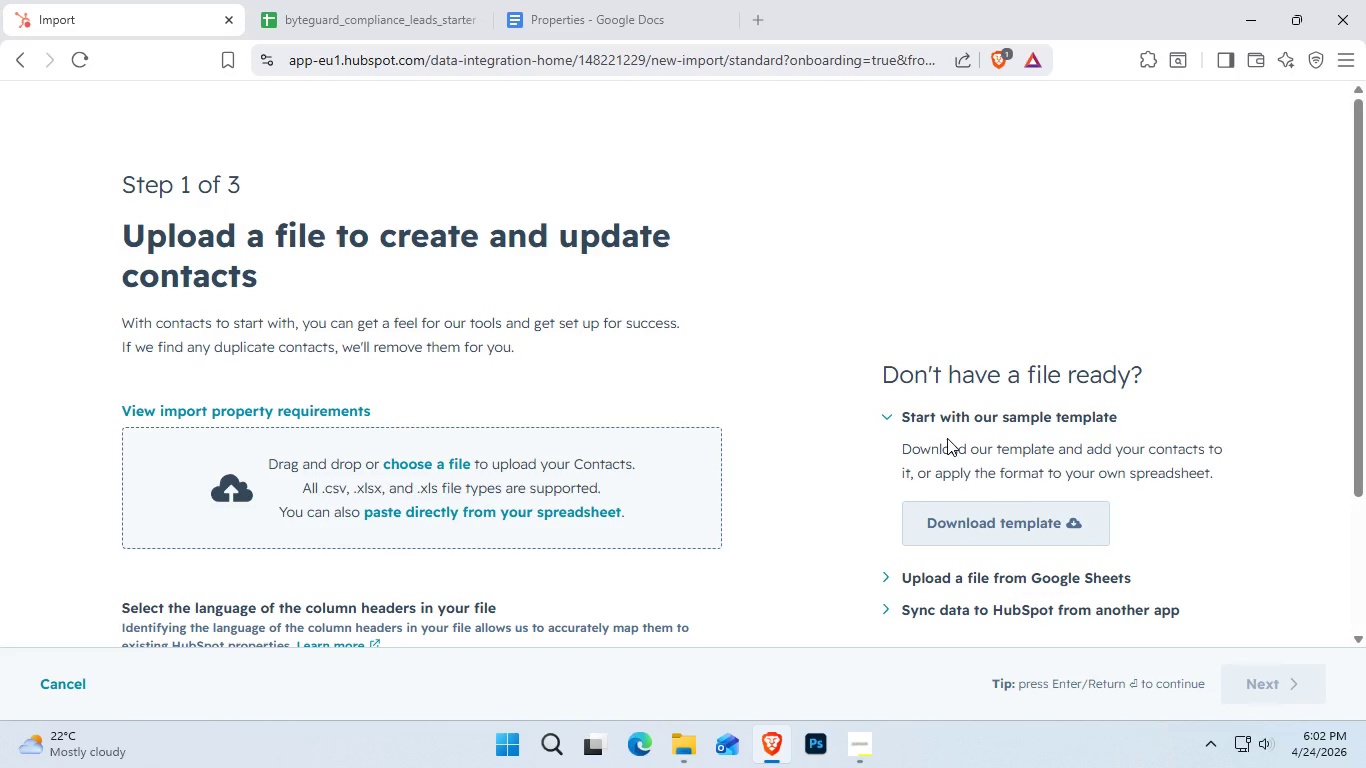 
wait(5.77)
 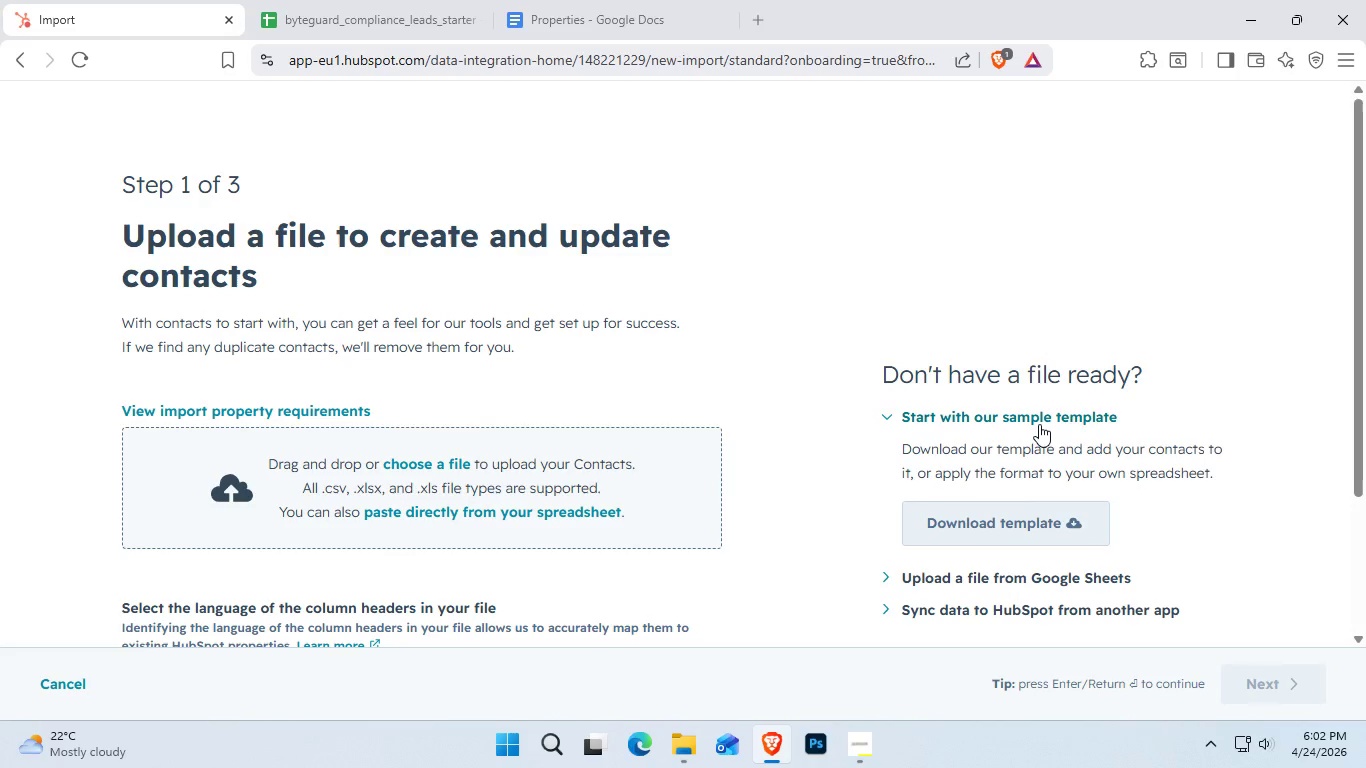 
left_click([449, 463])
 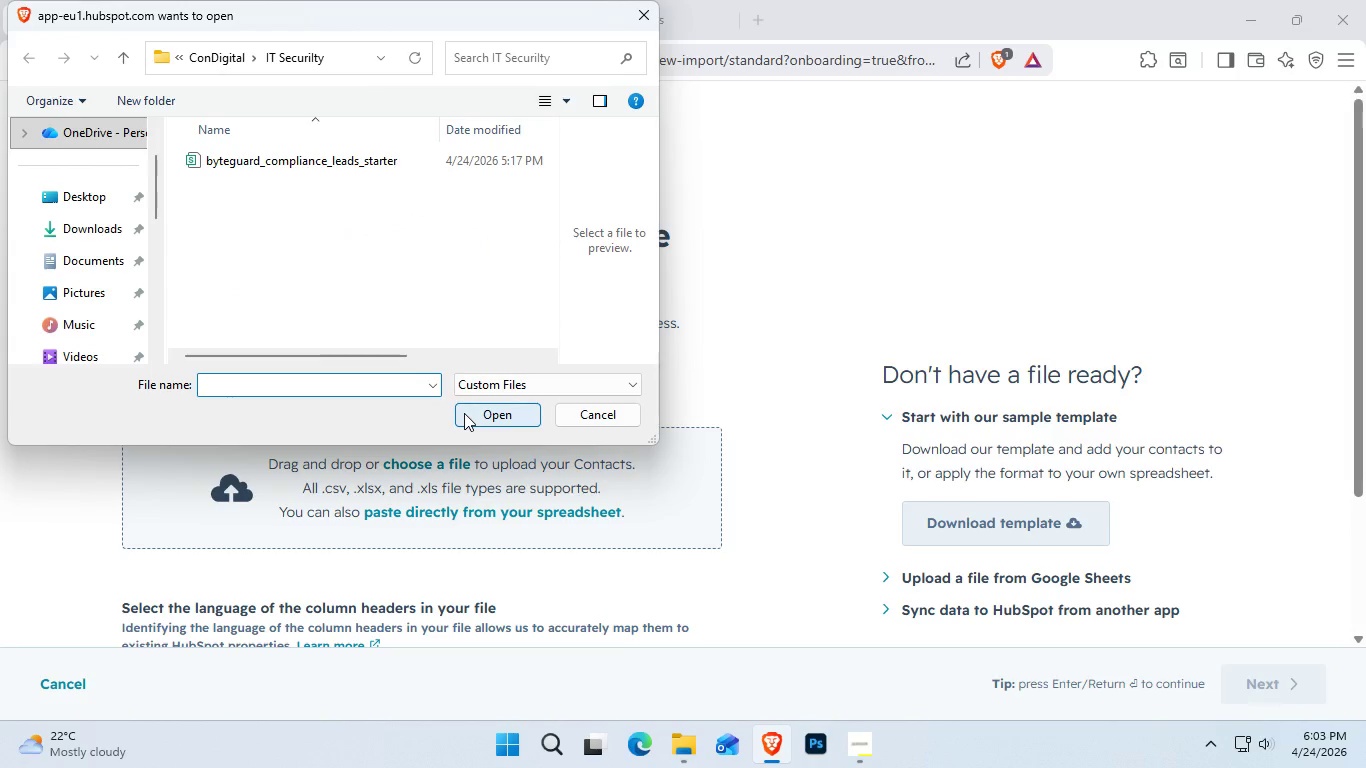 
wait(10.94)
 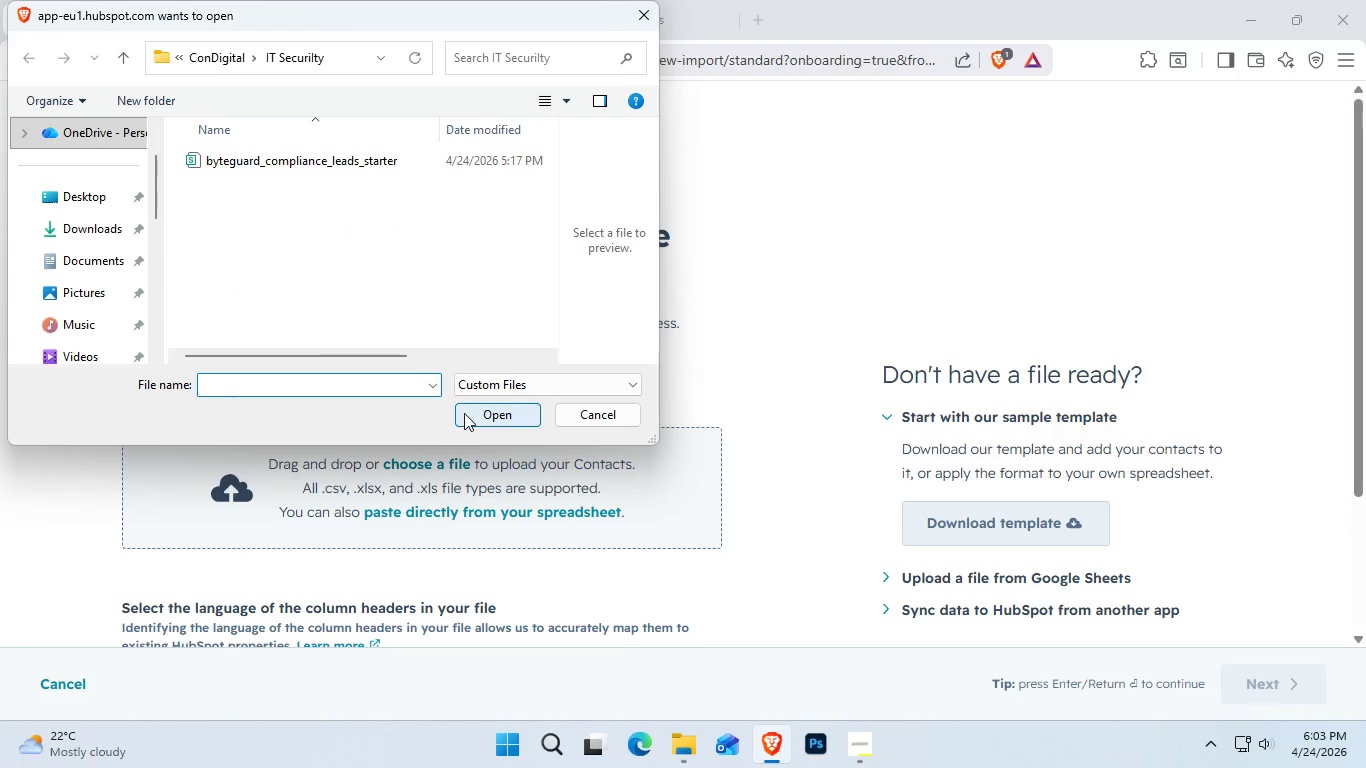 
left_click([356, 161])
 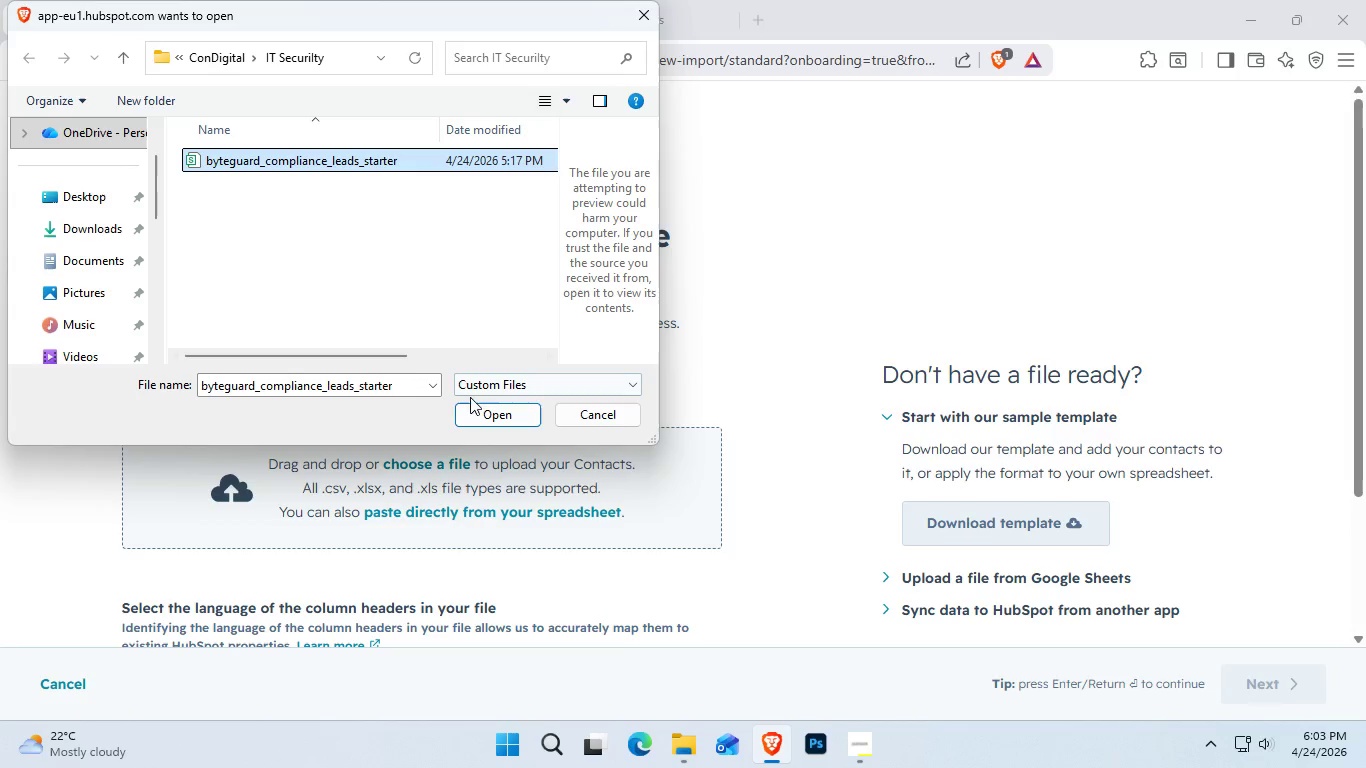 
left_click([484, 413])
 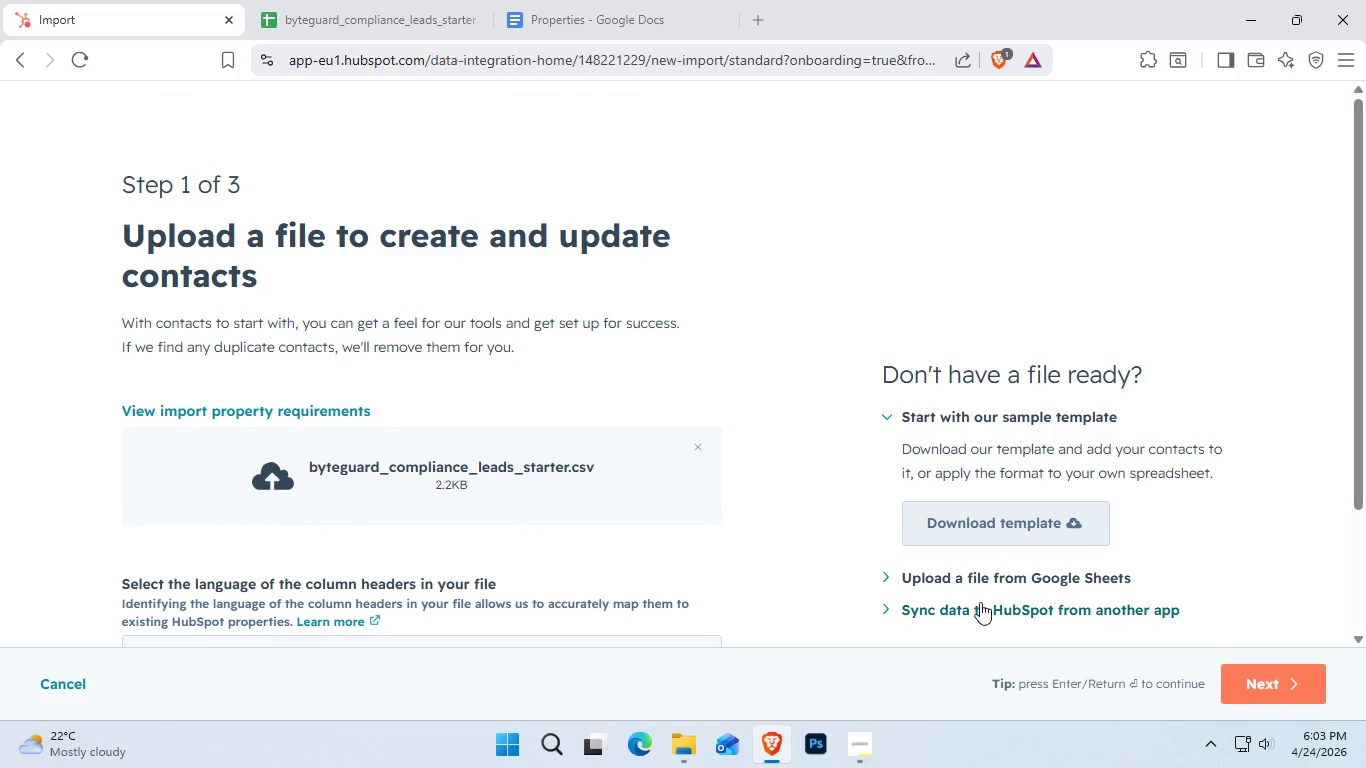 
left_click([1272, 679])
 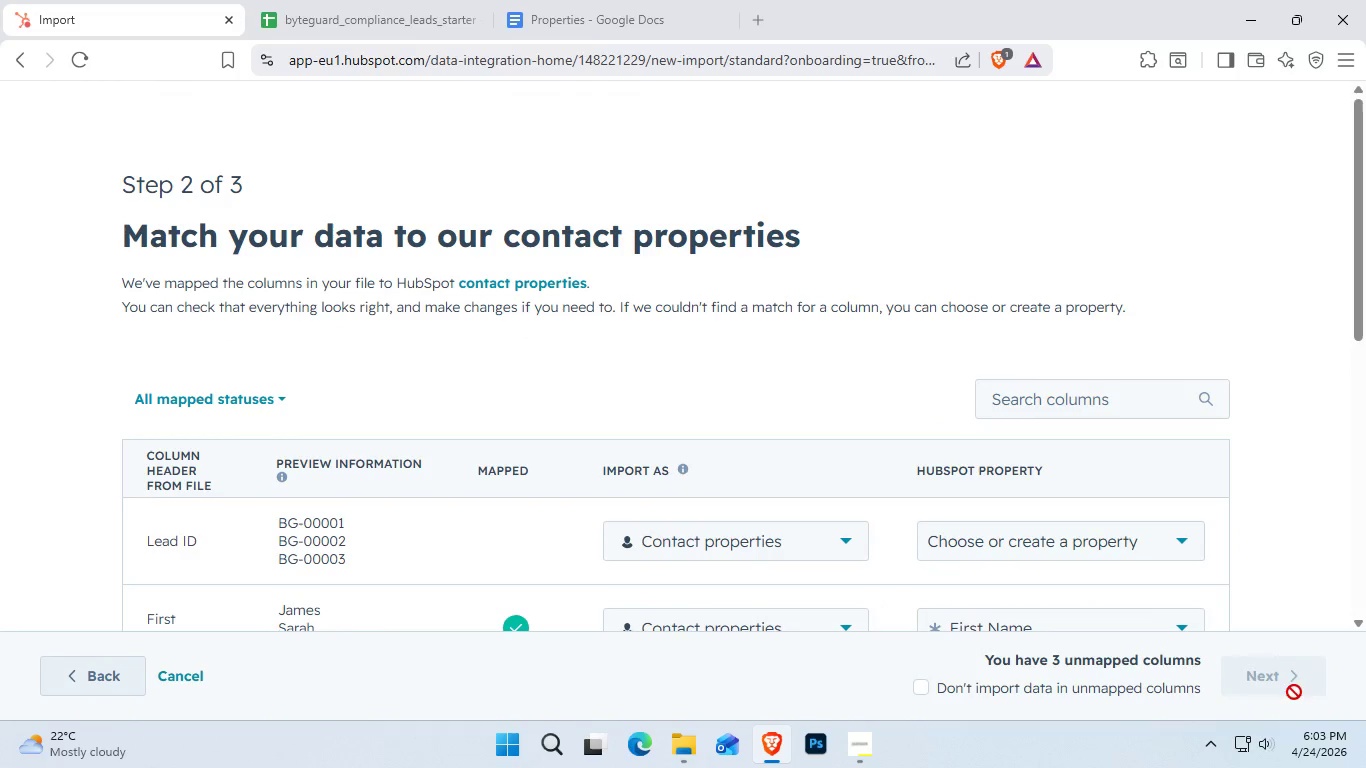 
scroll: coordinate [1187, 509], scroll_direction: down, amount: 6.0
 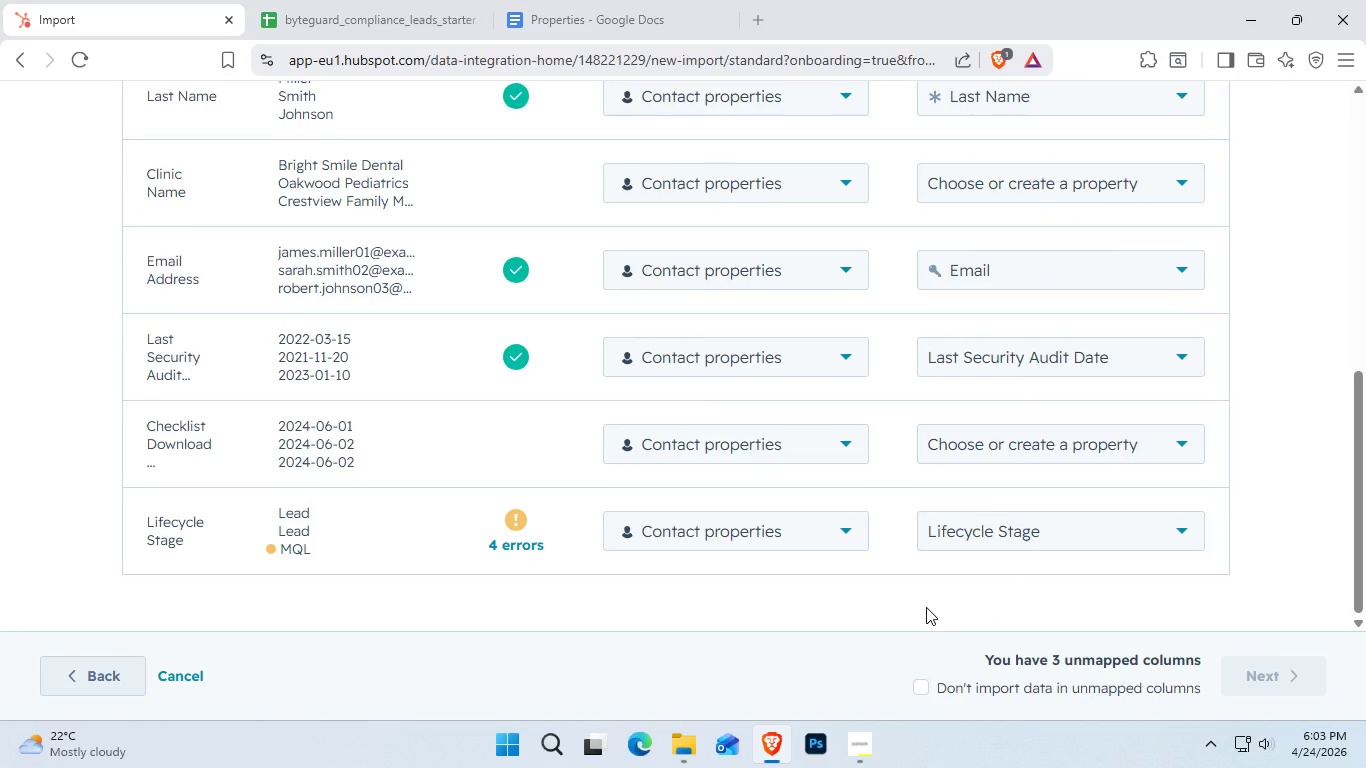 
wait(8.42)
 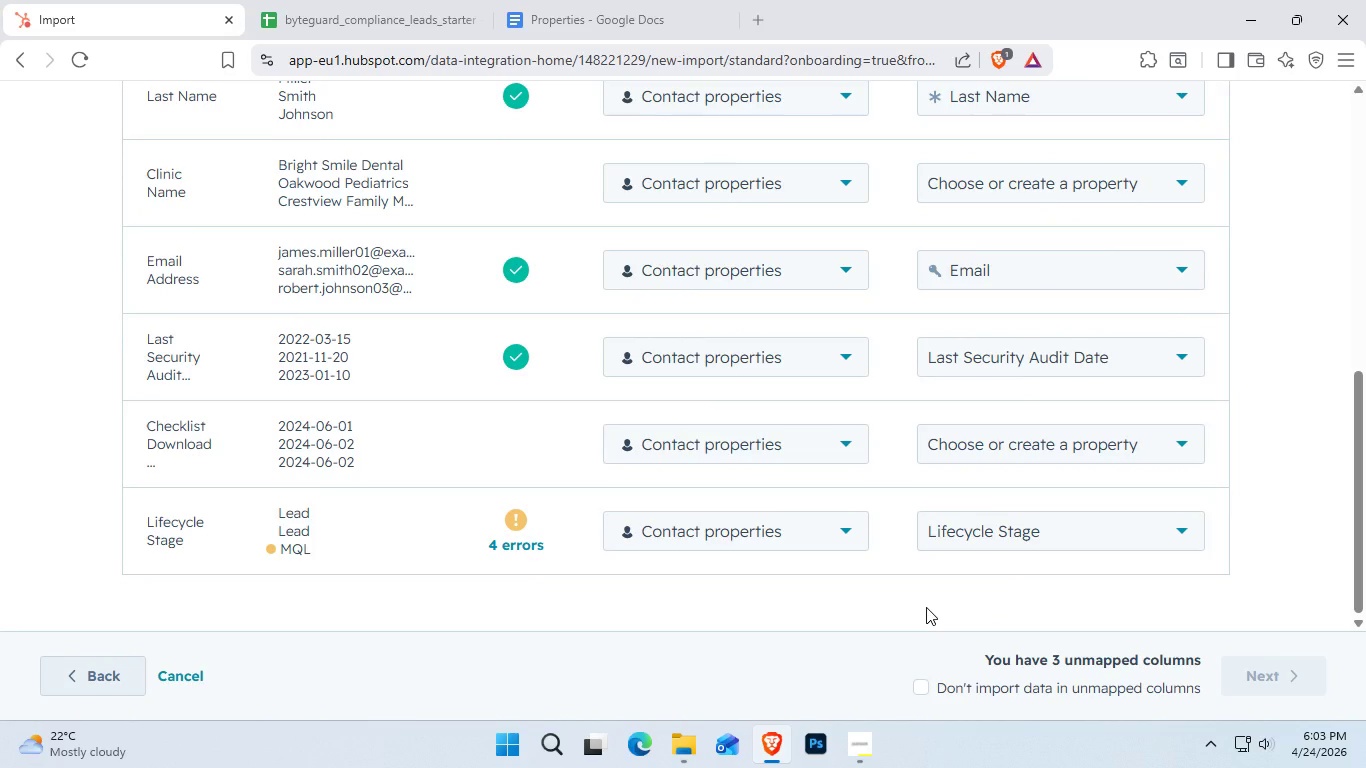 
scroll: coordinate [521, 499], scroll_direction: up, amount: 2.0
 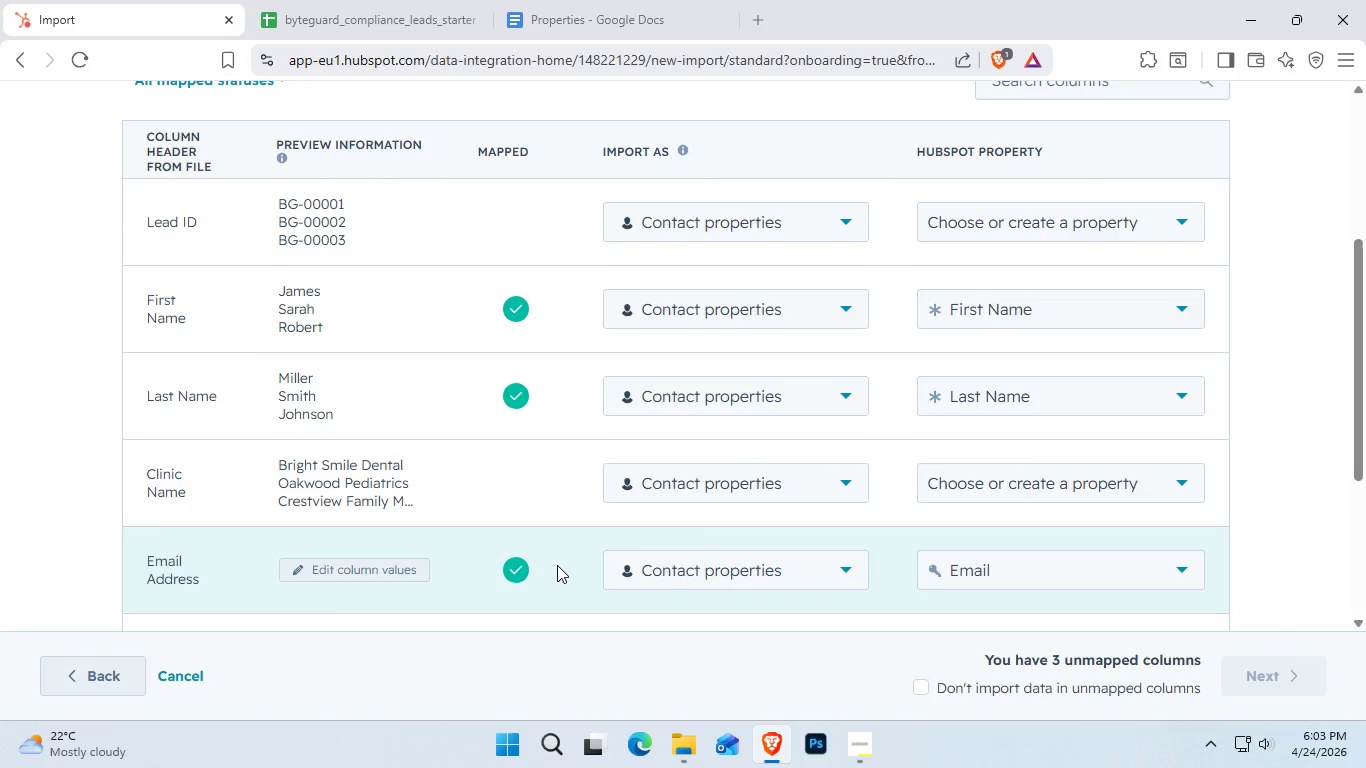 
wait(29.01)
 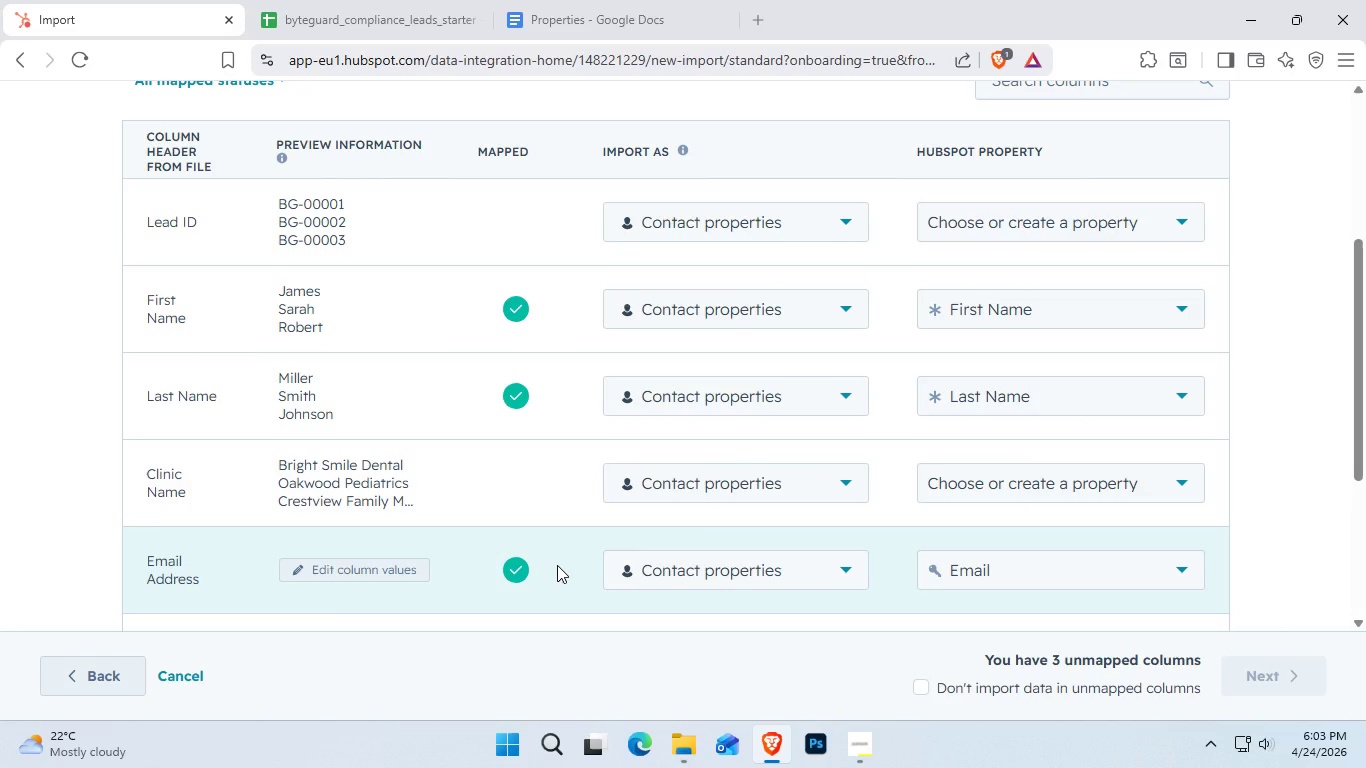 
left_click_drag(start_coordinate=[557, 565], to_coordinate=[691, 527])
 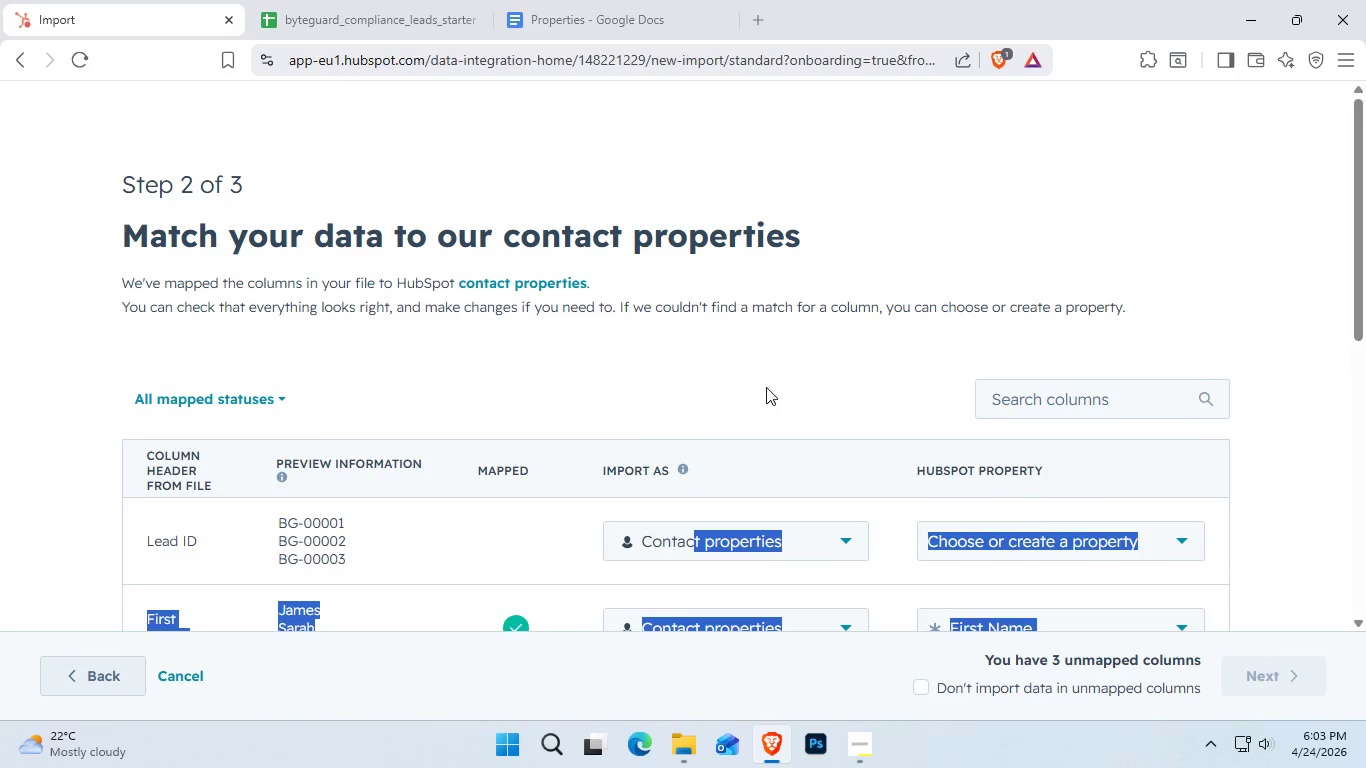 
left_click([766, 387])
 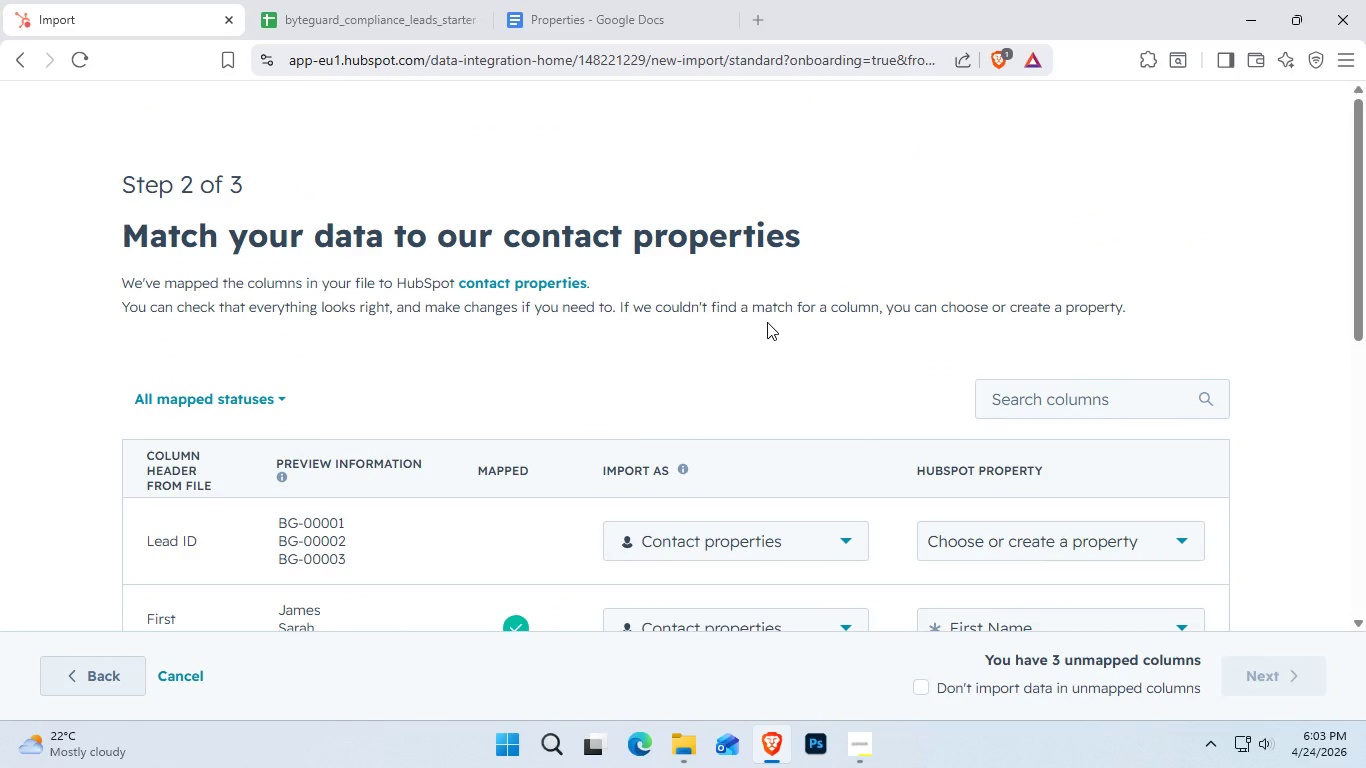 
left_click([767, 248])
 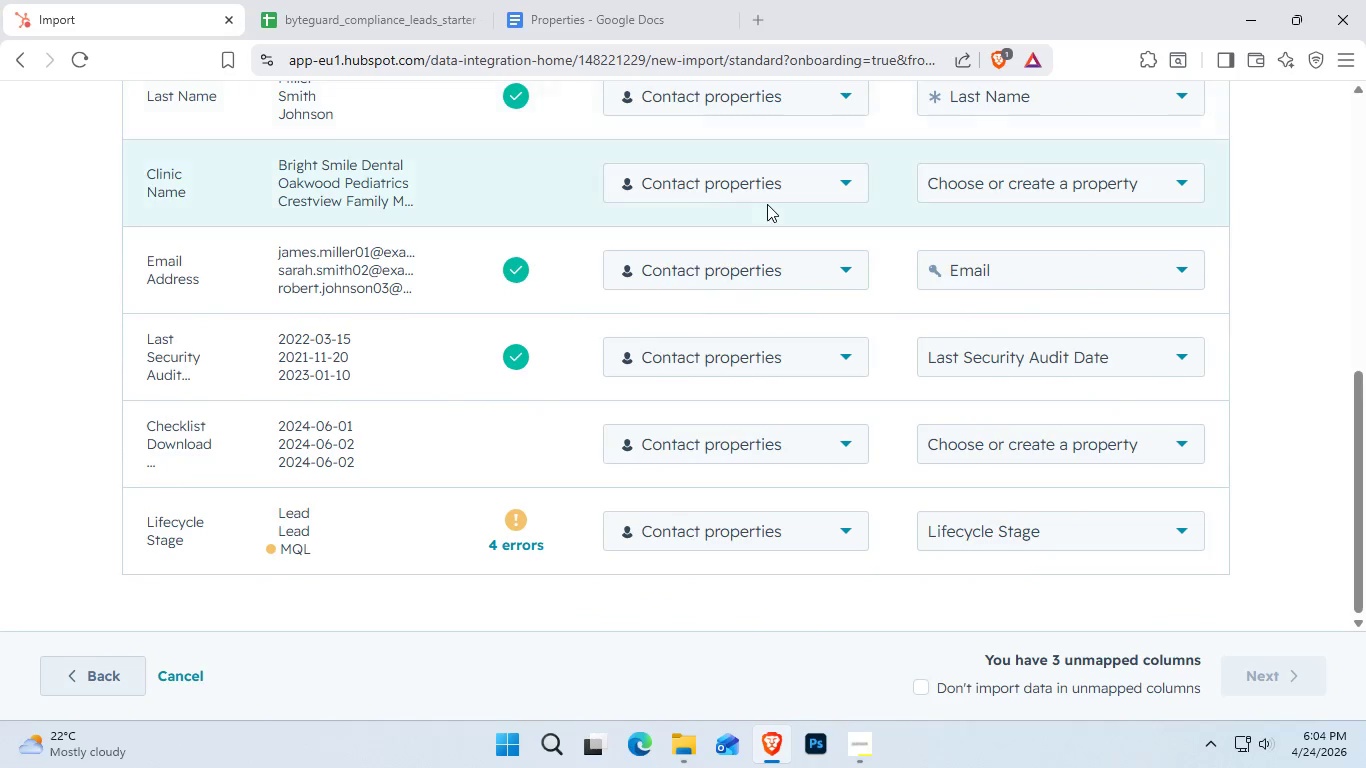 
scroll: coordinate [767, 204], scroll_direction: down, amount: 7.0
 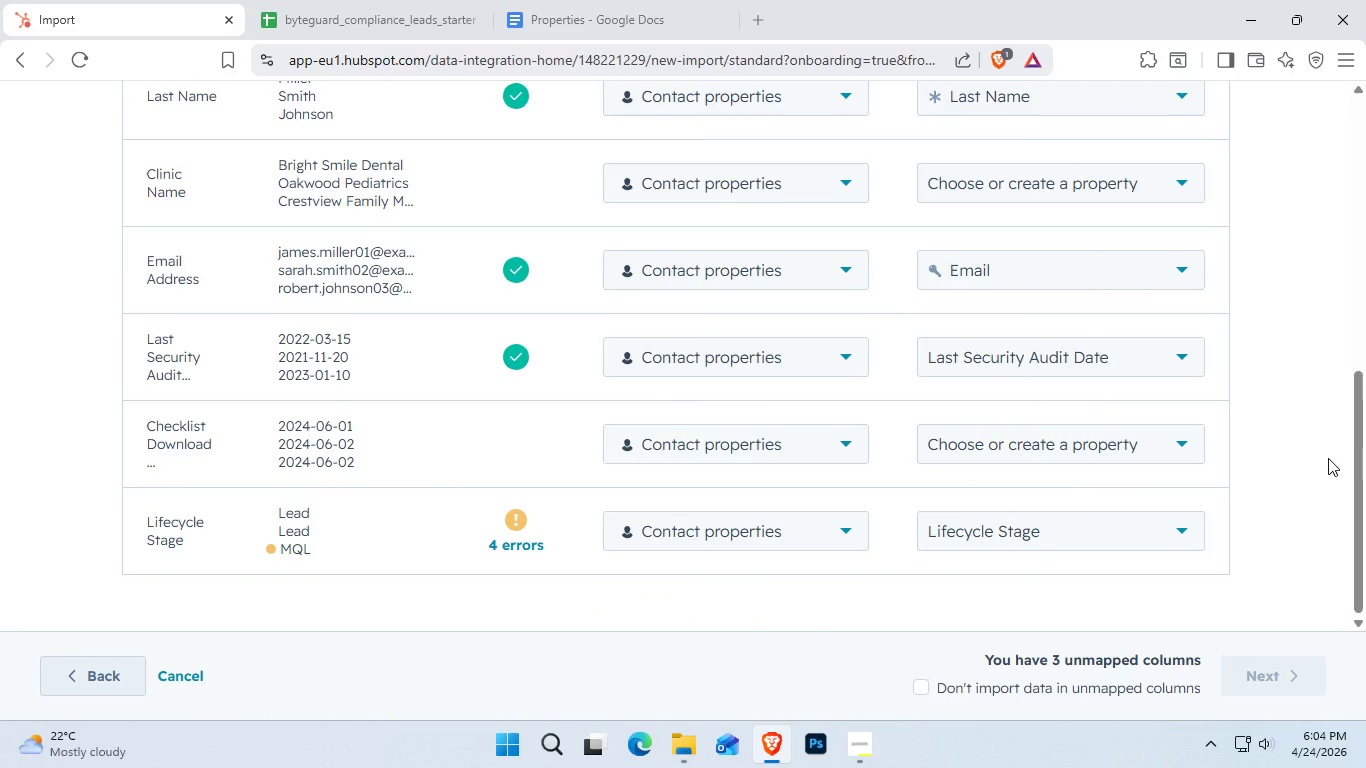 
wait(17.94)
 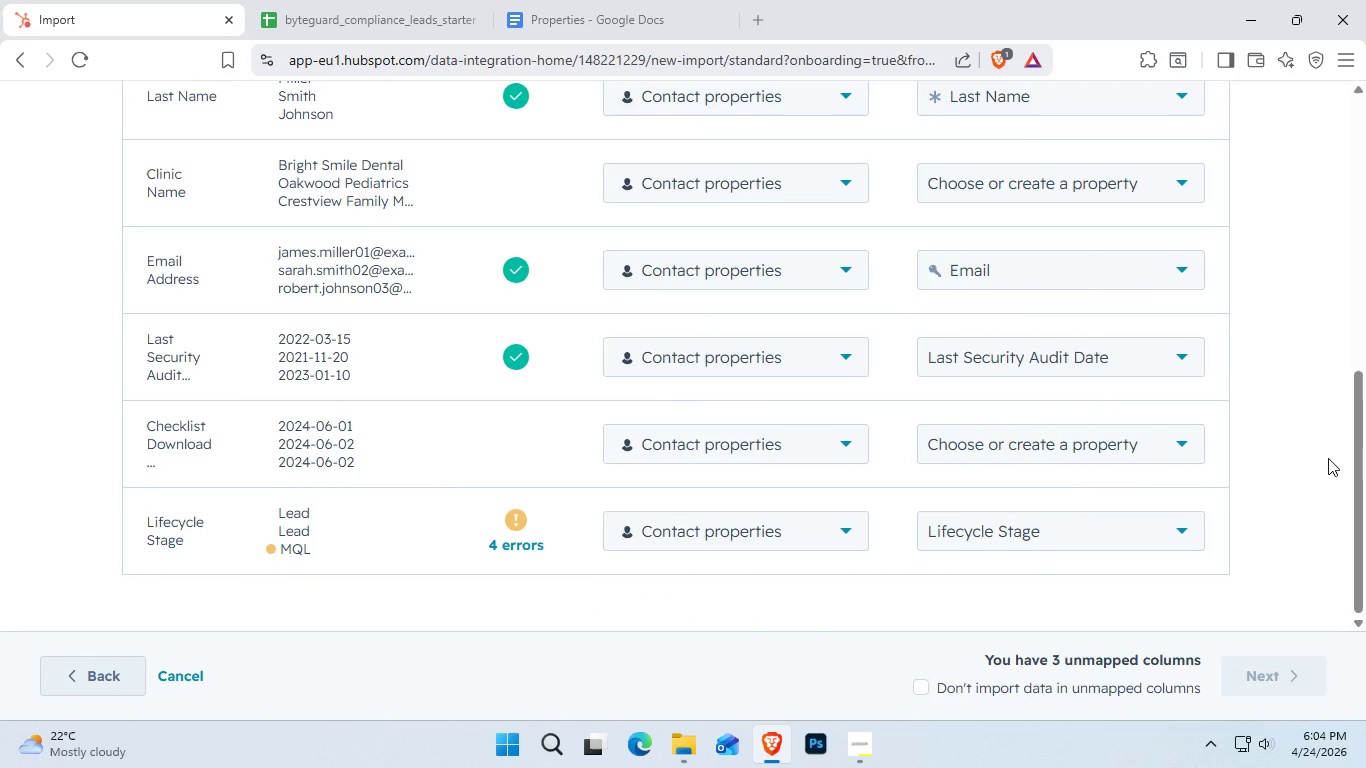 
scroll: coordinate [1365, 483], scroll_direction: up, amount: 2.0
 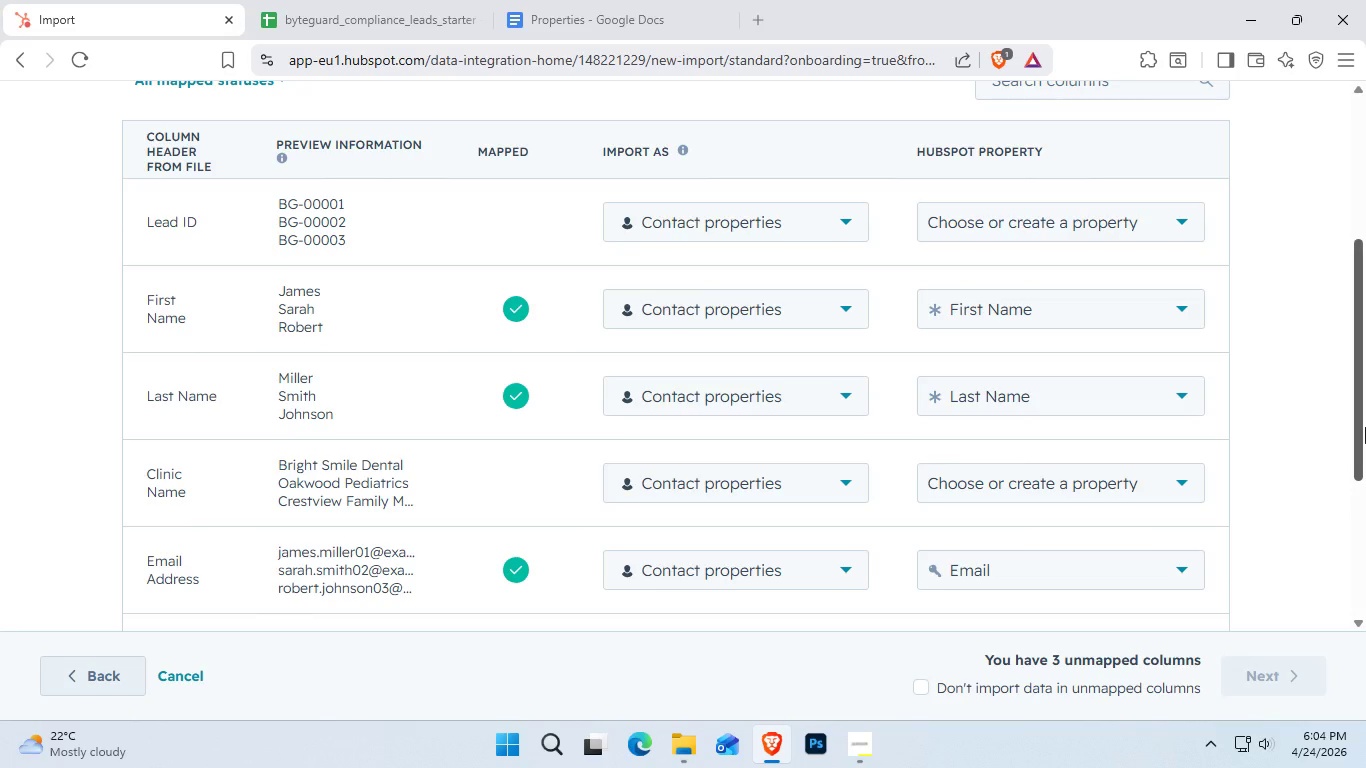 
wait(21.41)
 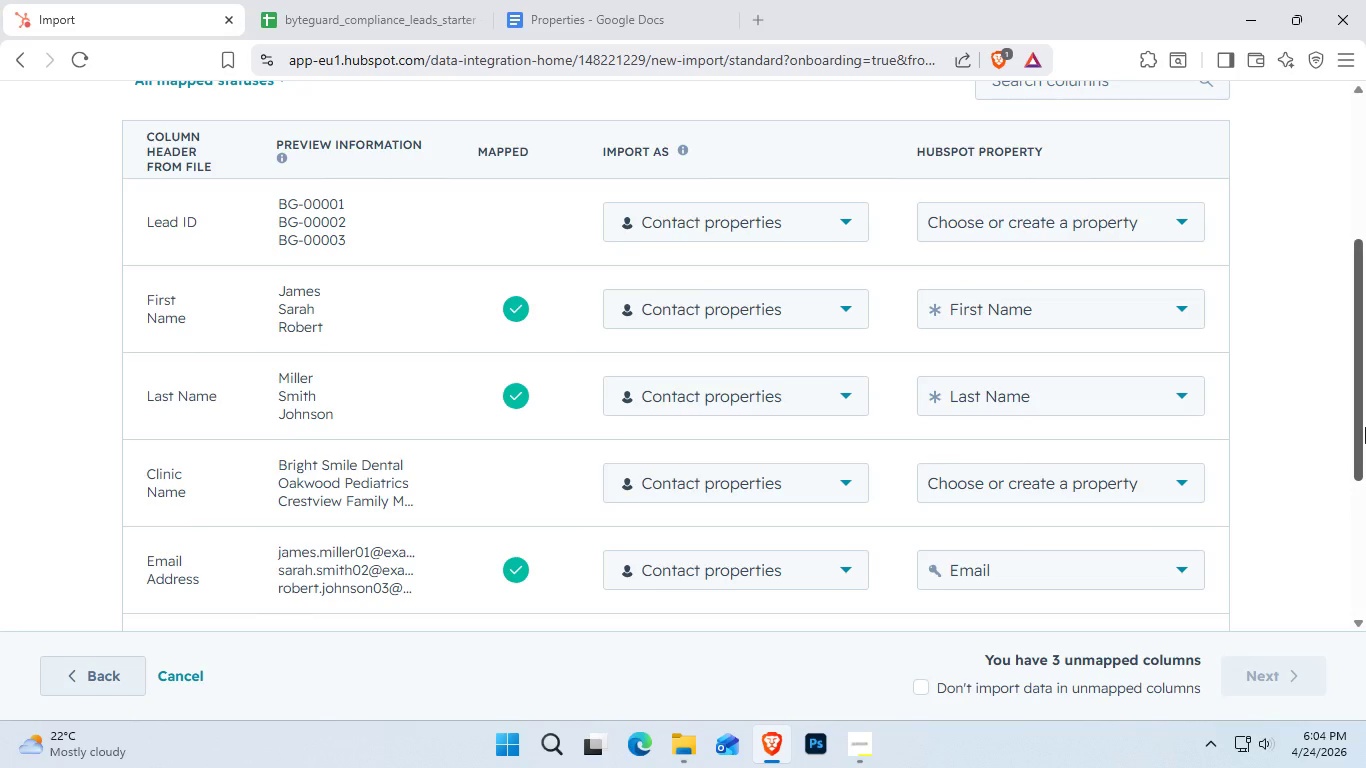 
scroll: coordinate [1365, 404], scroll_direction: up, amount: 1.0
 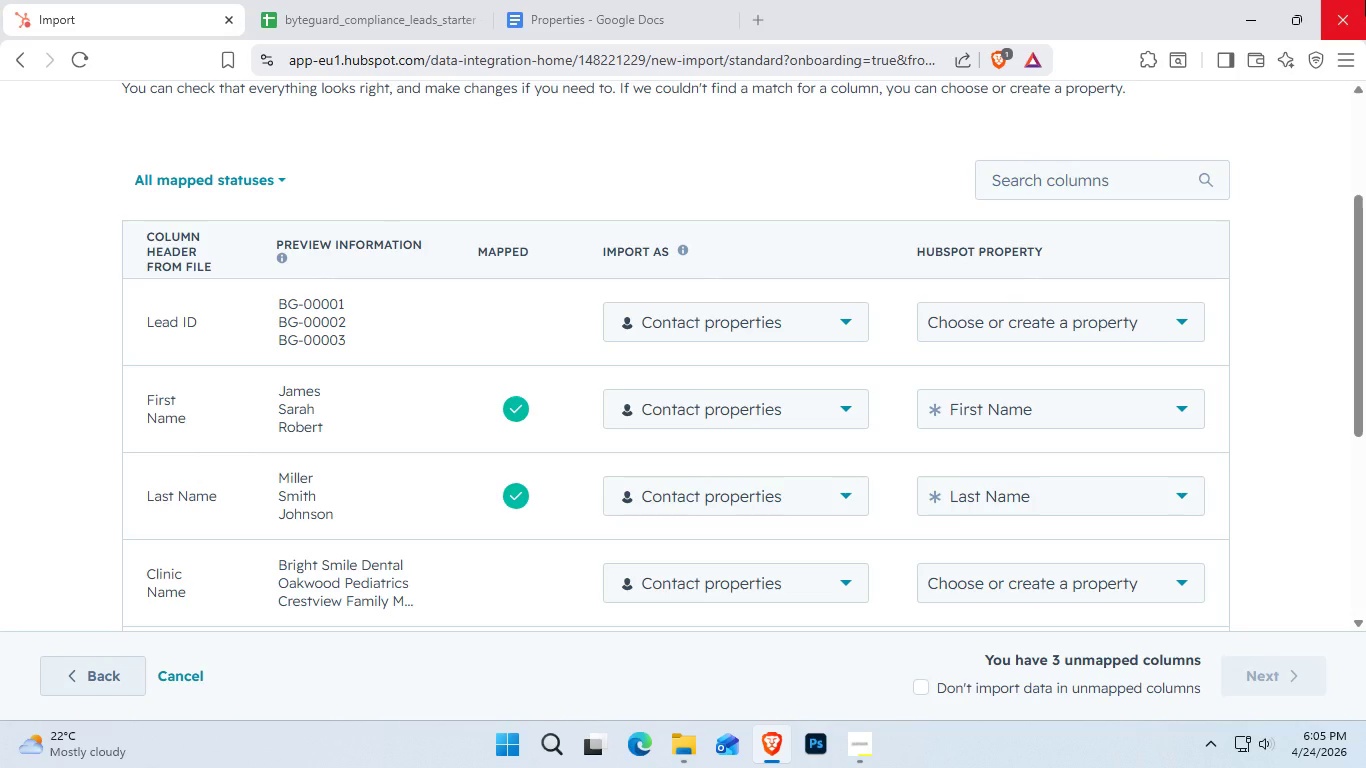 
wait(65.99)
 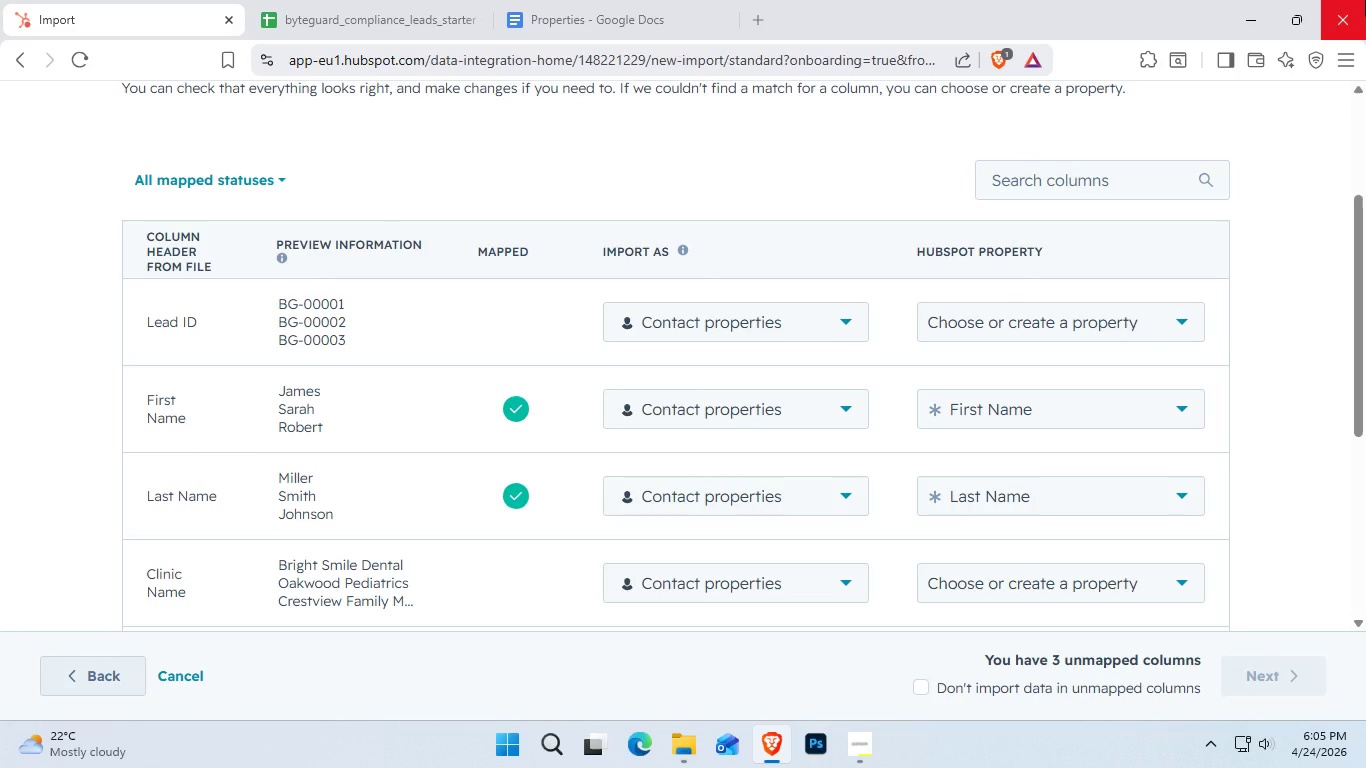 
left_click_drag(start_coordinate=[1365, 278], to_coordinate=[1354, 369])
 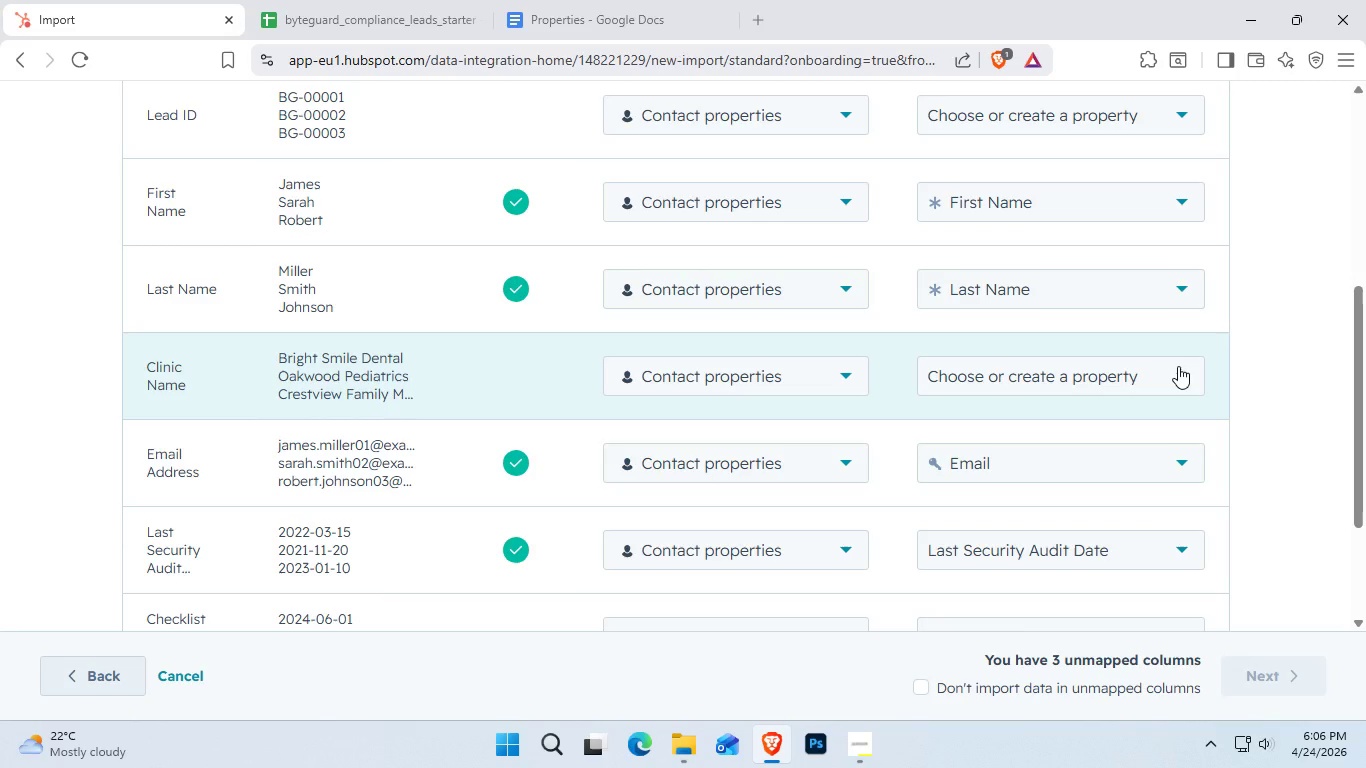 
wait(15.24)
 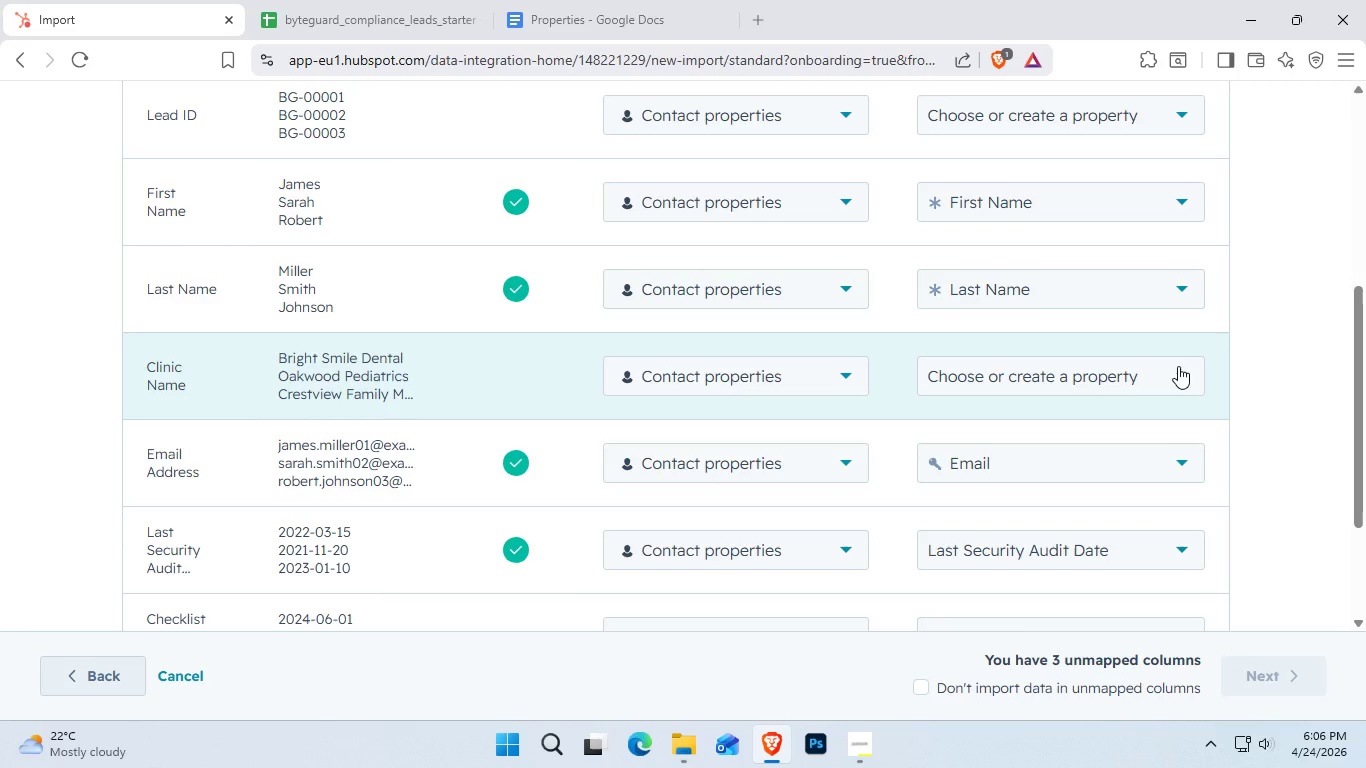 
scroll: coordinate [975, 330], scroll_direction: up, amount: 3.0
 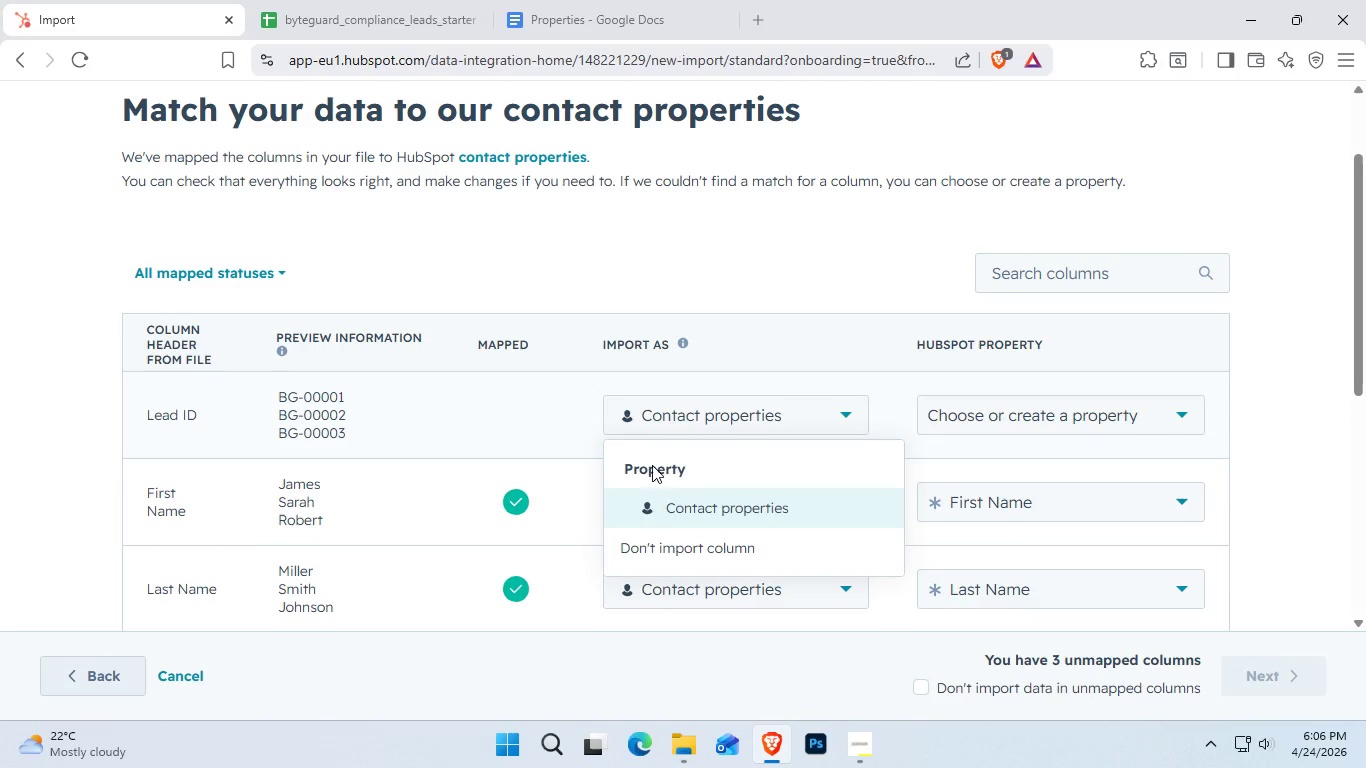 
left_click([661, 540])
 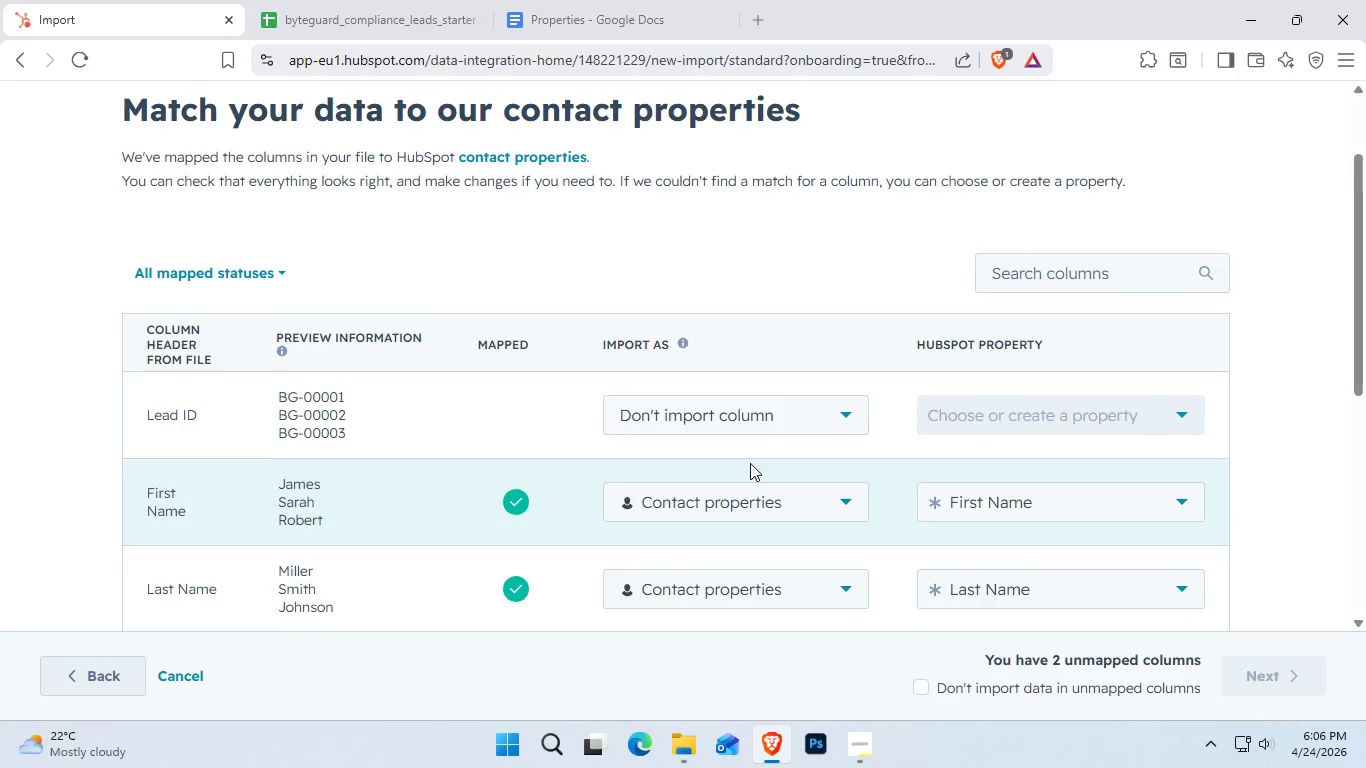 
scroll: coordinate [786, 425], scroll_direction: down, amount: 2.0
 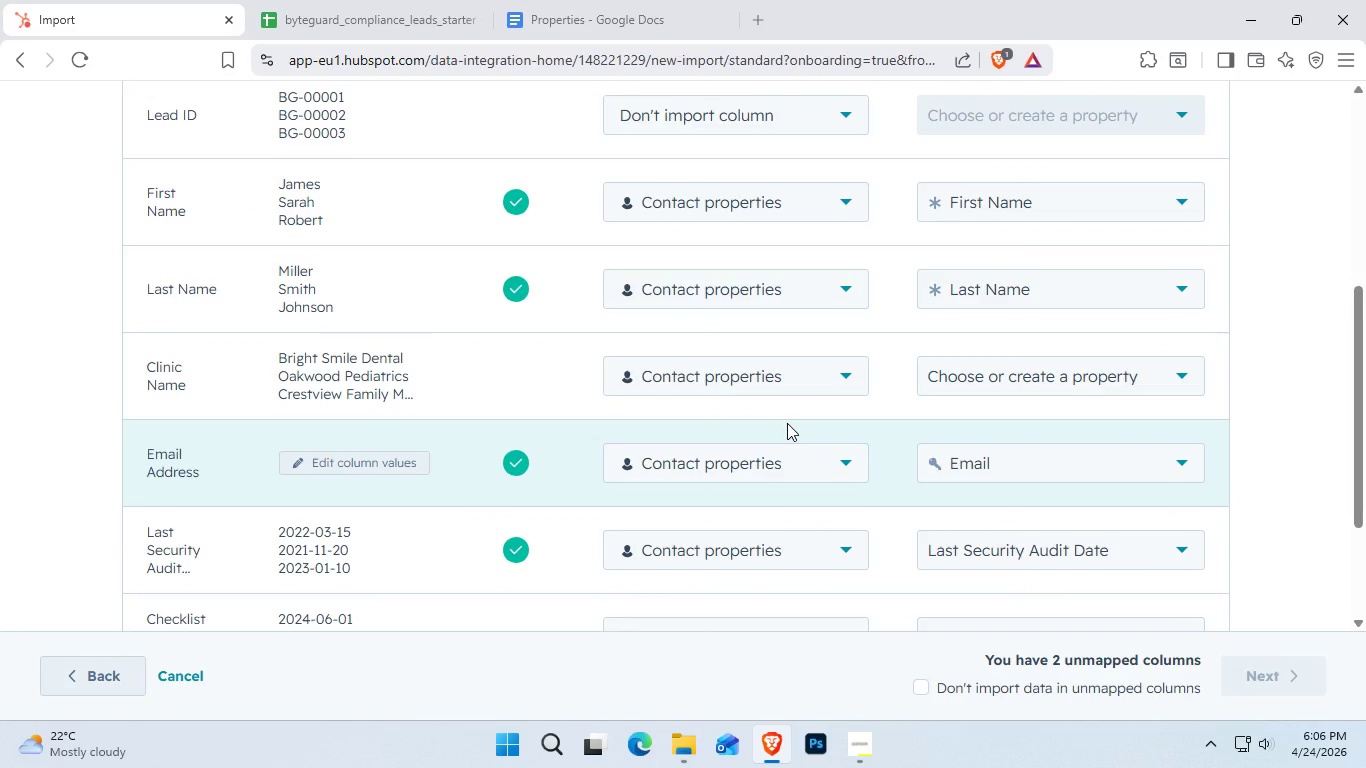 
wait(12.27)
 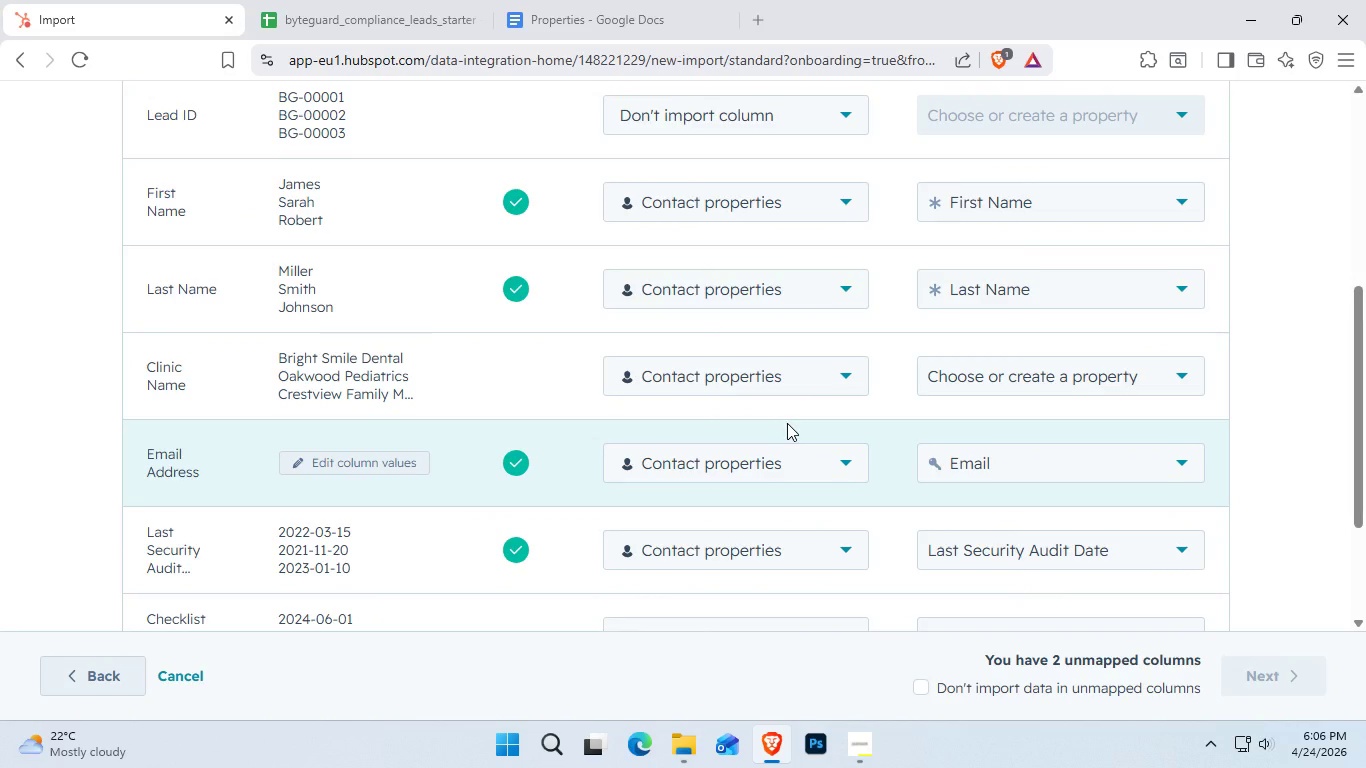 
scroll: coordinate [787, 423], scroll_direction: down, amount: 1.0
 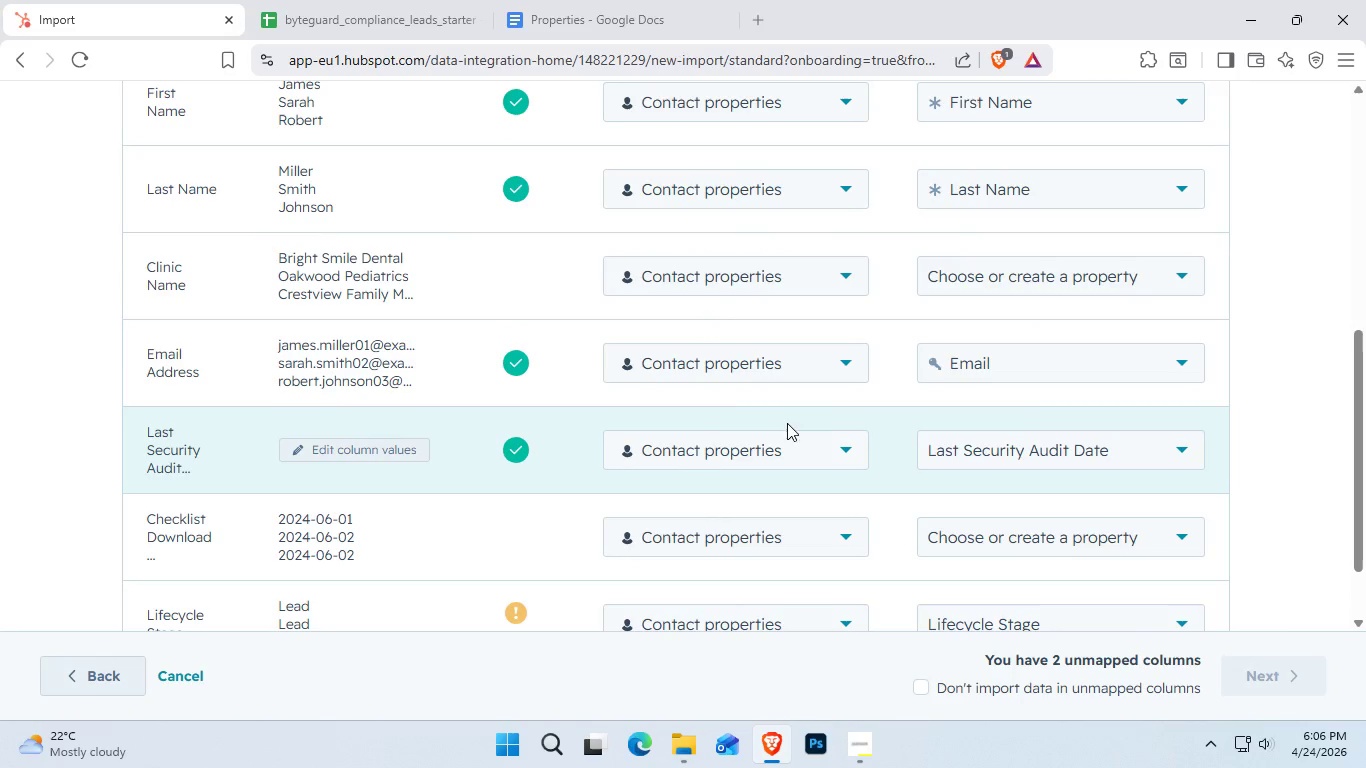 
mouse_move([203, 452])
 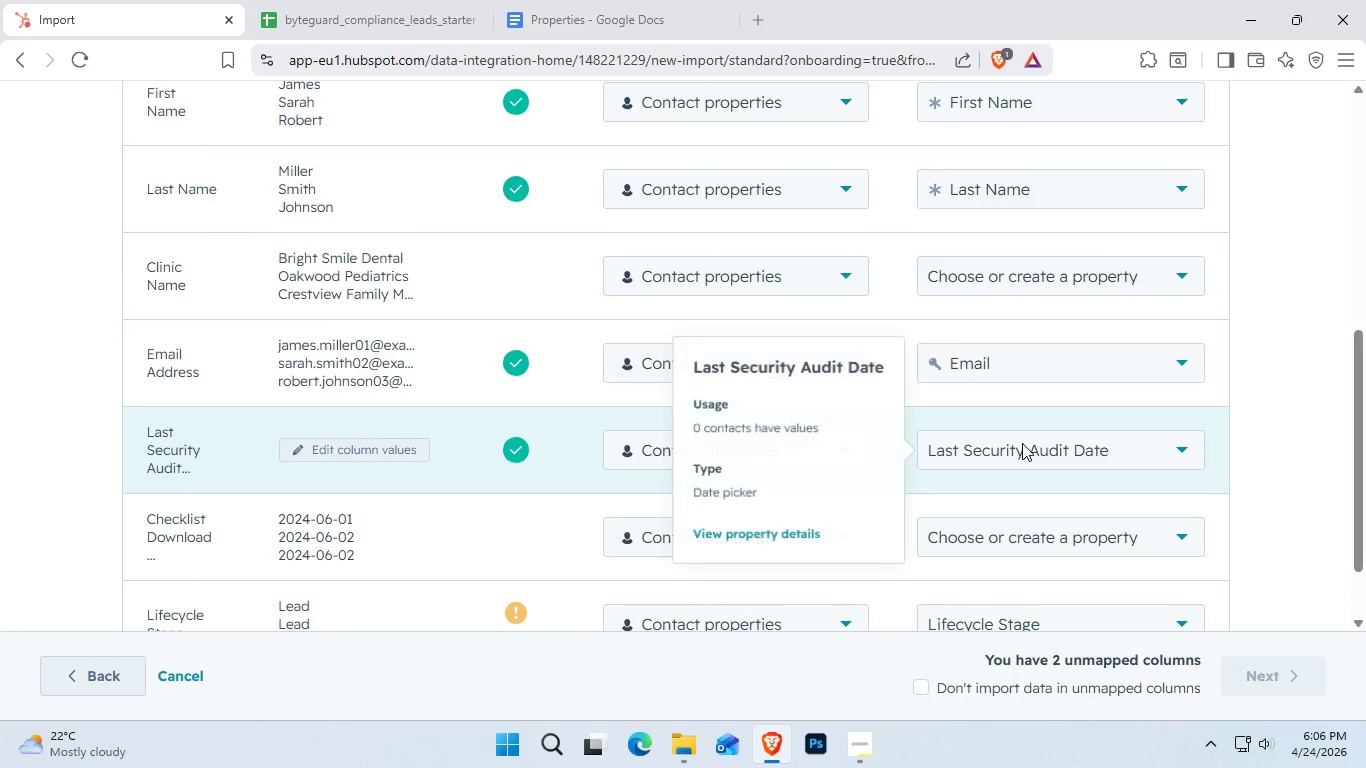 
scroll: coordinate [1022, 443], scroll_direction: down, amount: 1.0
 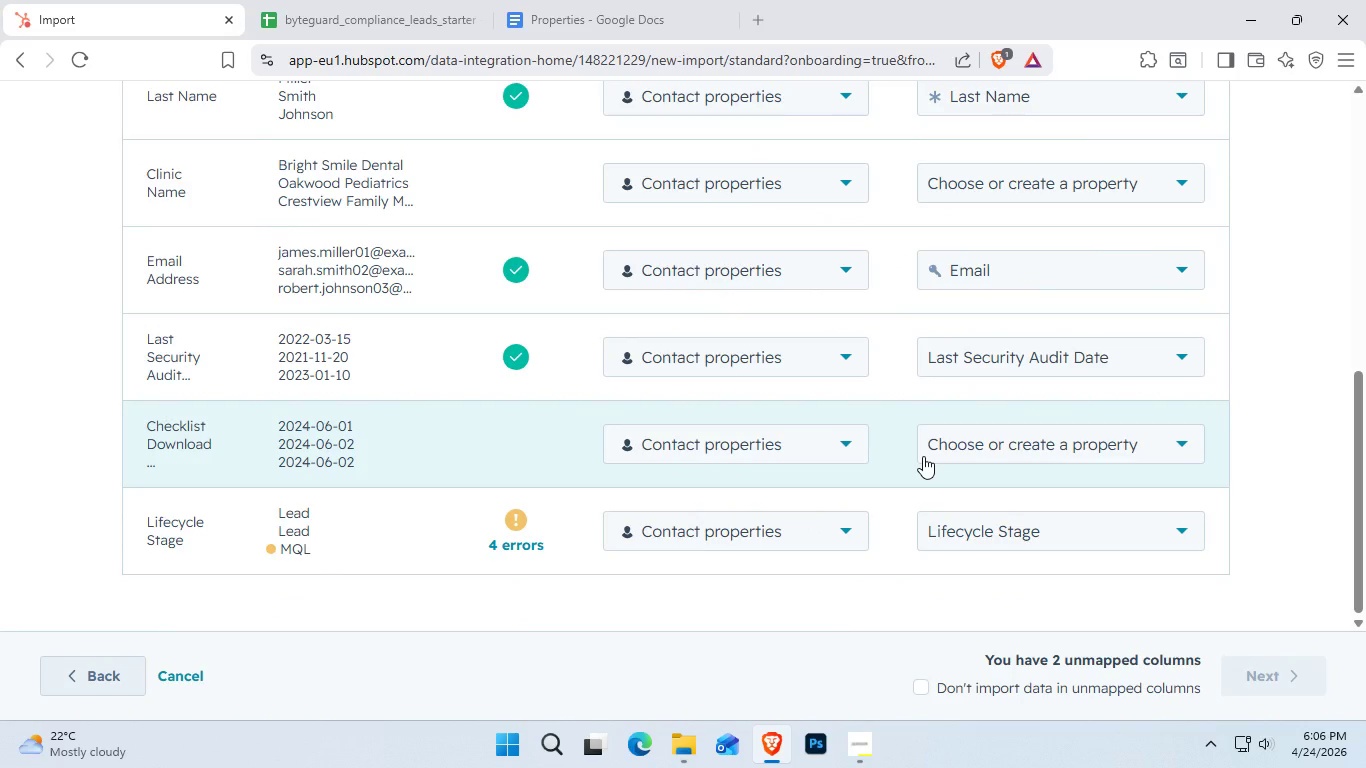 
wait(8.95)
 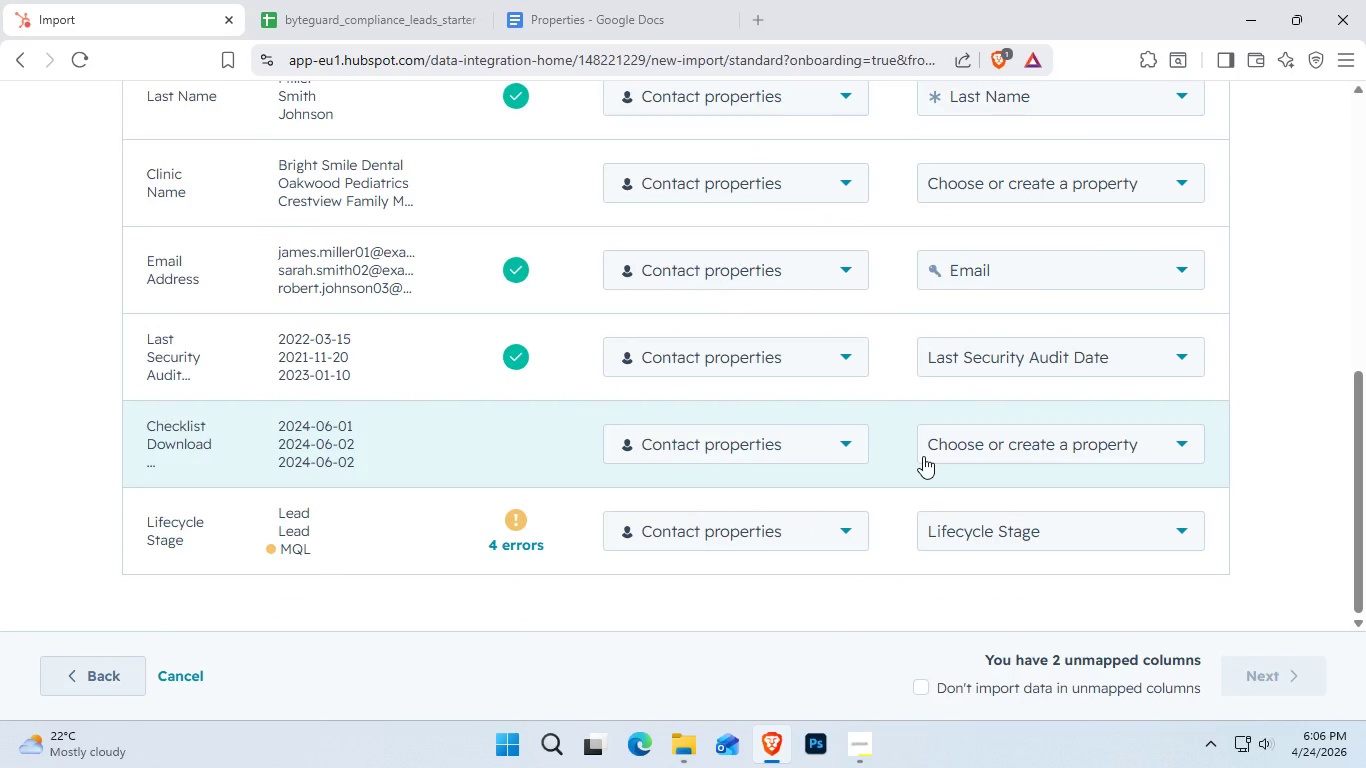 
left_click([783, 573])
 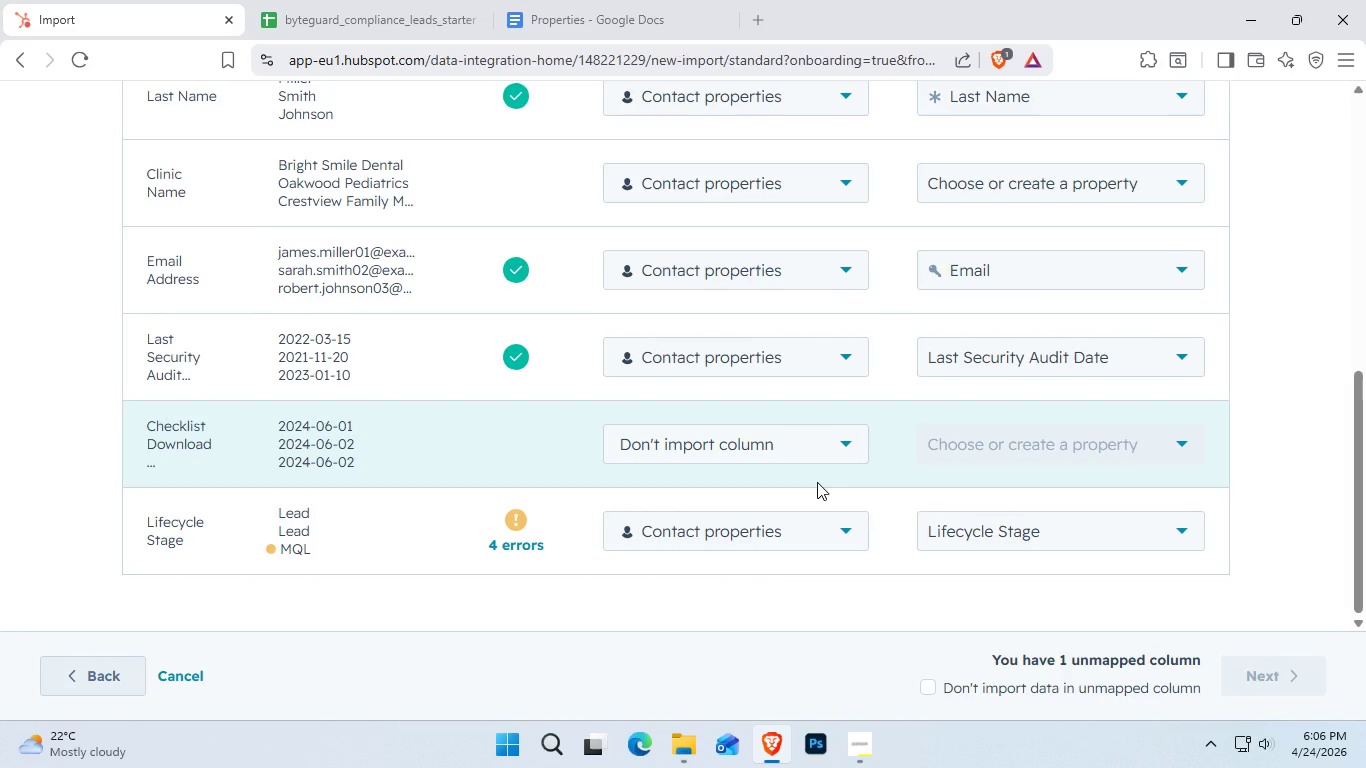 
wait(16.24)
 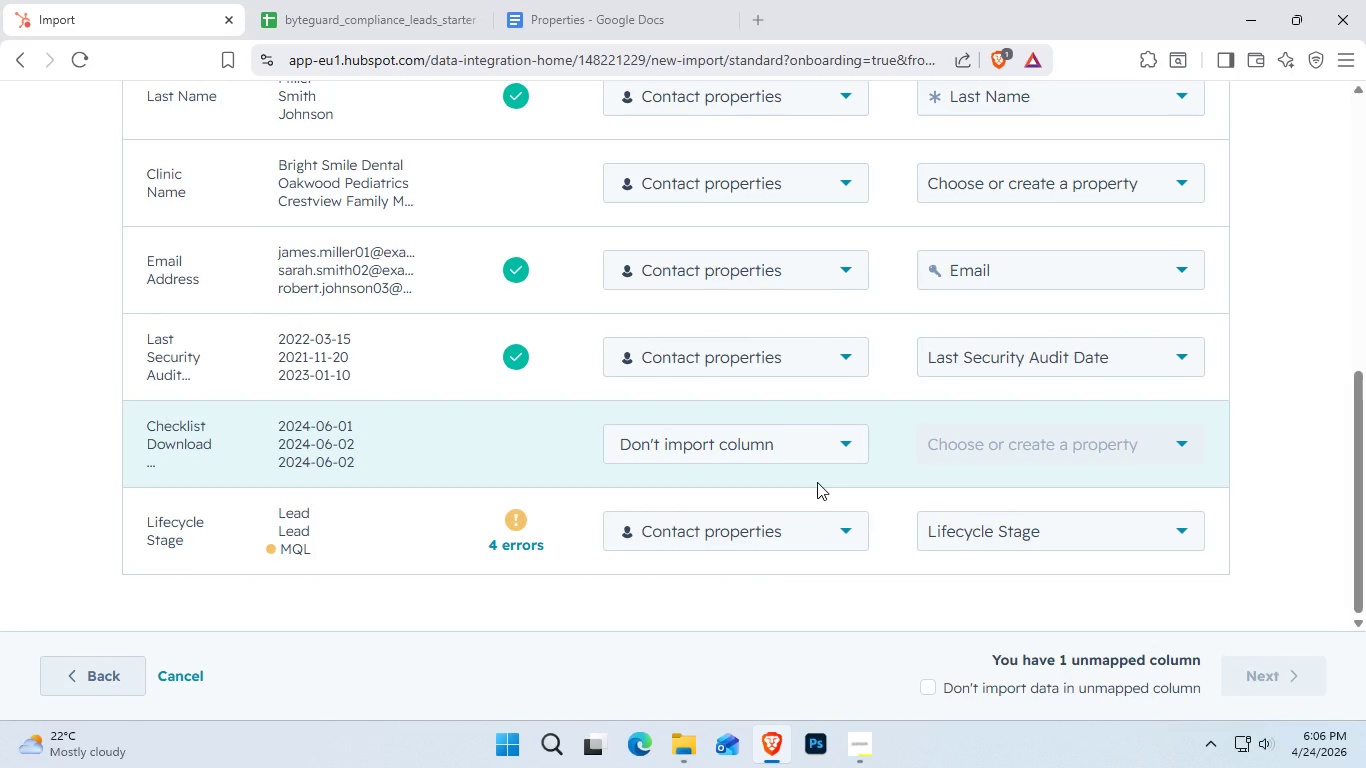 
left_click([400, 528])
 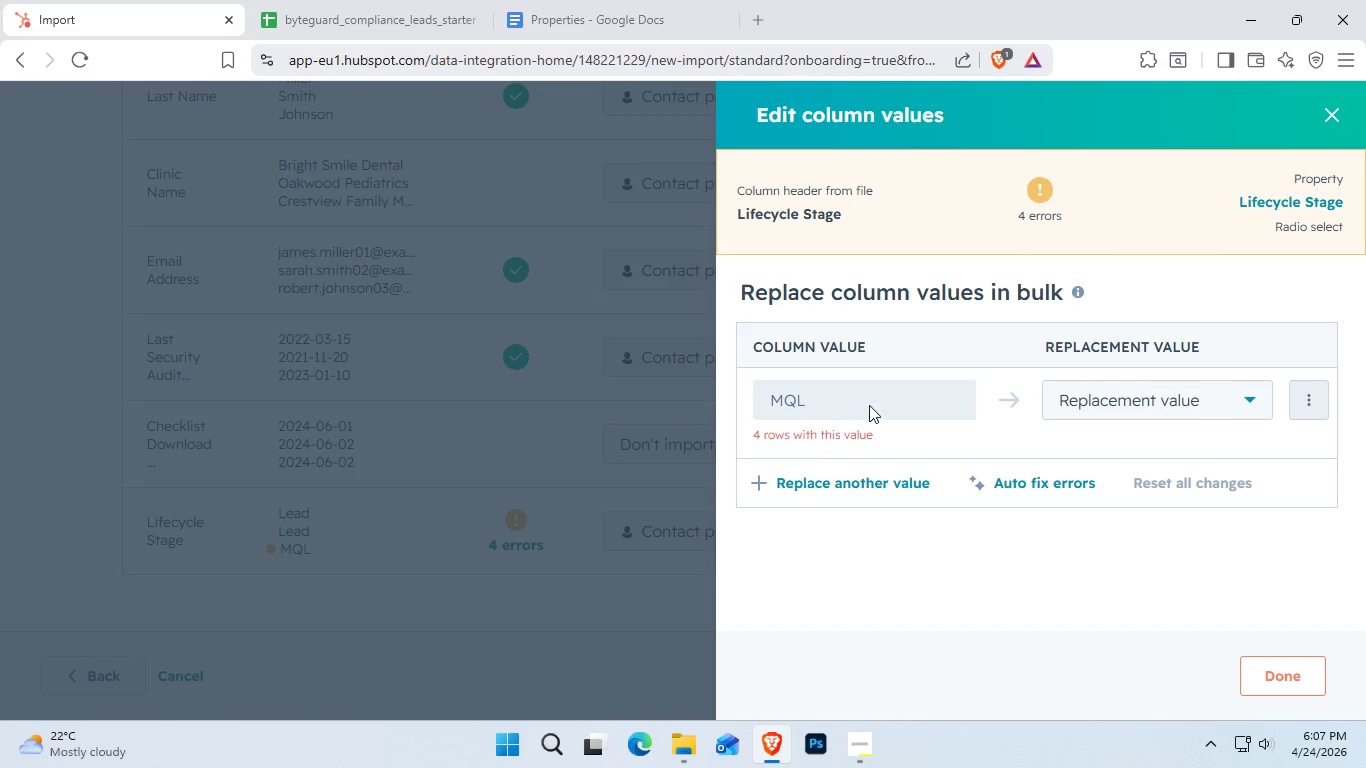 
left_click([1151, 394])
 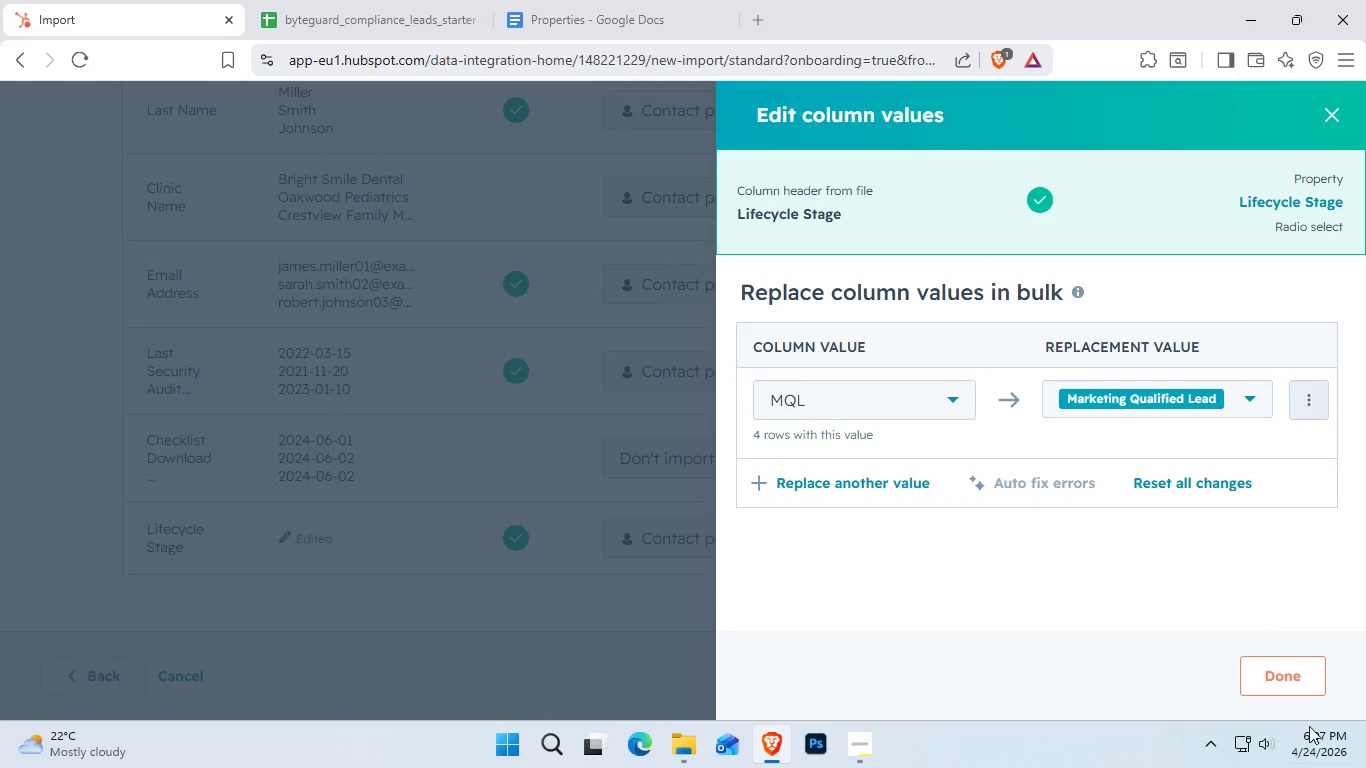 
double_click([1301, 683])
 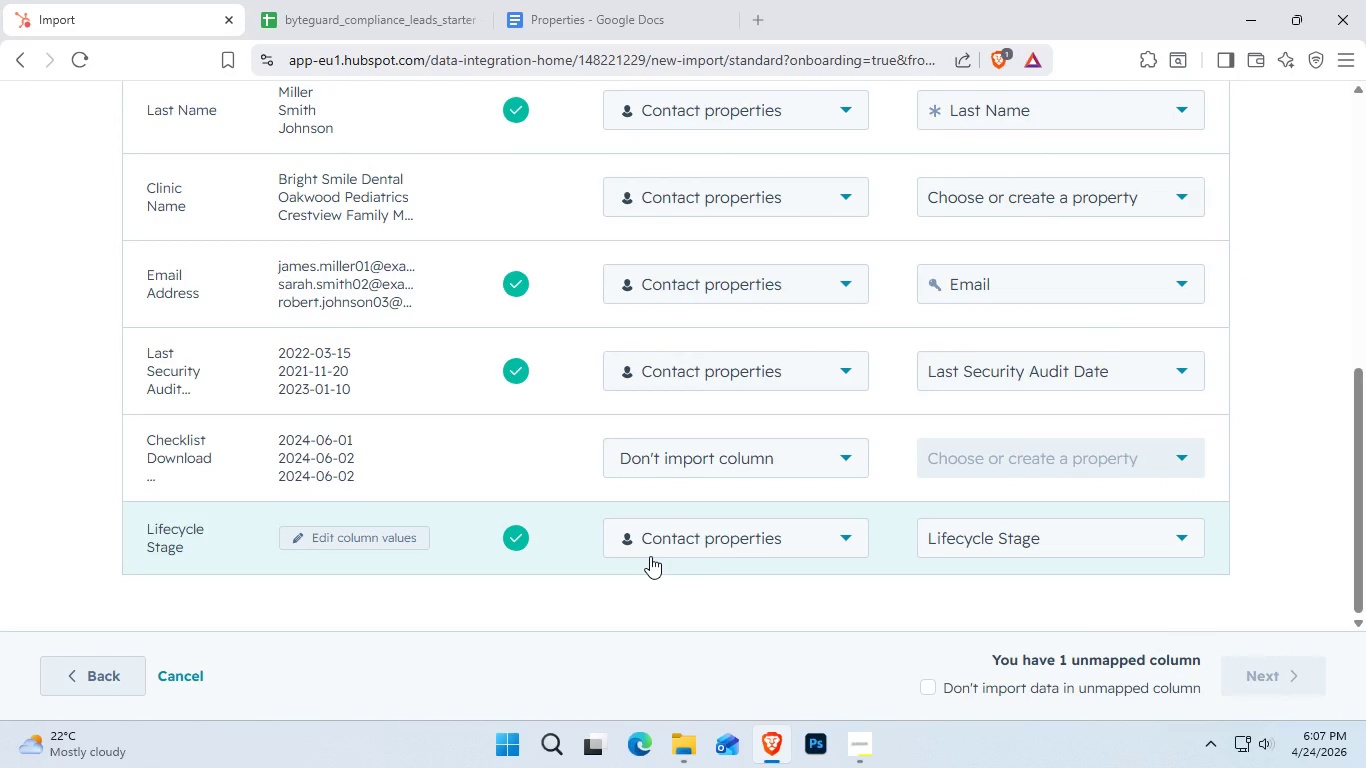 
wait(7.92)
 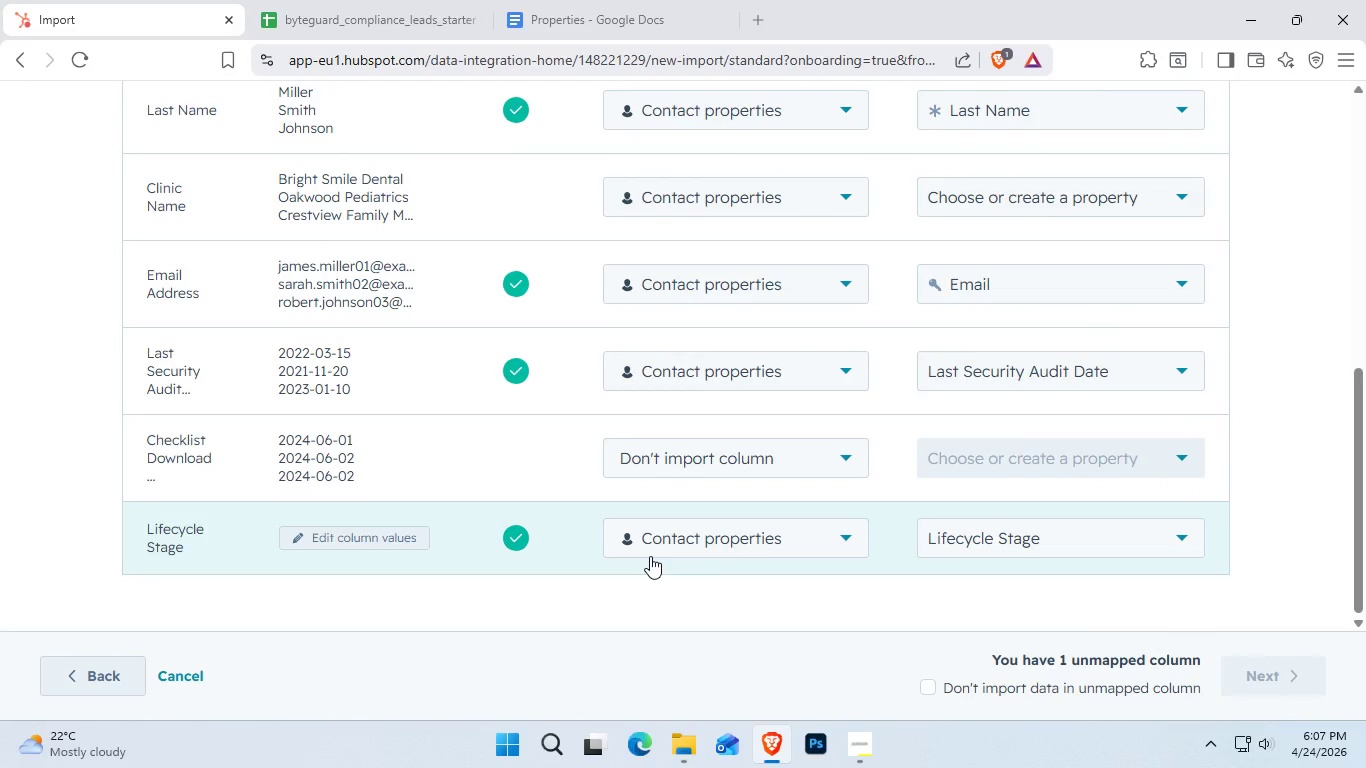 
scroll: coordinate [745, 549], scroll_direction: up, amount: 1.0
 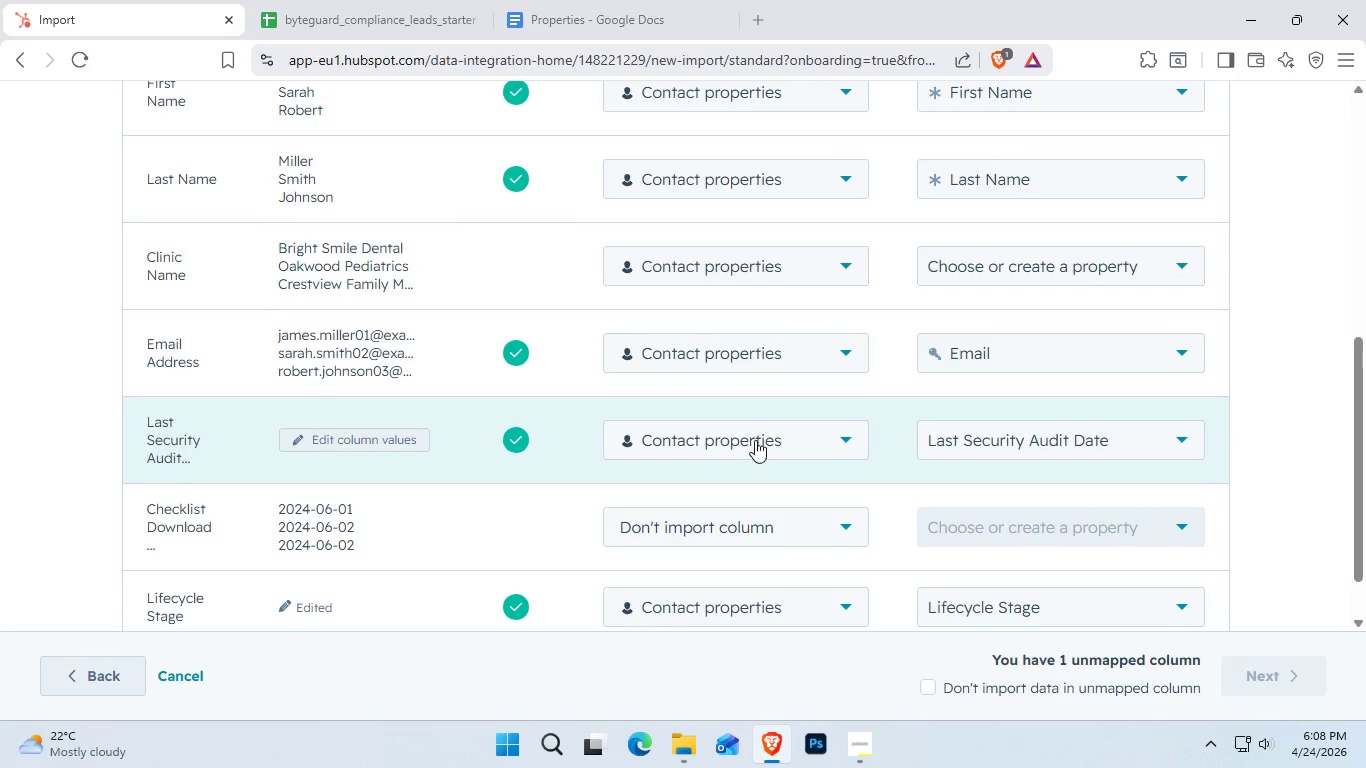 
wait(55.64)
 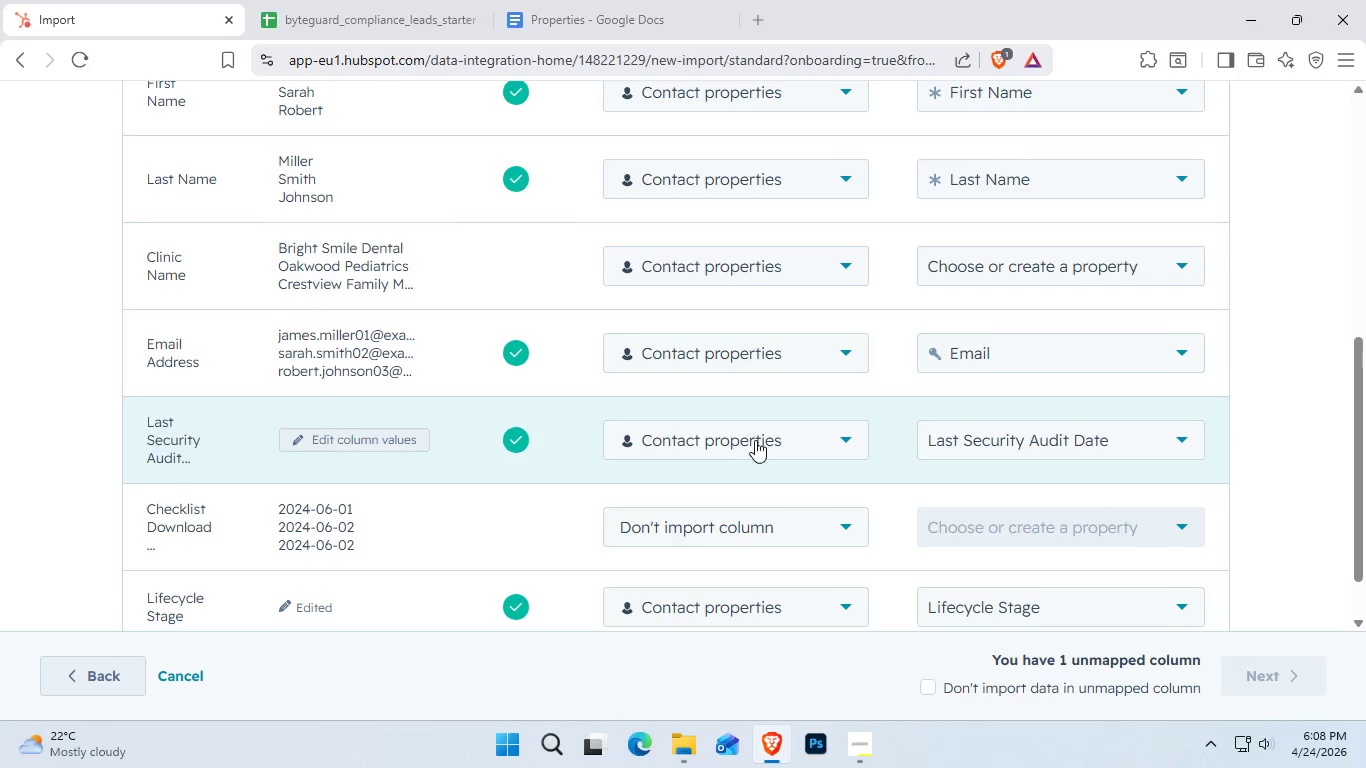 
left_click([826, 274])
 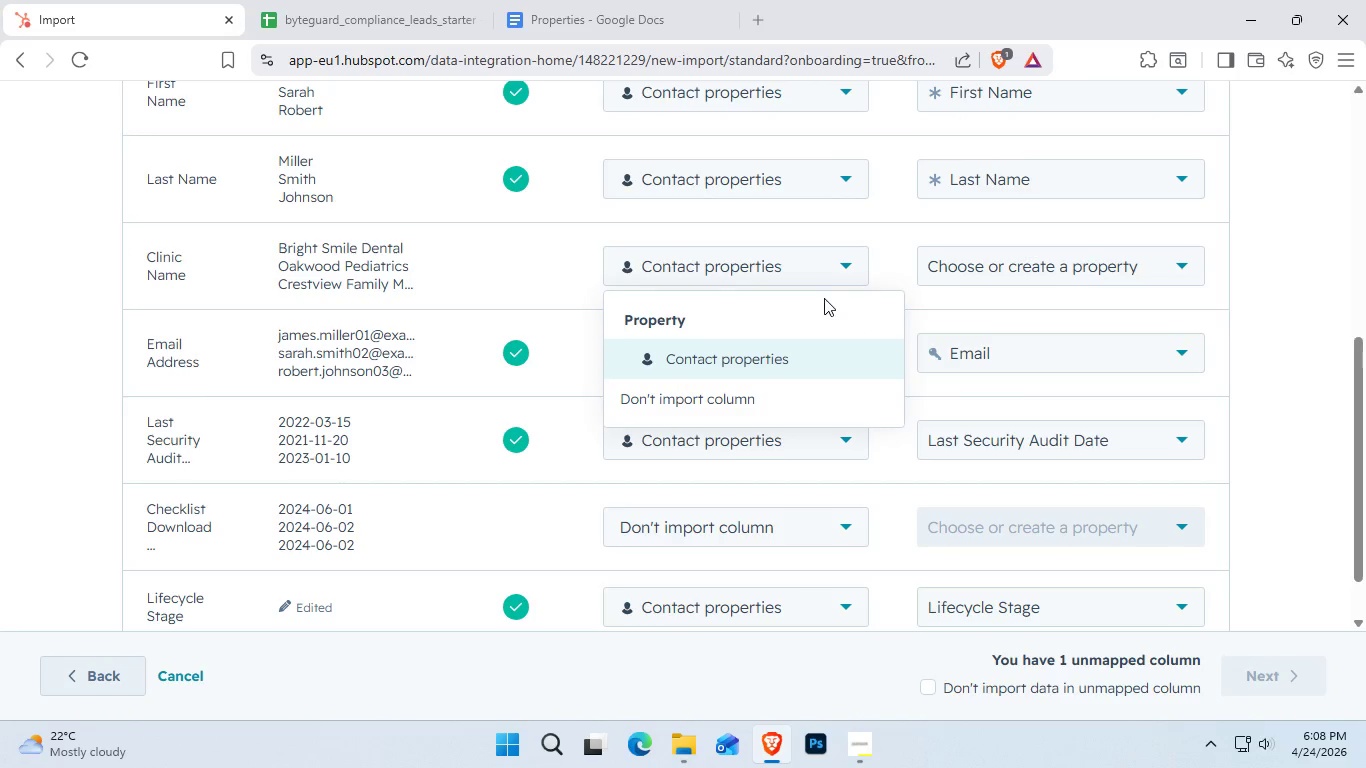 
left_click([833, 269])
 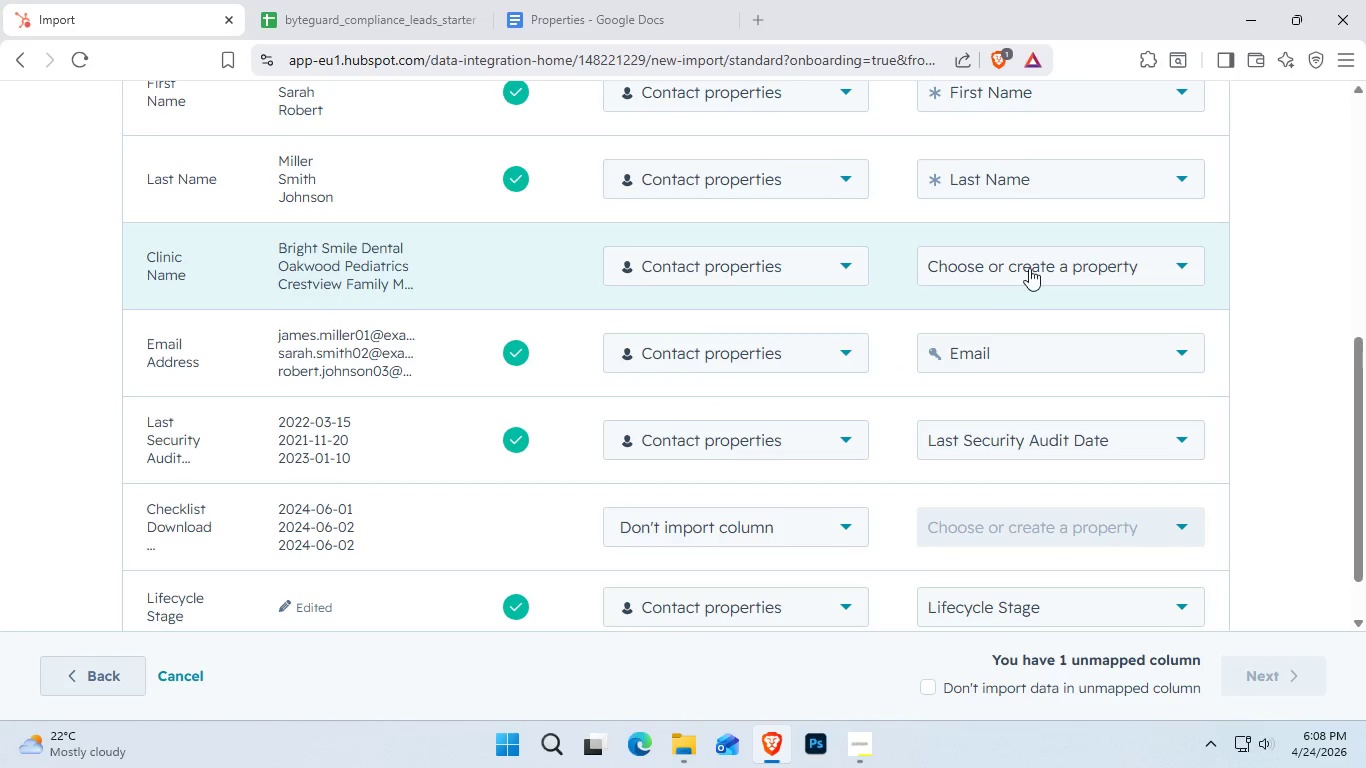 
double_click([1029, 268])
 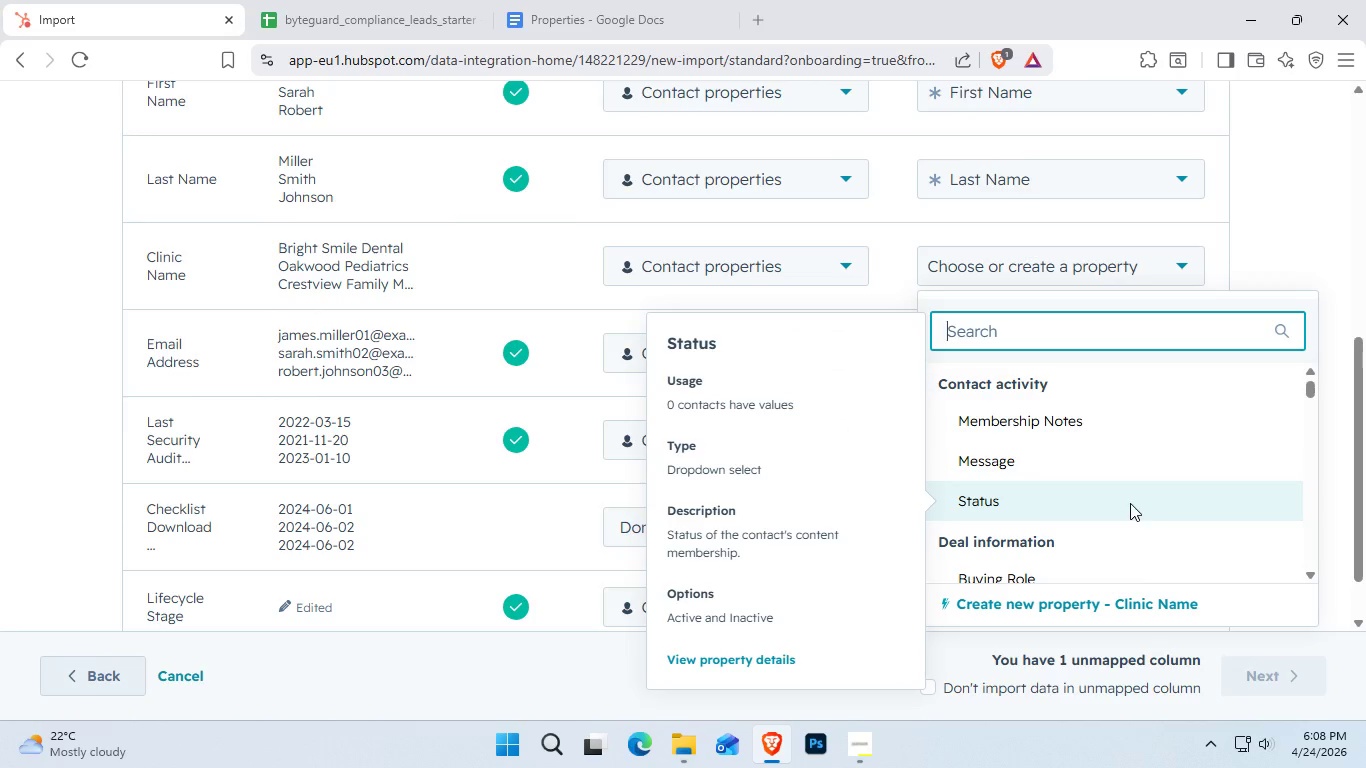 
wait(8.03)
 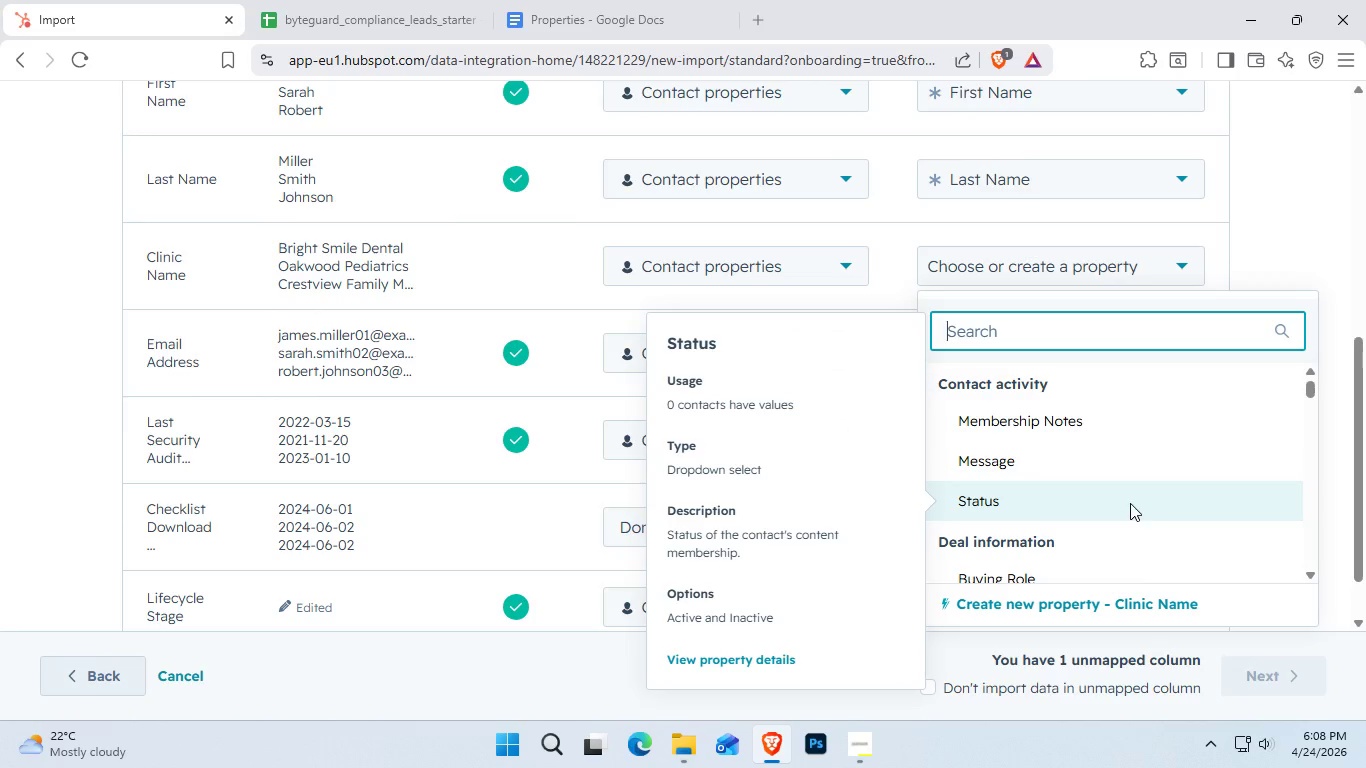 
scroll: coordinate [1091, 547], scroll_direction: none, amount: 0.0
 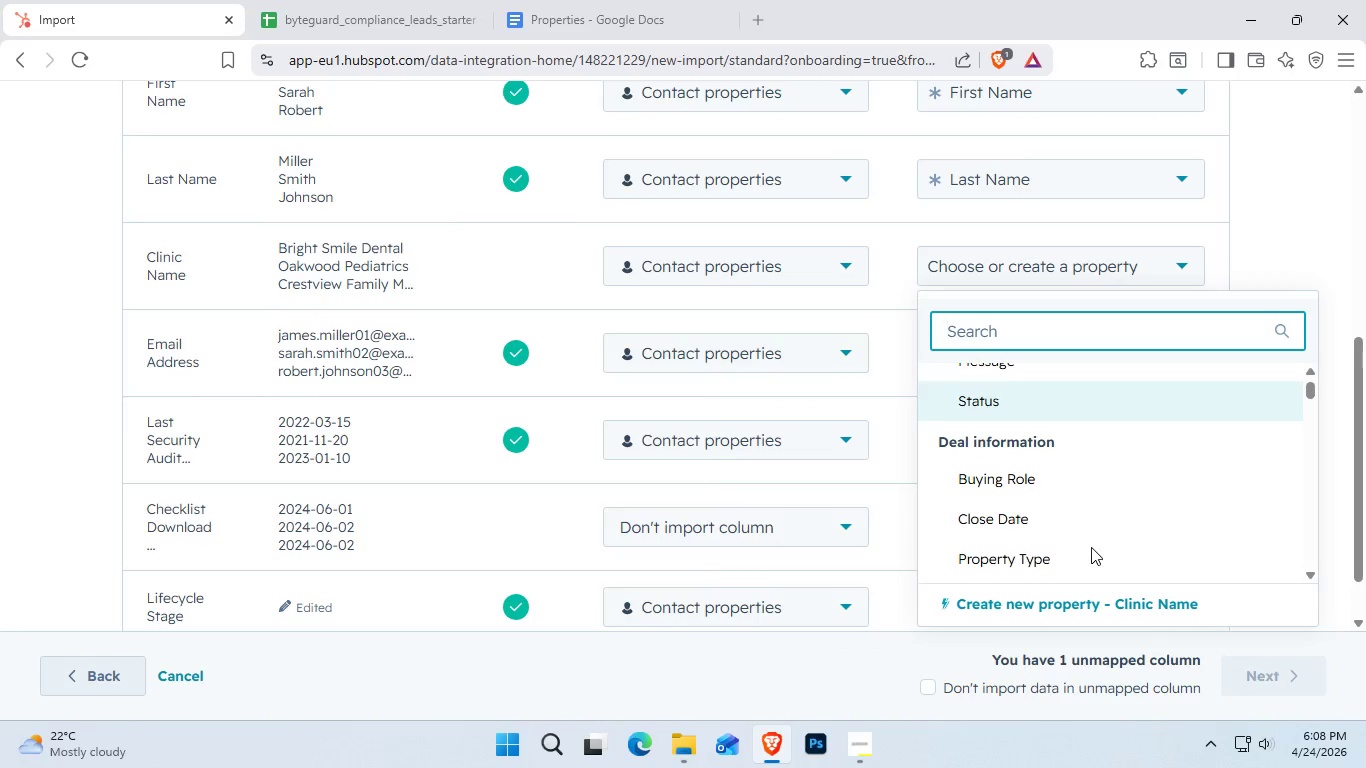 
scroll: coordinate [1080, 555], scroll_direction: down, amount: 4.0
 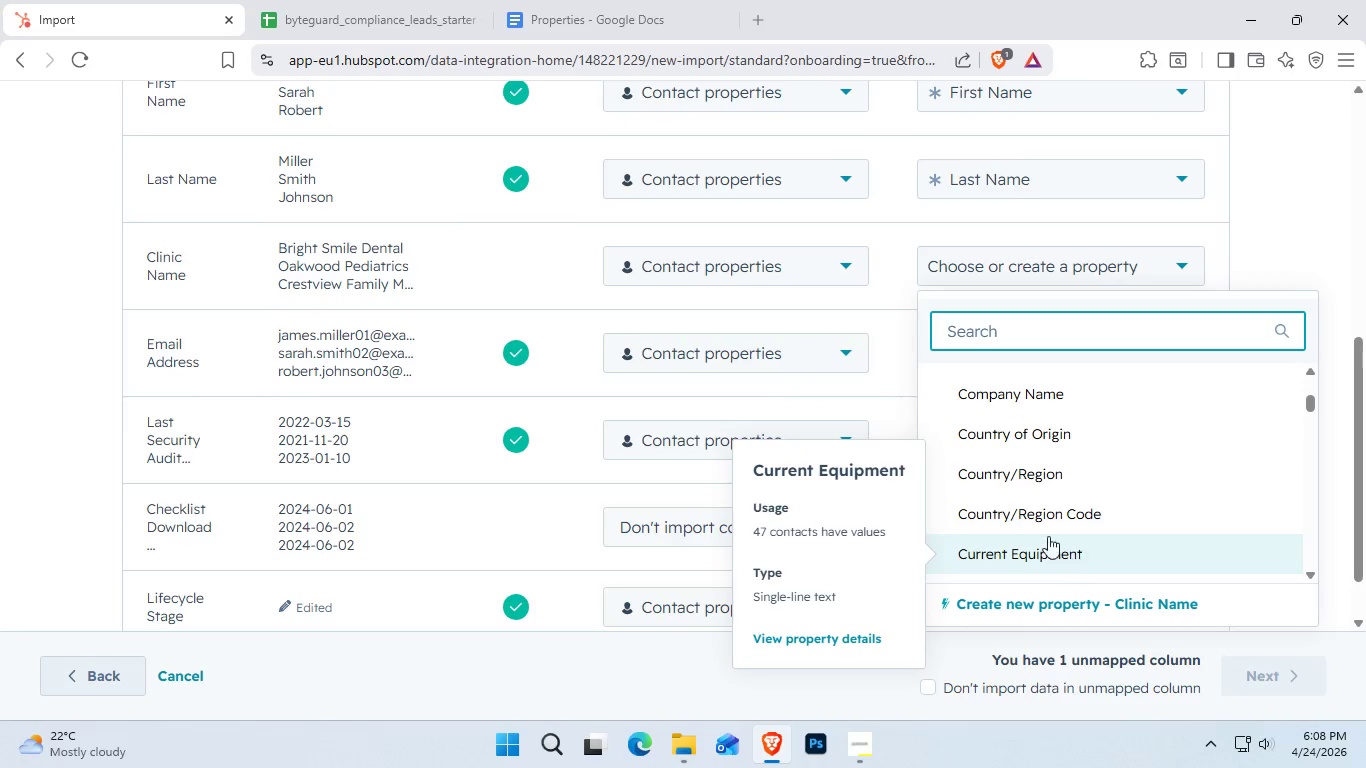 
left_click([1013, 399])
 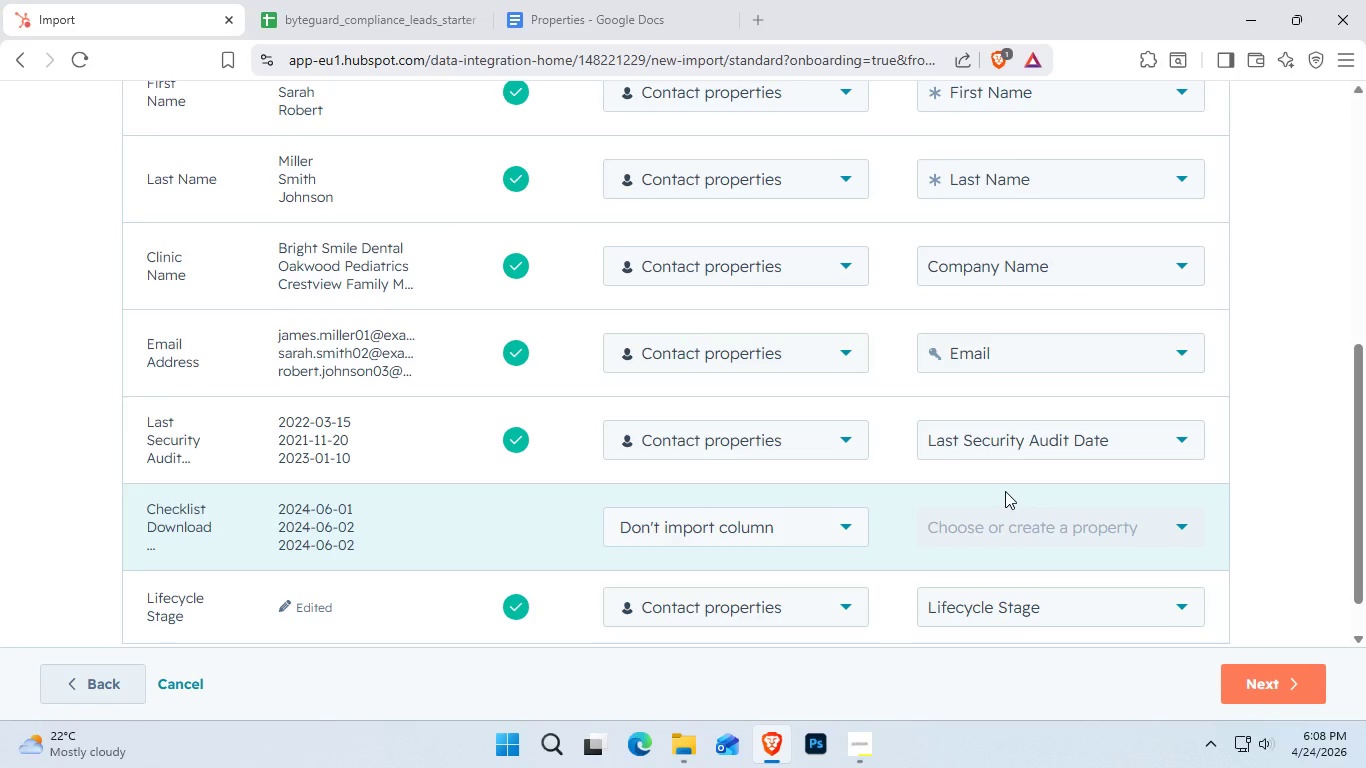 
wait(16.78)
 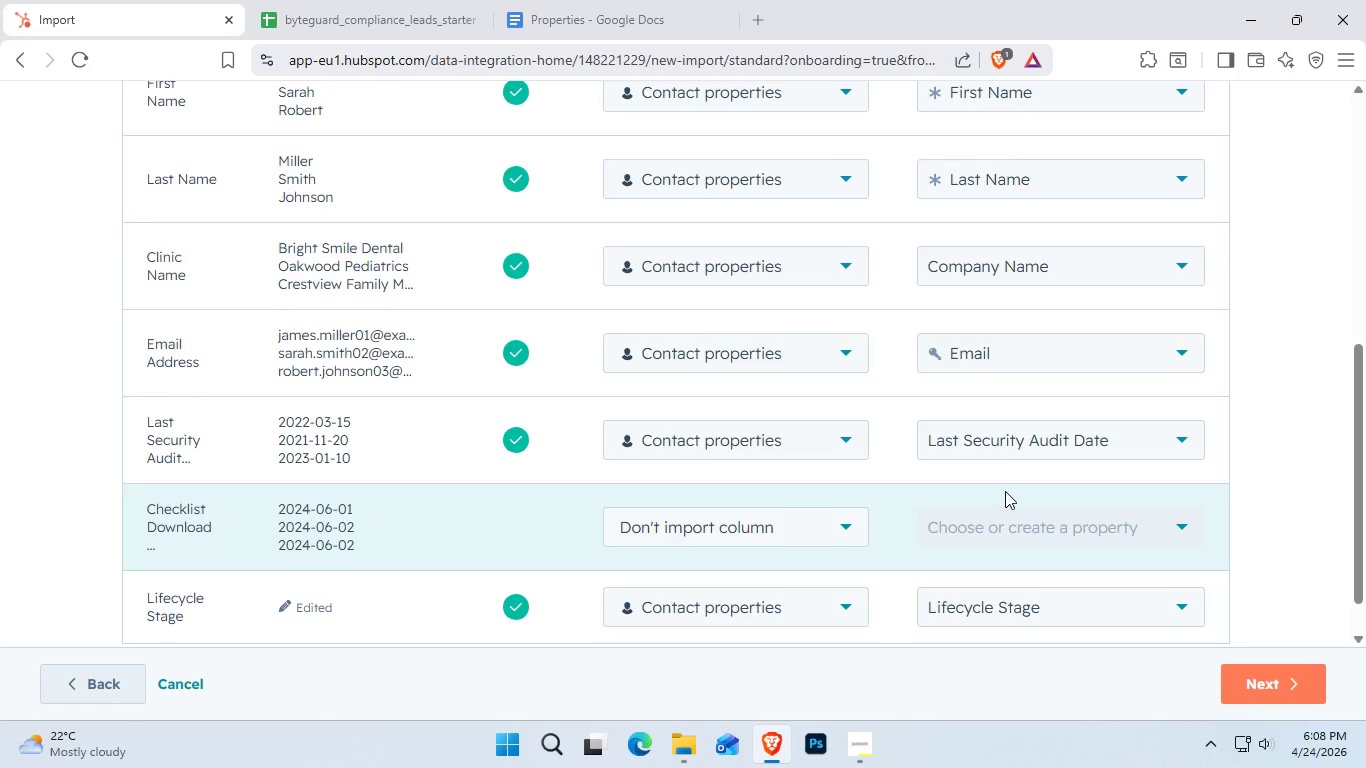 
scroll: coordinate [1017, 572], scroll_direction: up, amount: 1.0
 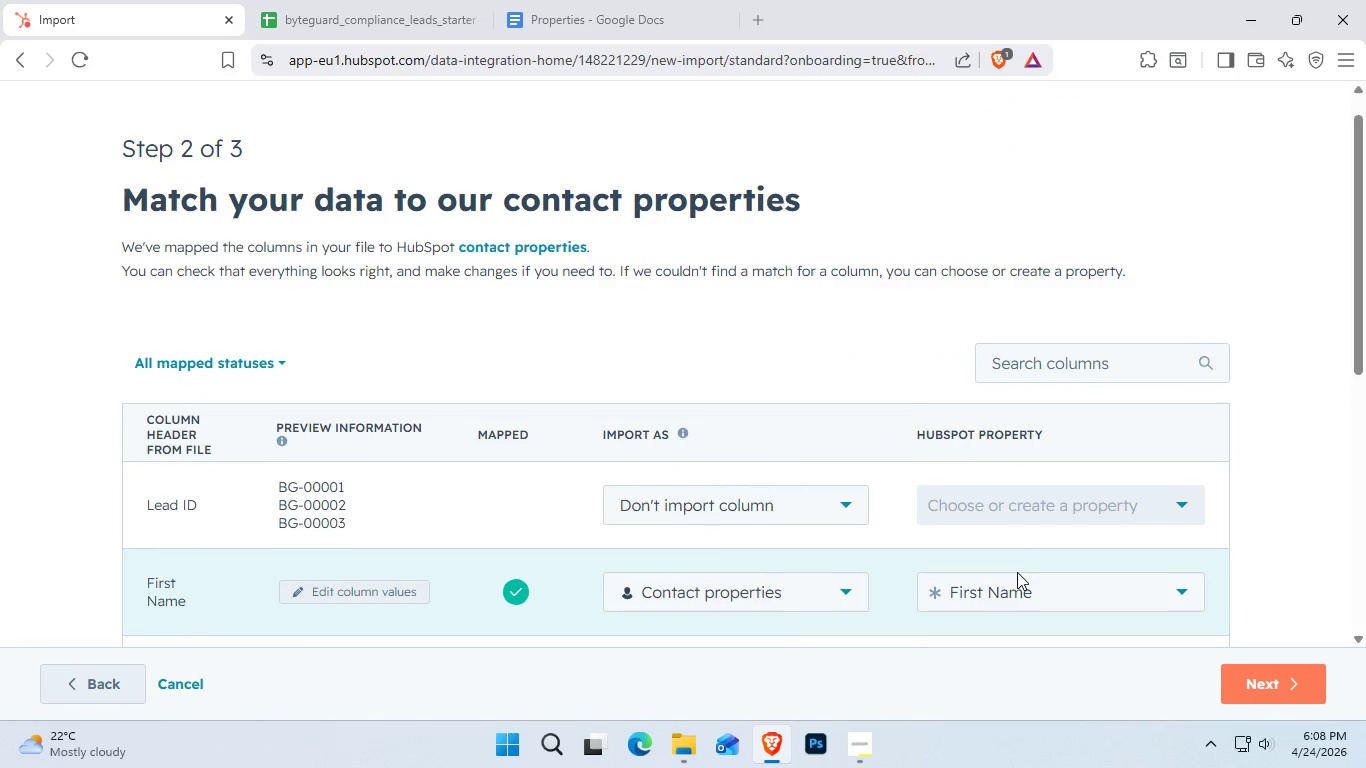 
scroll: coordinate [1006, 596], scroll_direction: down, amount: 3.0
 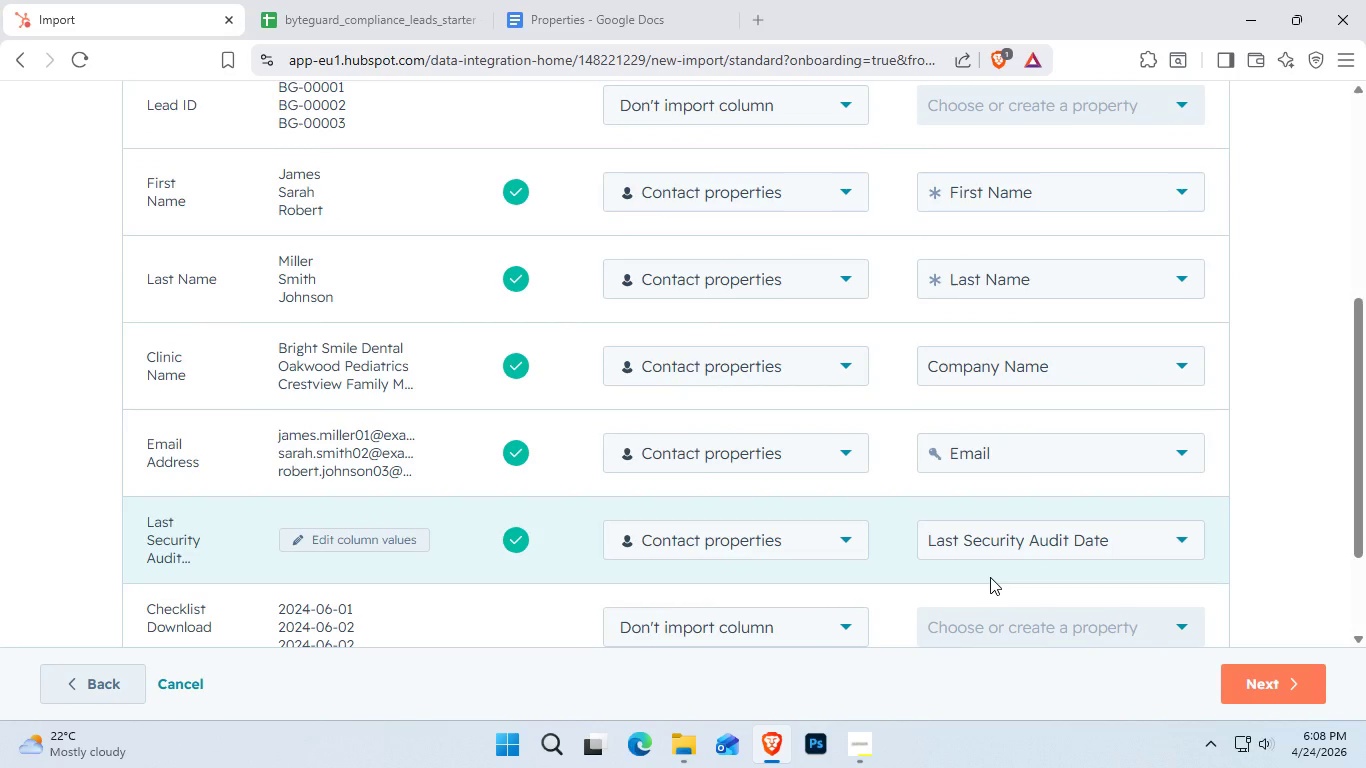 
wait(9.2)
 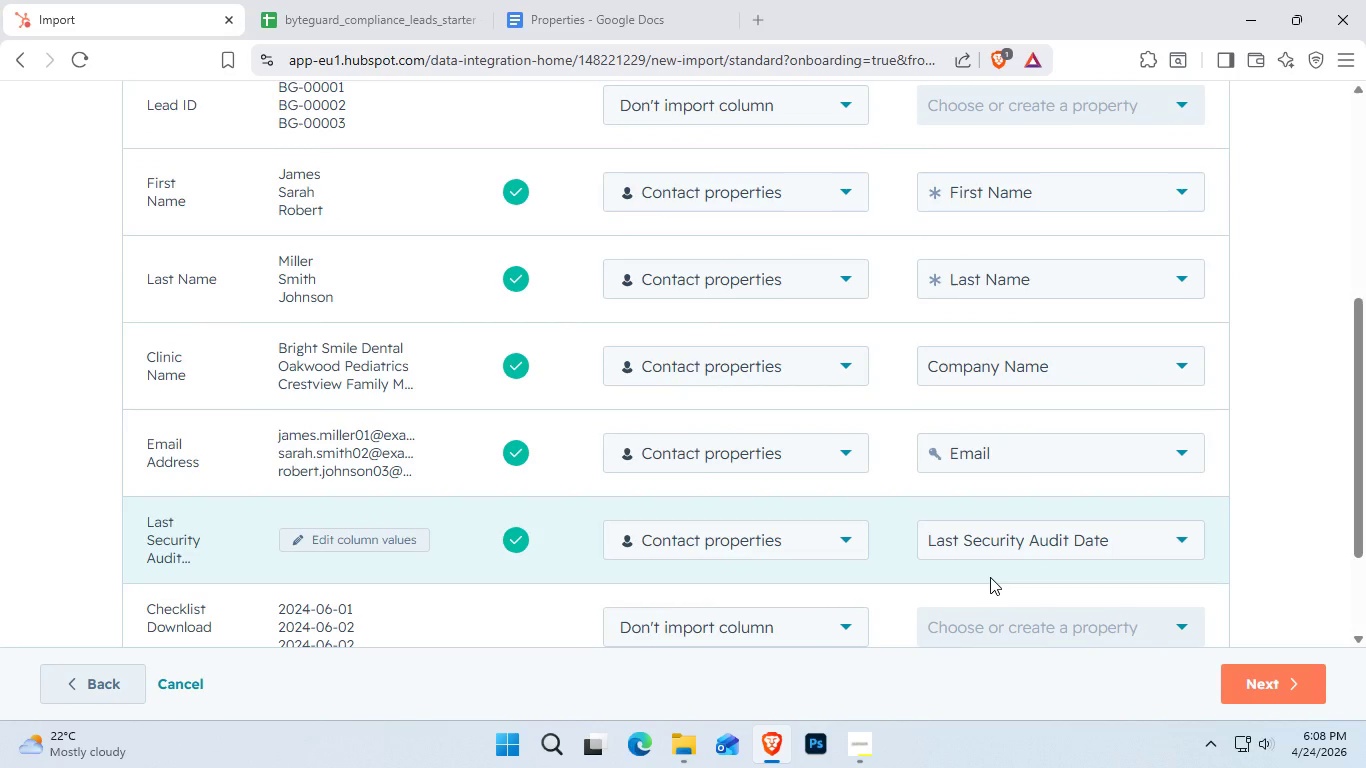 
left_click([1250, 696])
 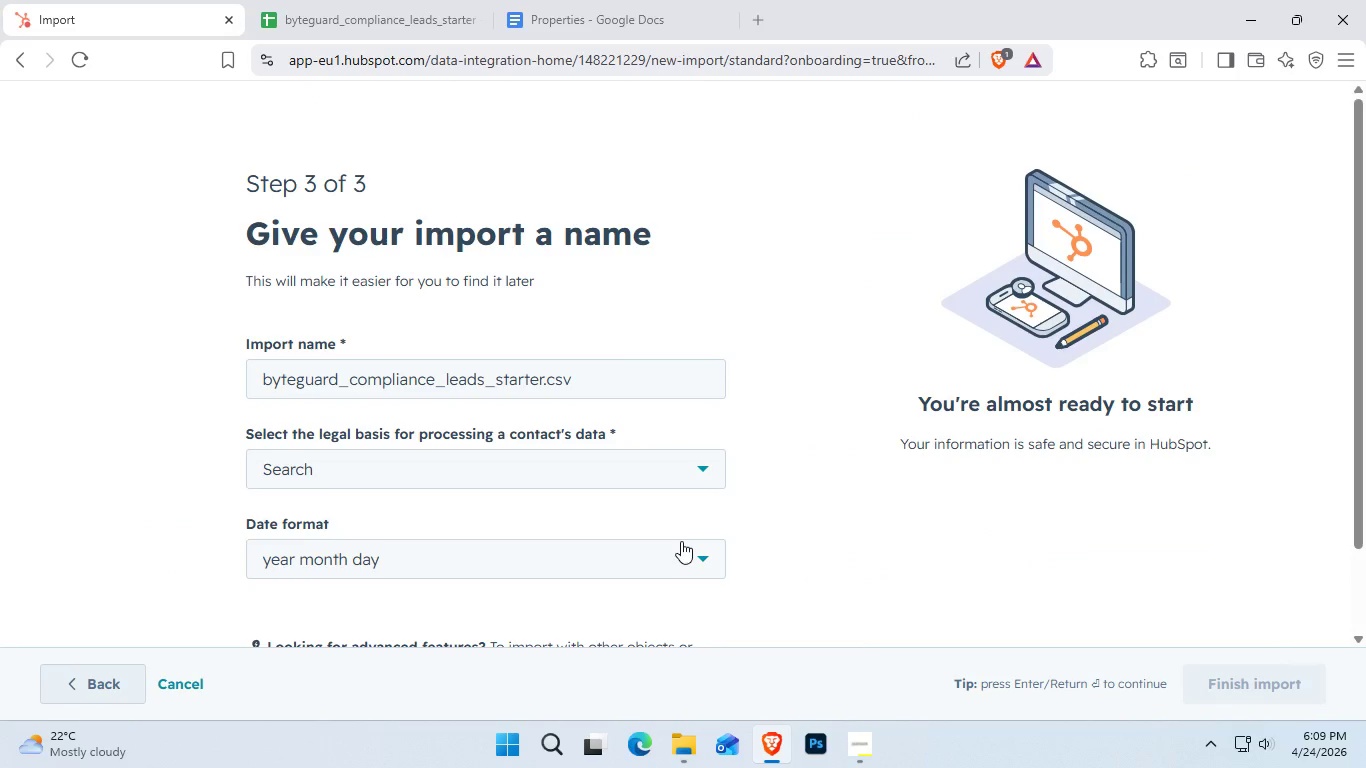 
scroll: coordinate [682, 551], scroll_direction: down, amount: 2.0
 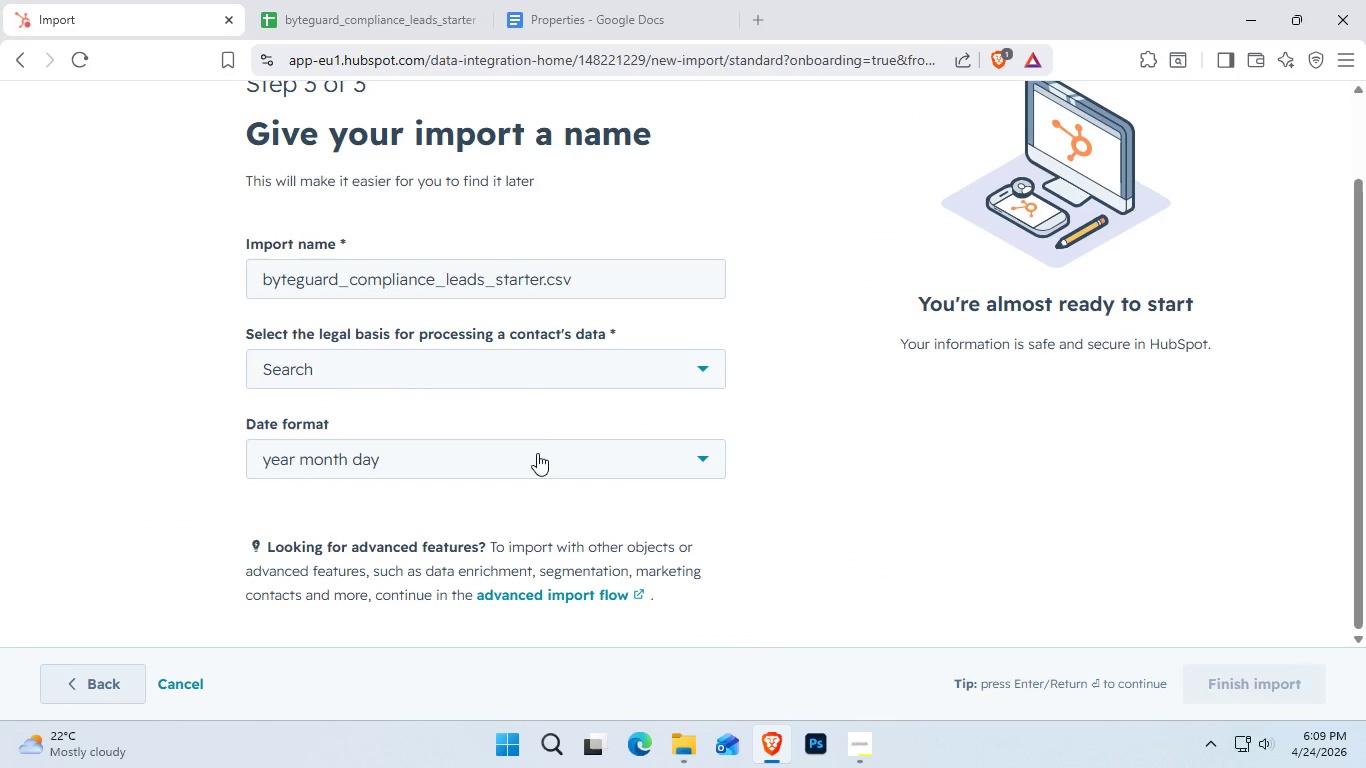 
left_click([542, 365])
 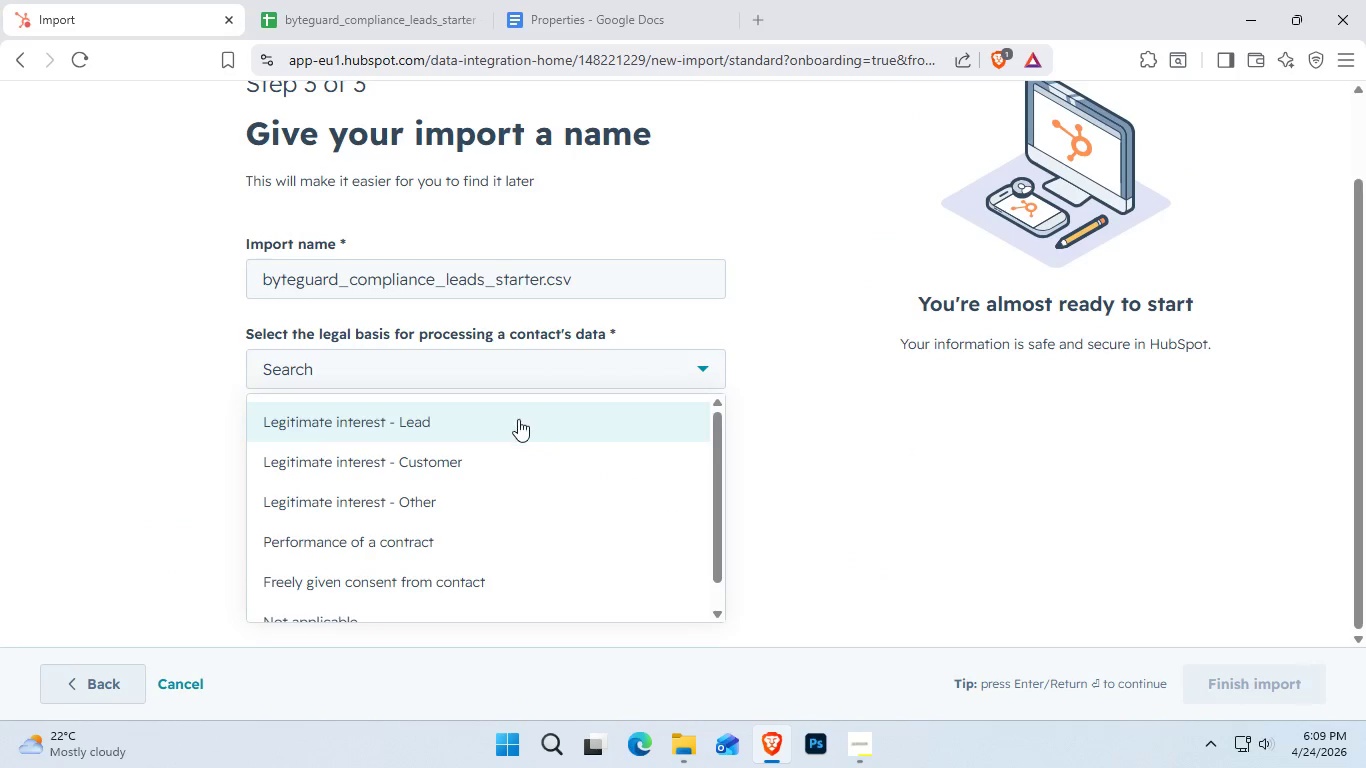 
left_click([518, 419])
 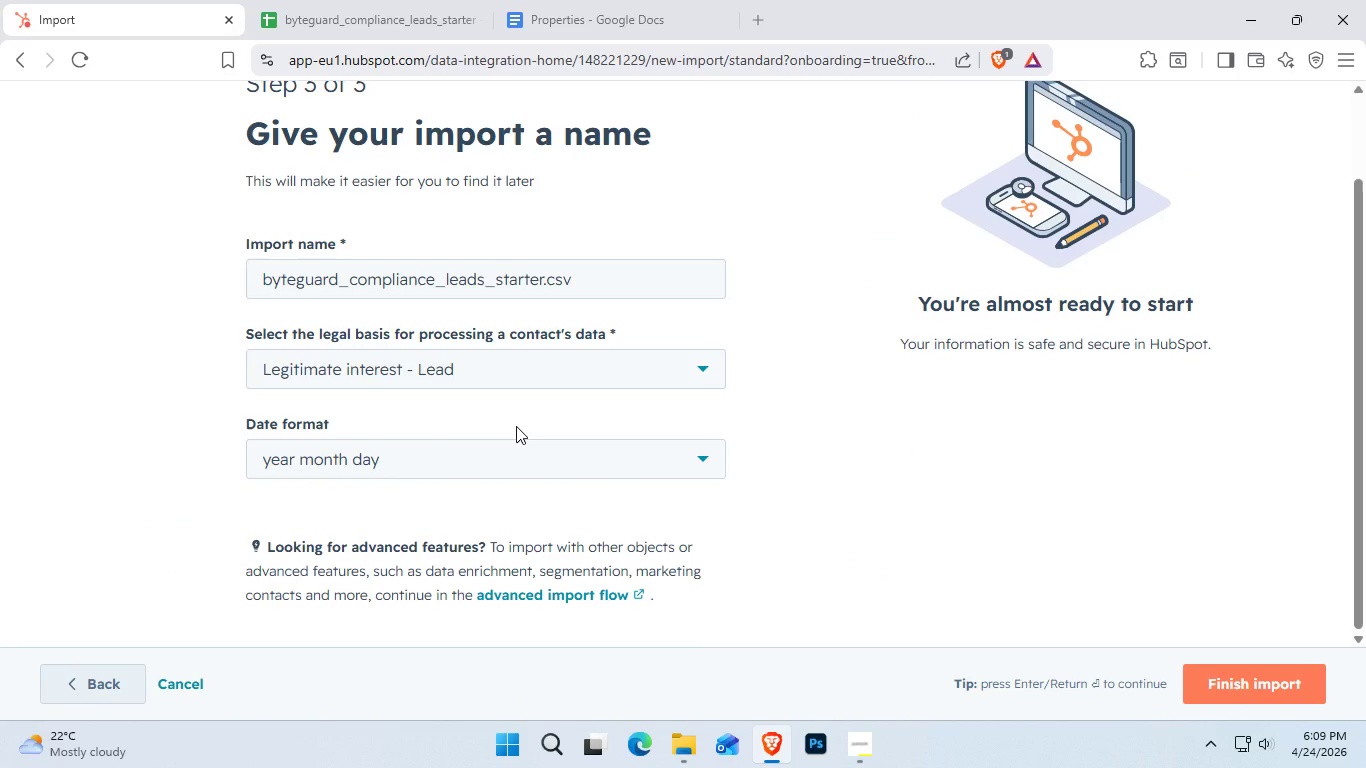 
scroll: coordinate [714, 419], scroll_direction: down, amount: 2.0
 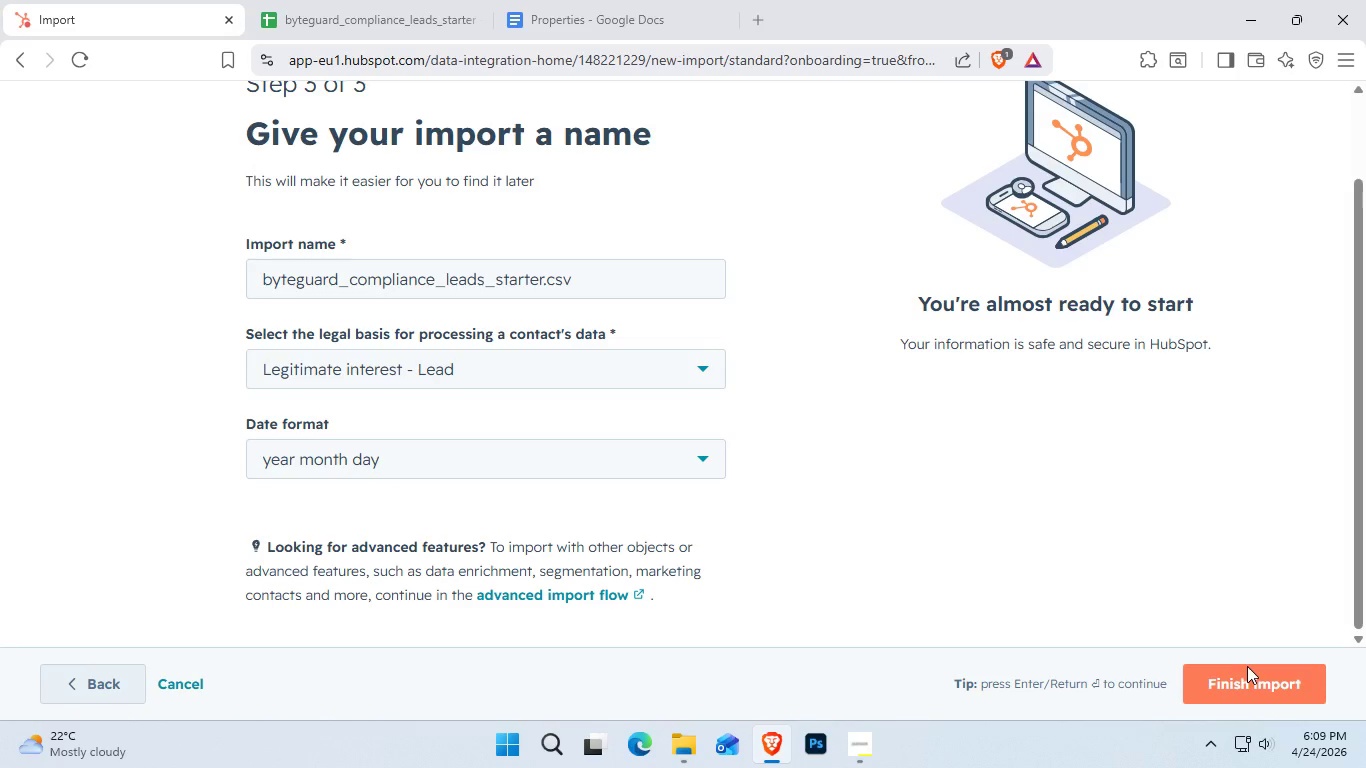 
left_click([1256, 678])
 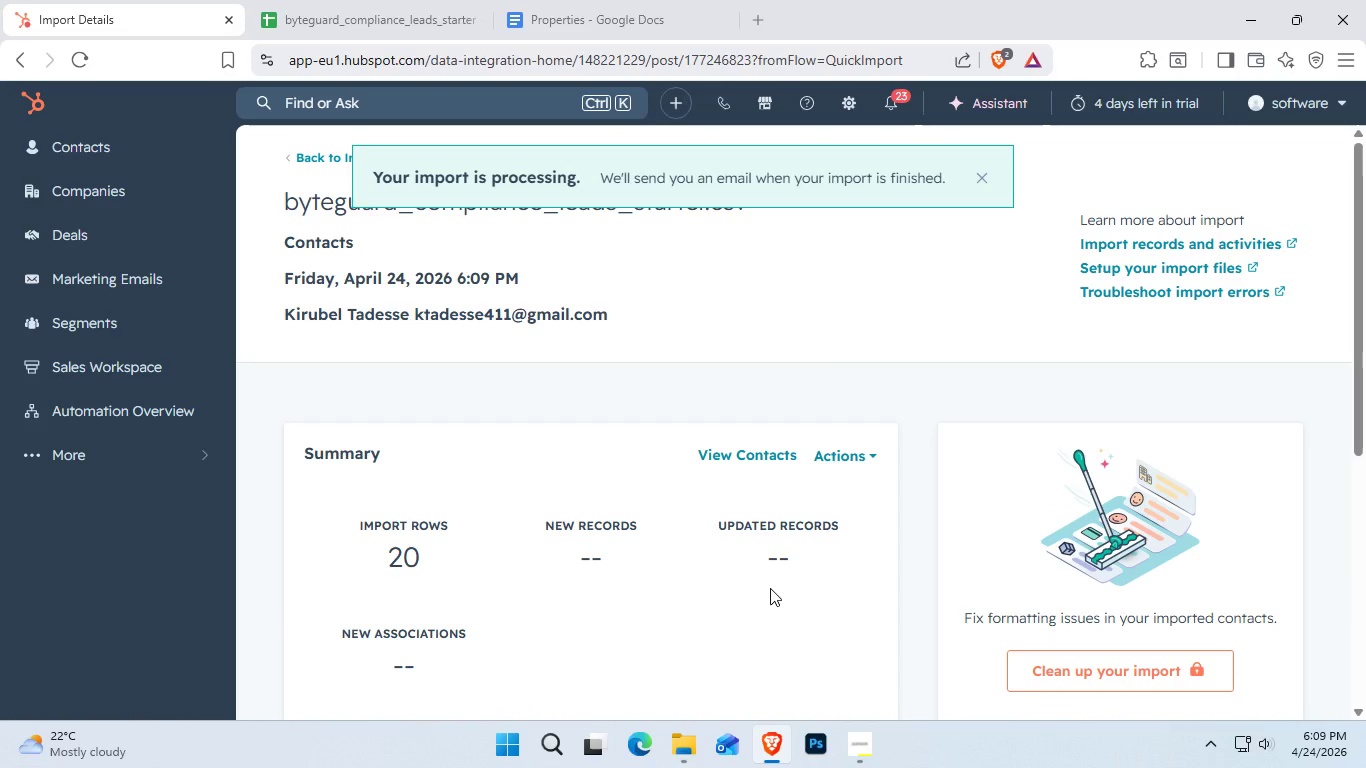 
scroll: coordinate [754, 605], scroll_direction: down, amount: 2.0
 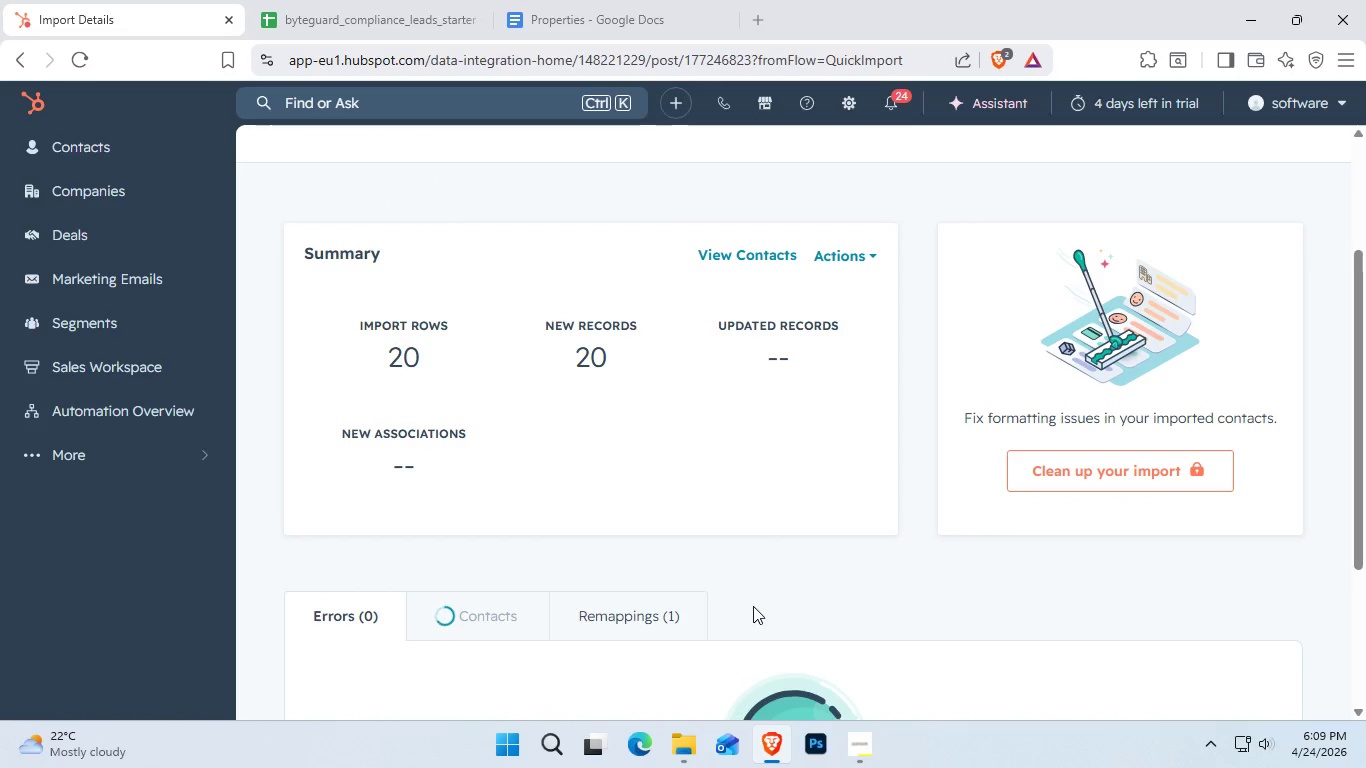 
mouse_move([545, 628])
 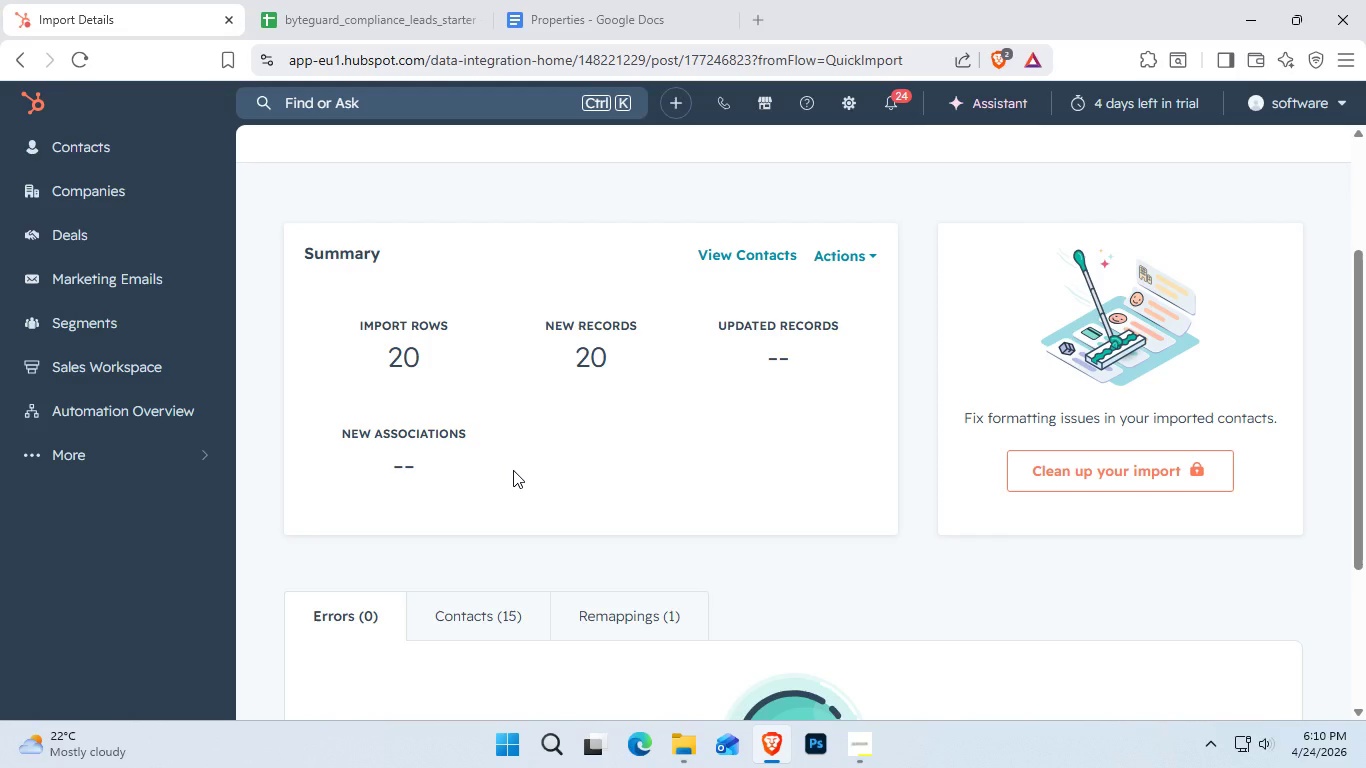 
wait(64.58)
 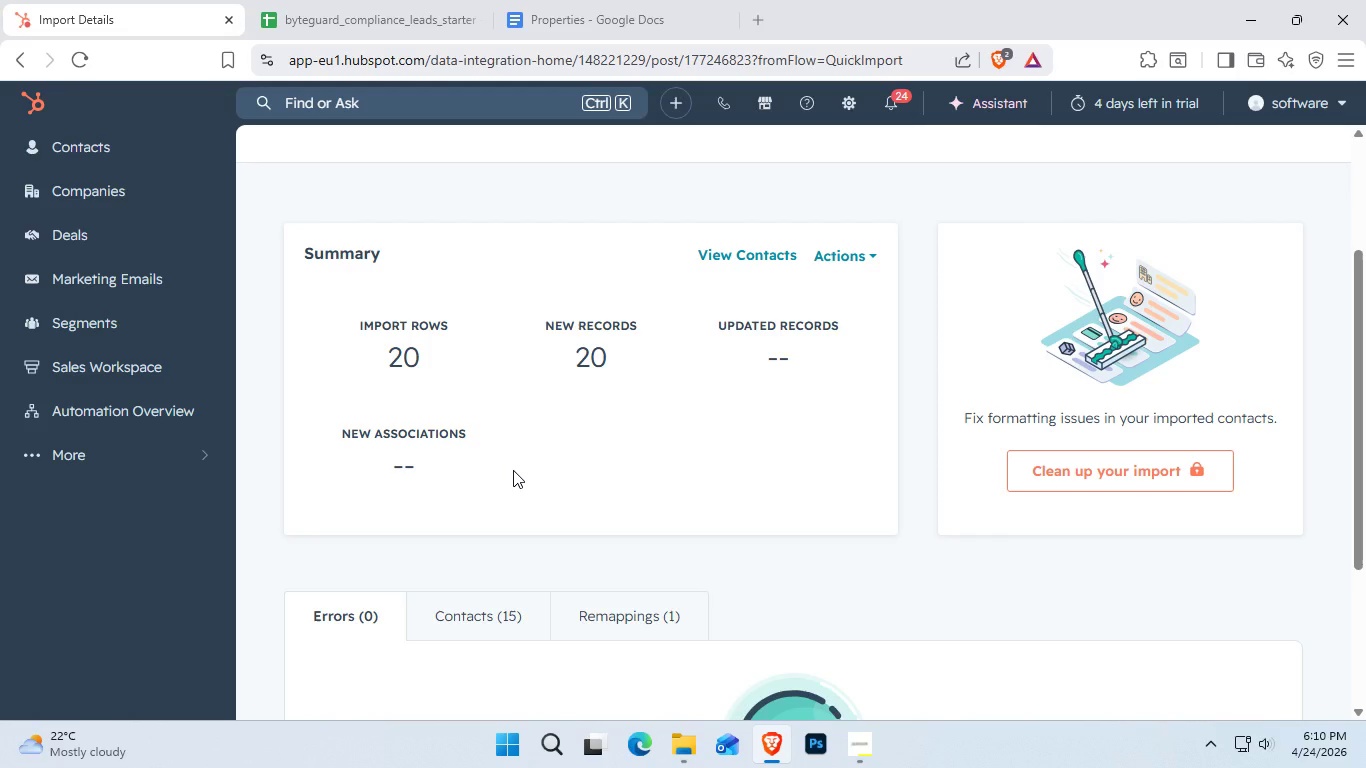 
scroll: coordinate [780, 609], scroll_direction: down, amount: 1.0
 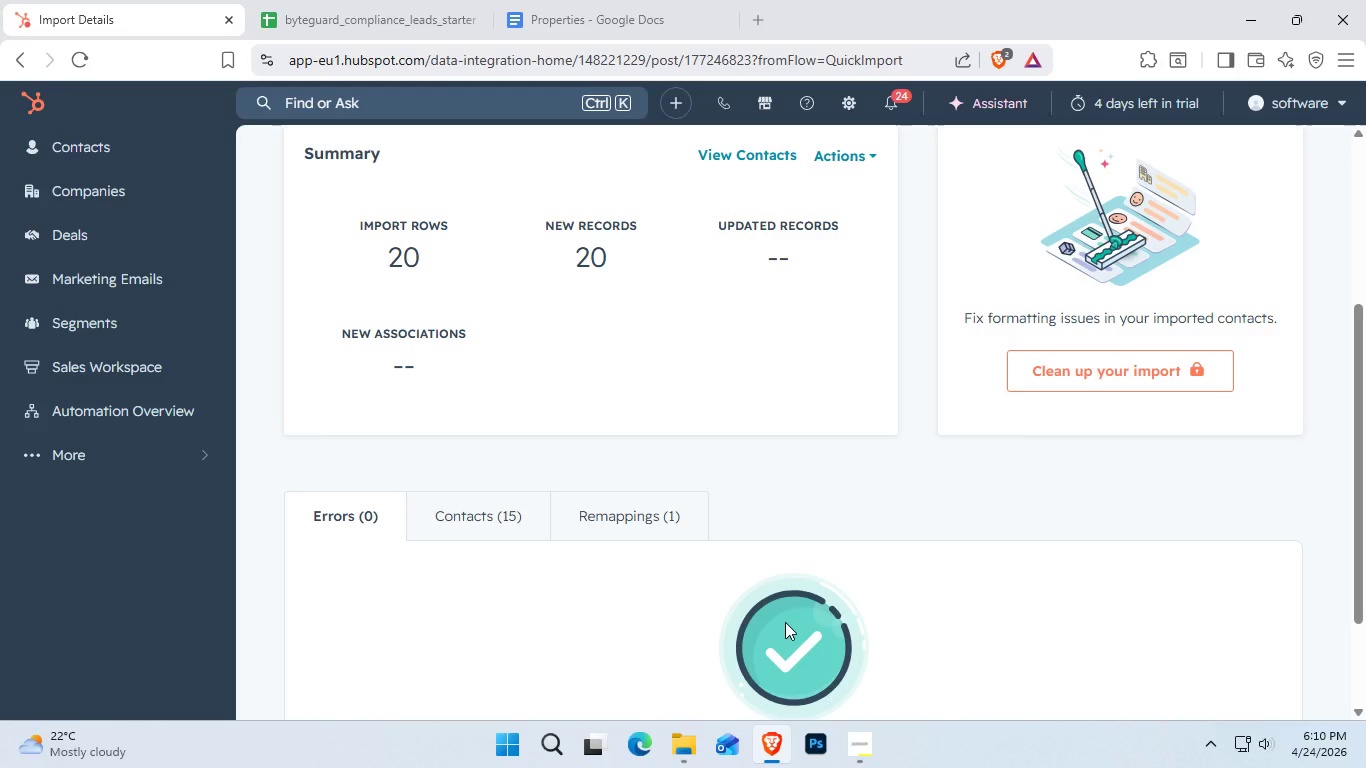 
wait(9.51)
 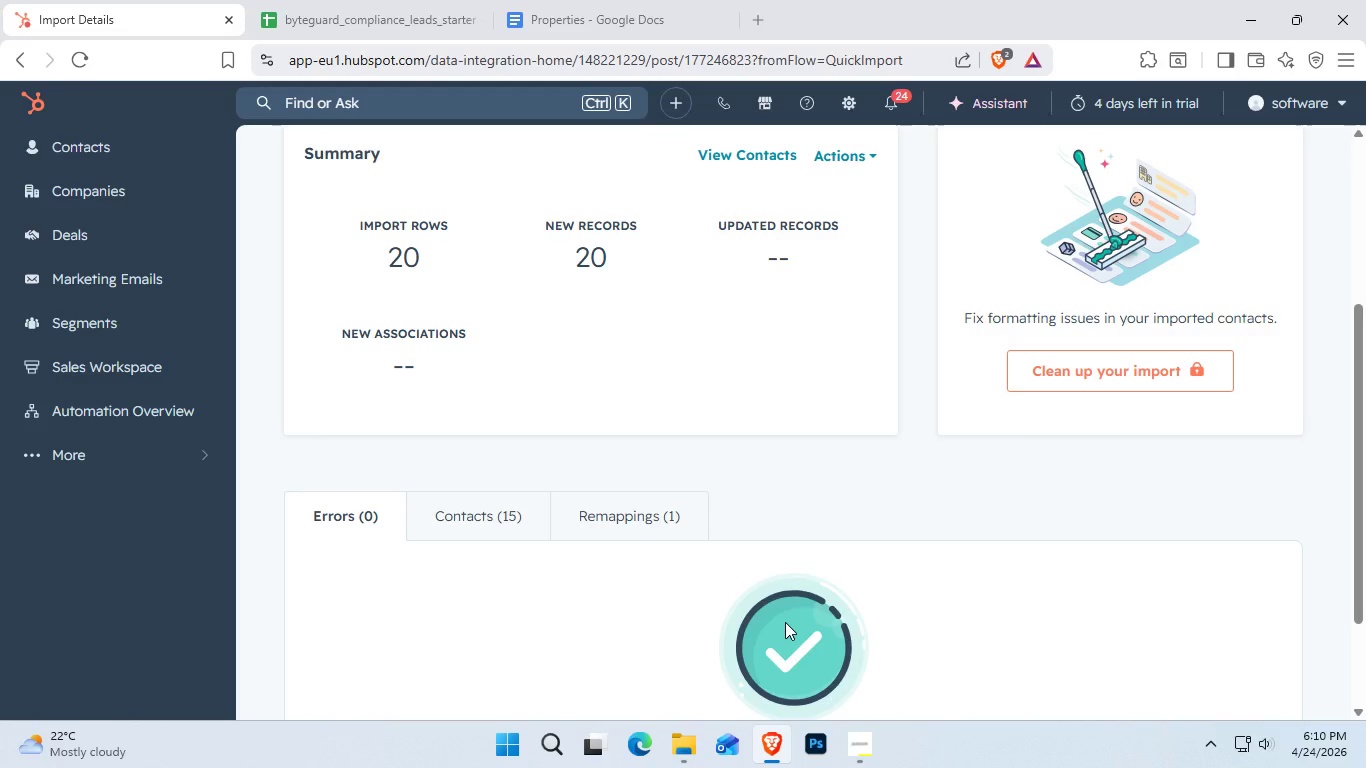 
scroll: coordinate [881, 688], scroll_direction: down, amount: 3.0
 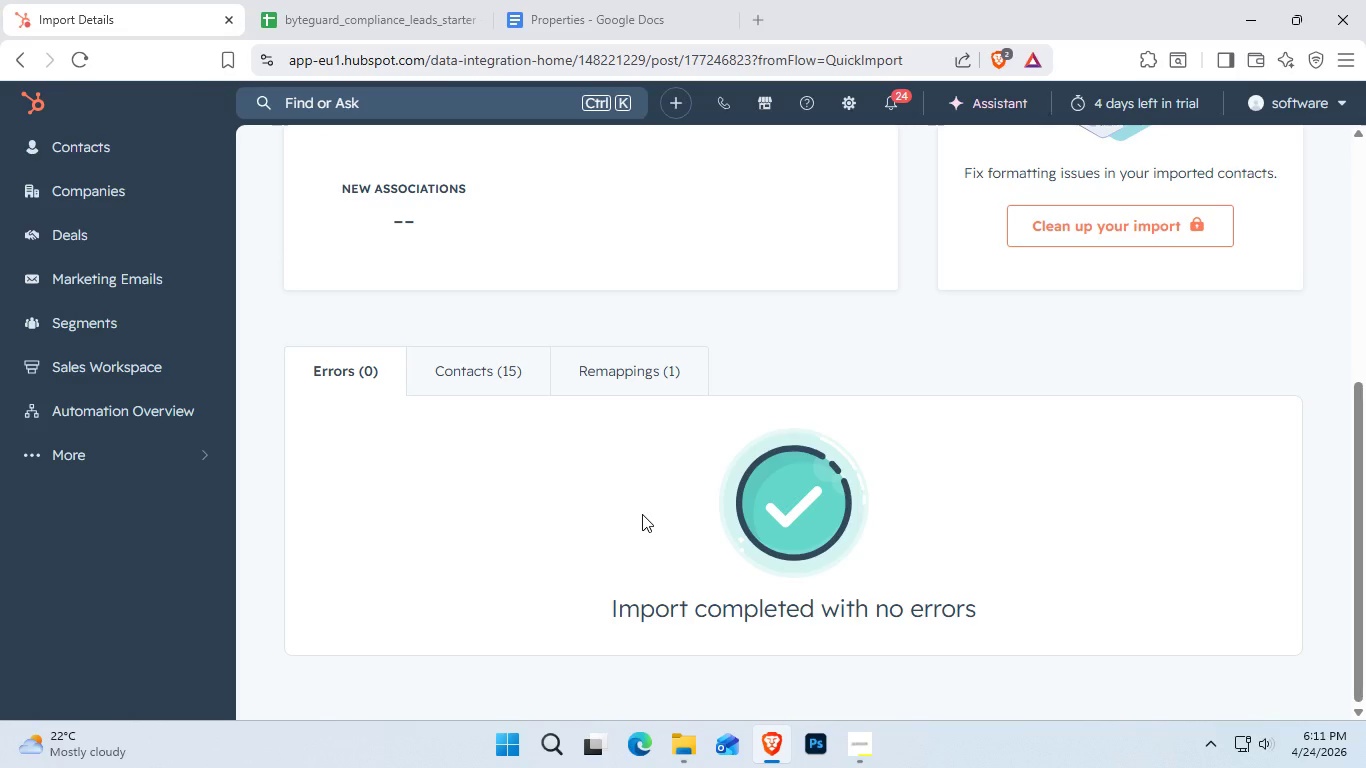 
wait(51.82)
 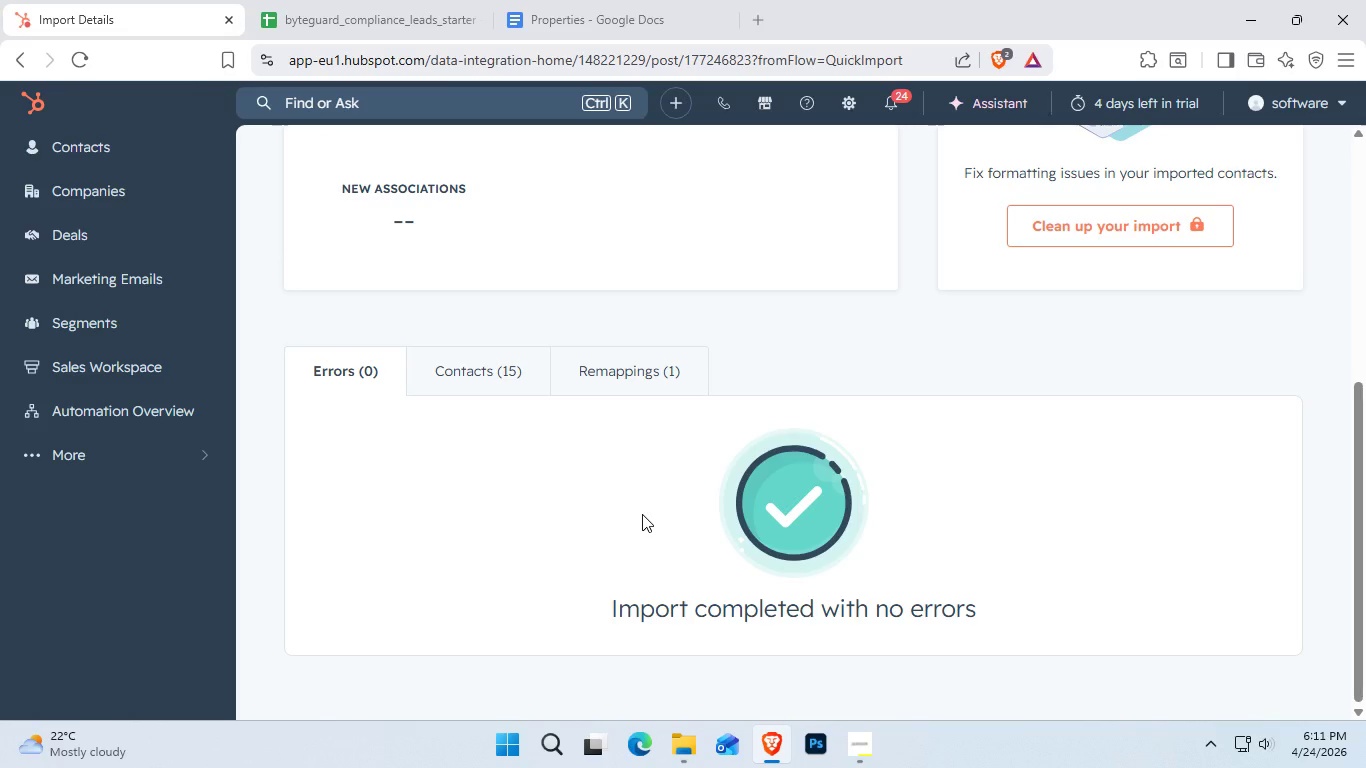 
left_click_drag(start_coordinate=[1365, 447], to_coordinate=[1365, 266])
 